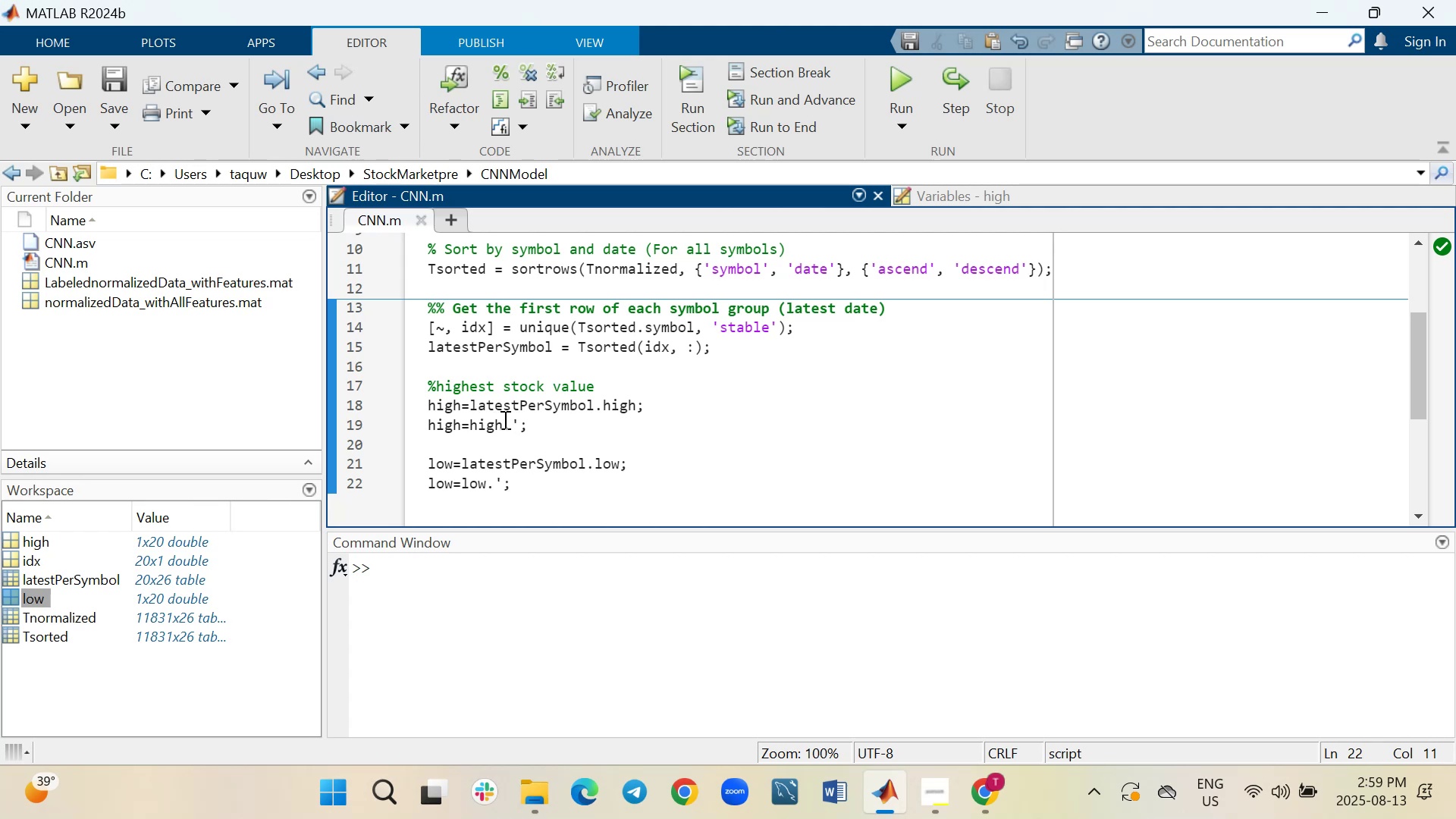 
wait(14.33)
 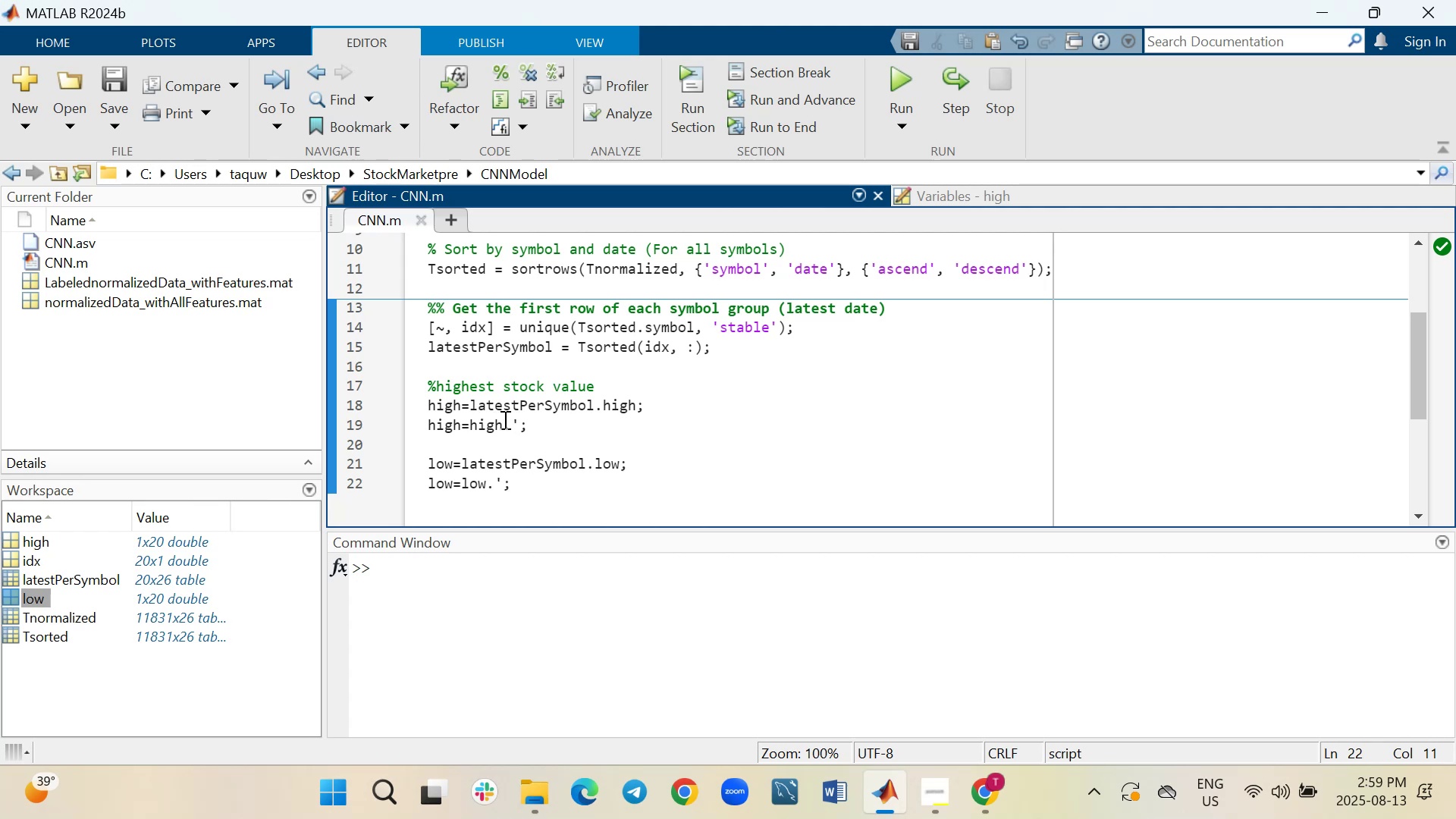 
left_click([1001, 202])
 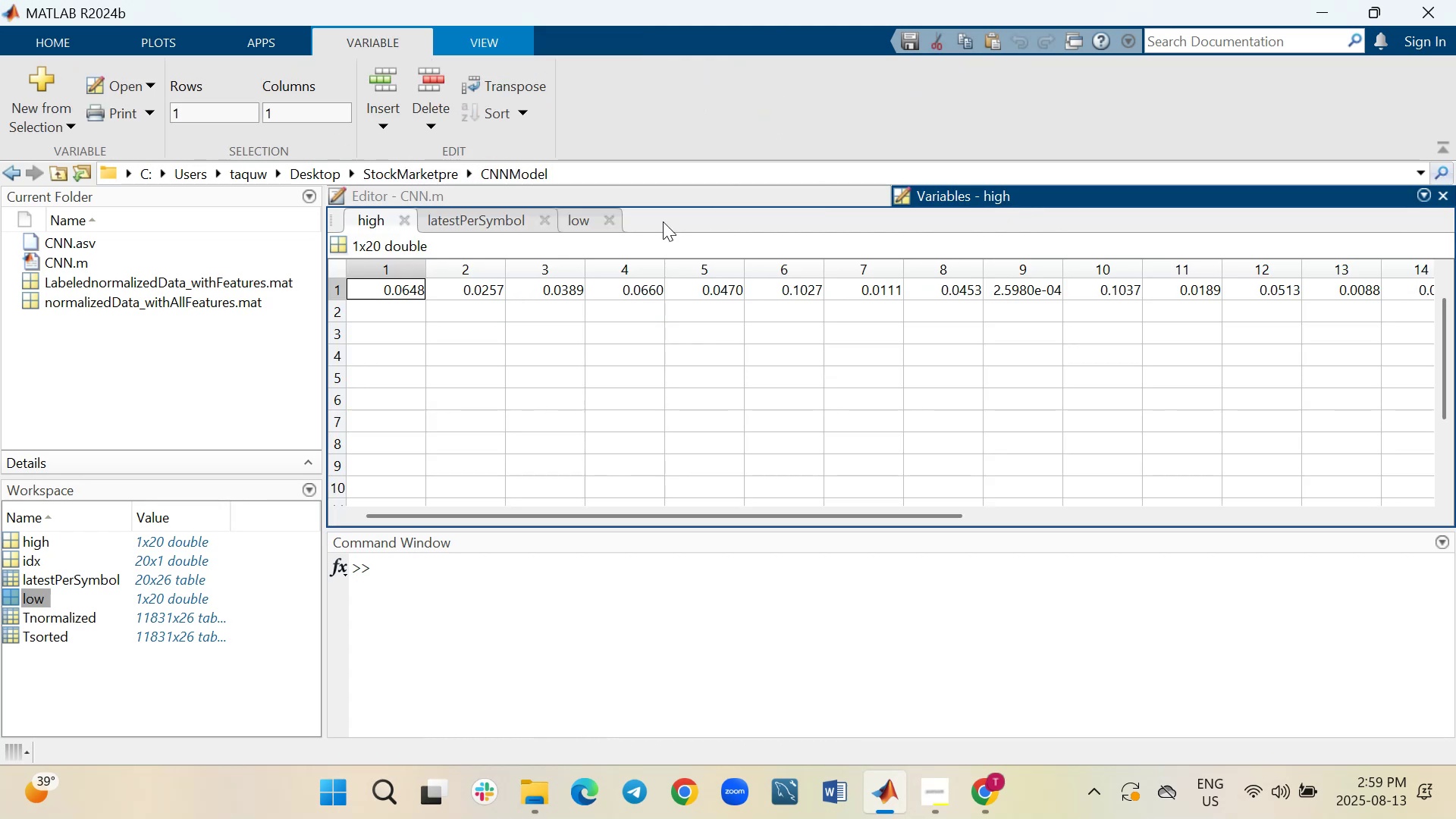 
left_click([470, 213])
 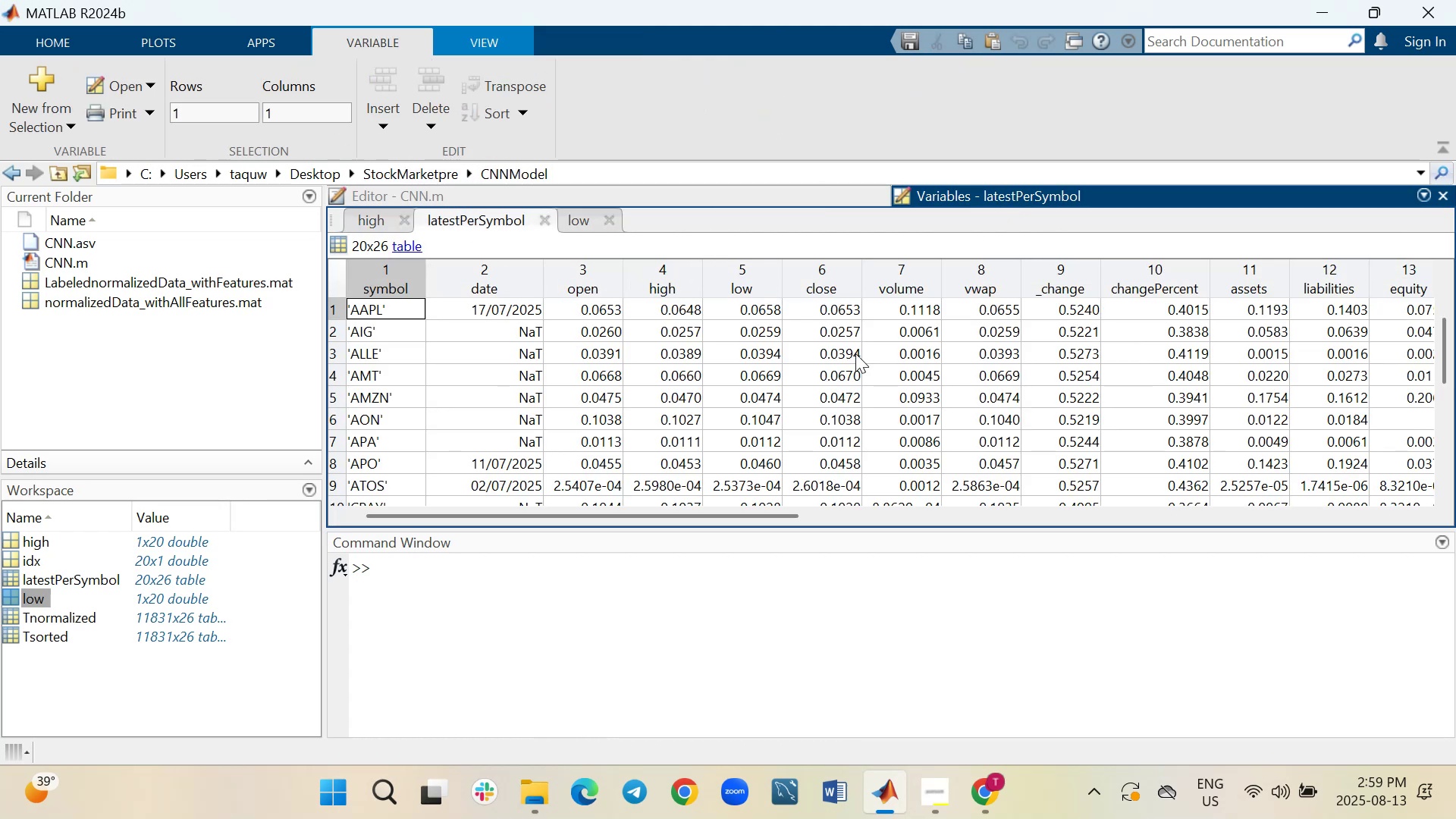 
left_click([975, 198])
 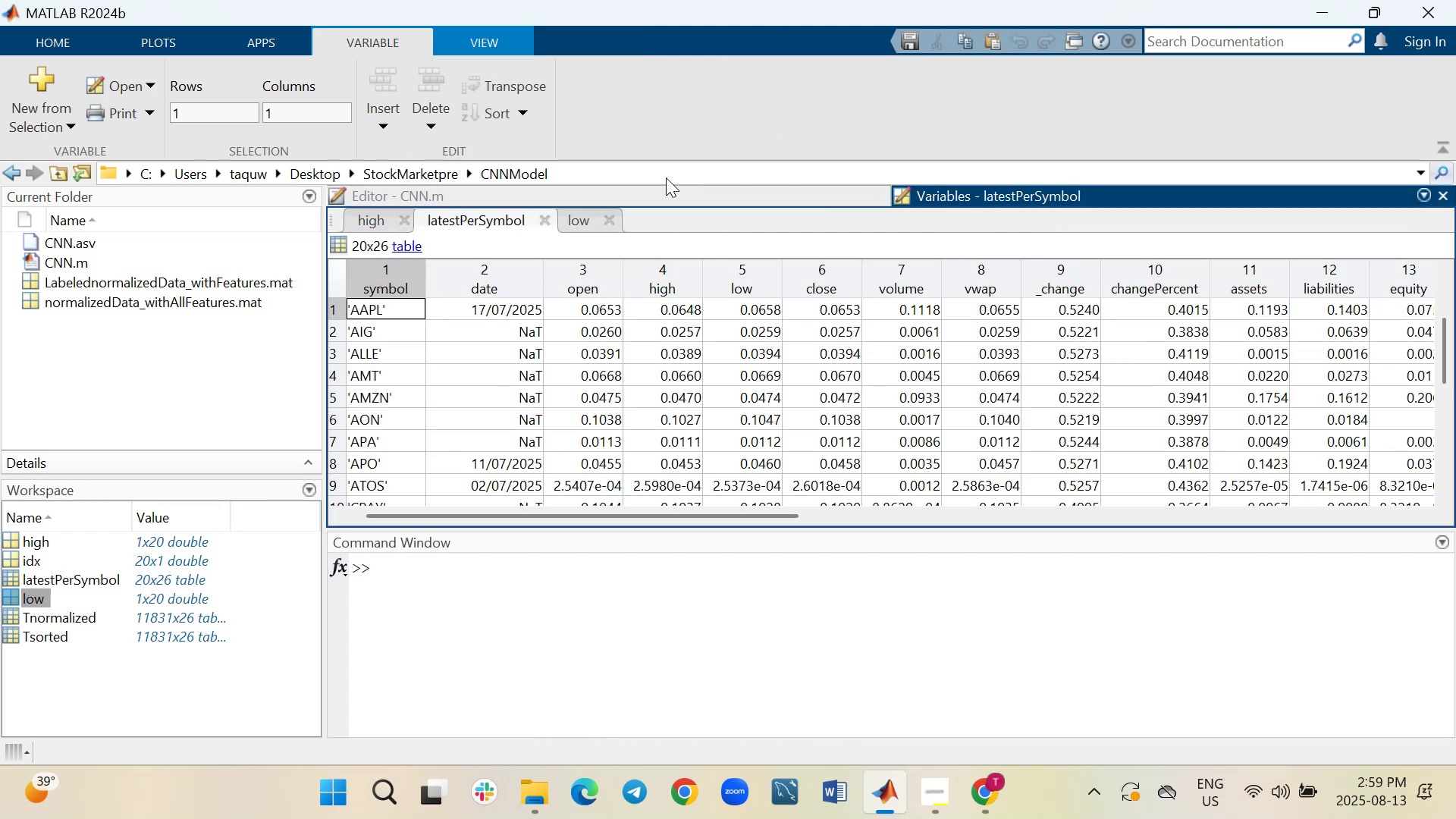 
left_click([650, 190])
 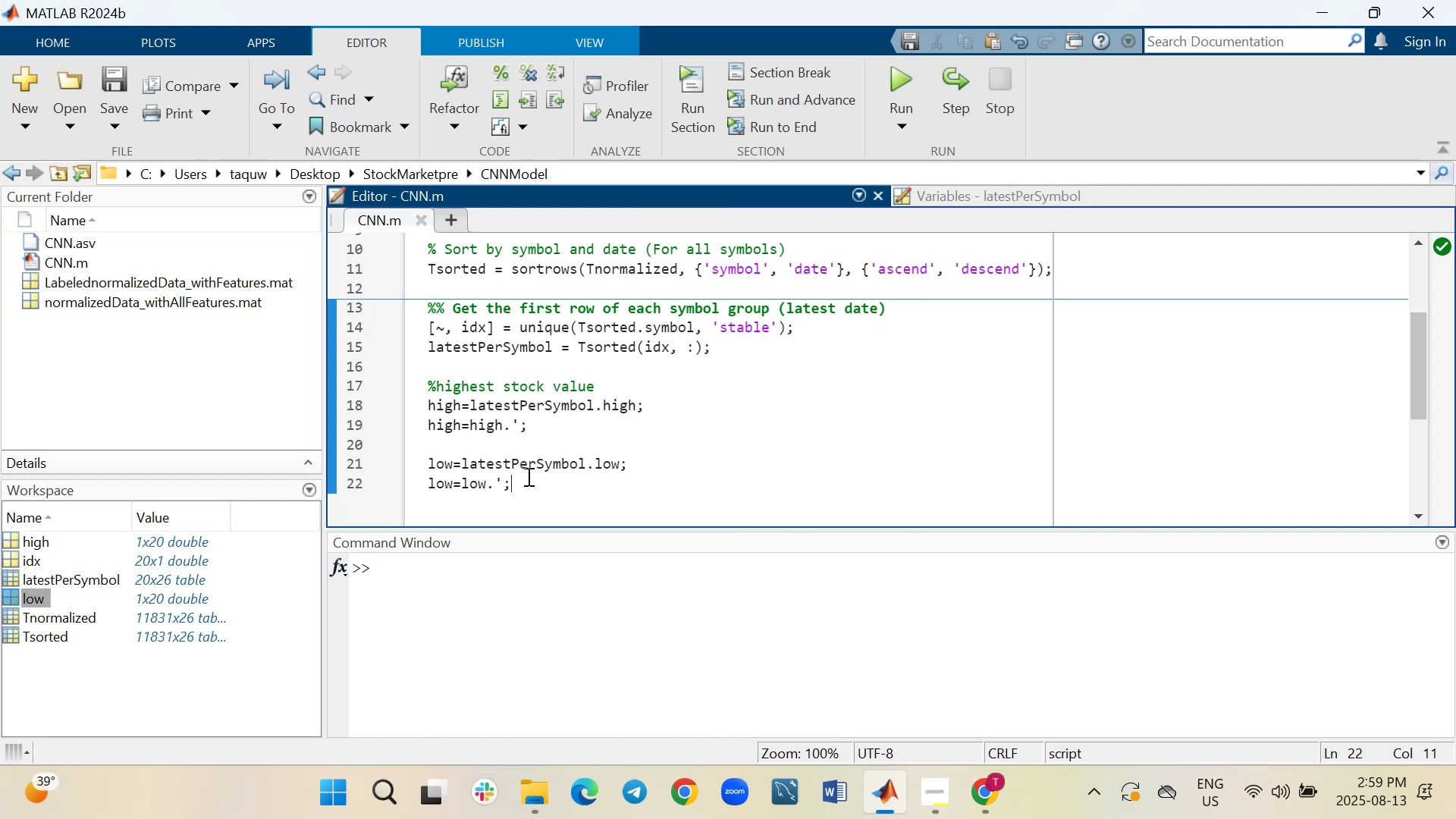 
left_click([518, 440])
 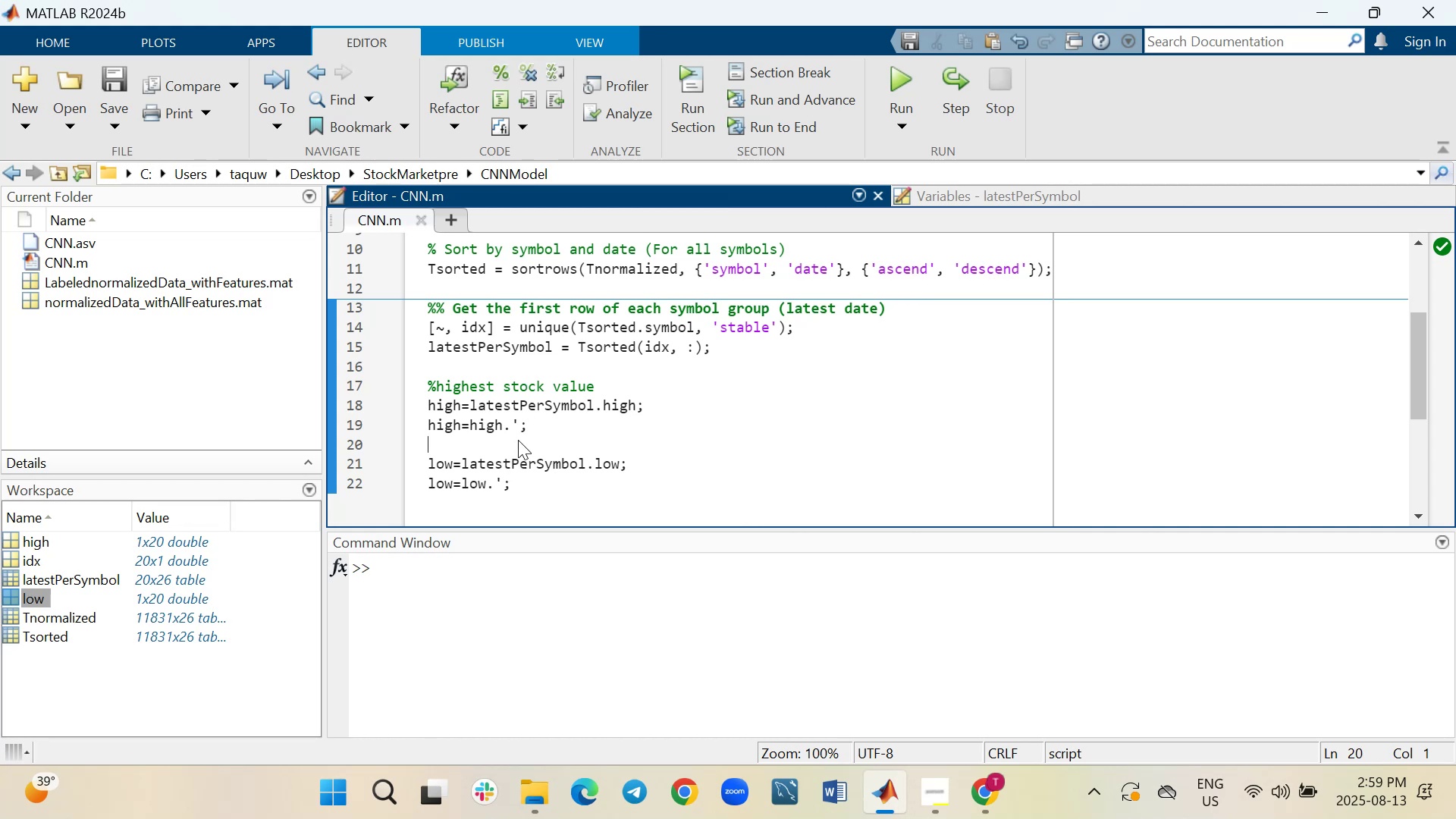 
wait(9.38)
 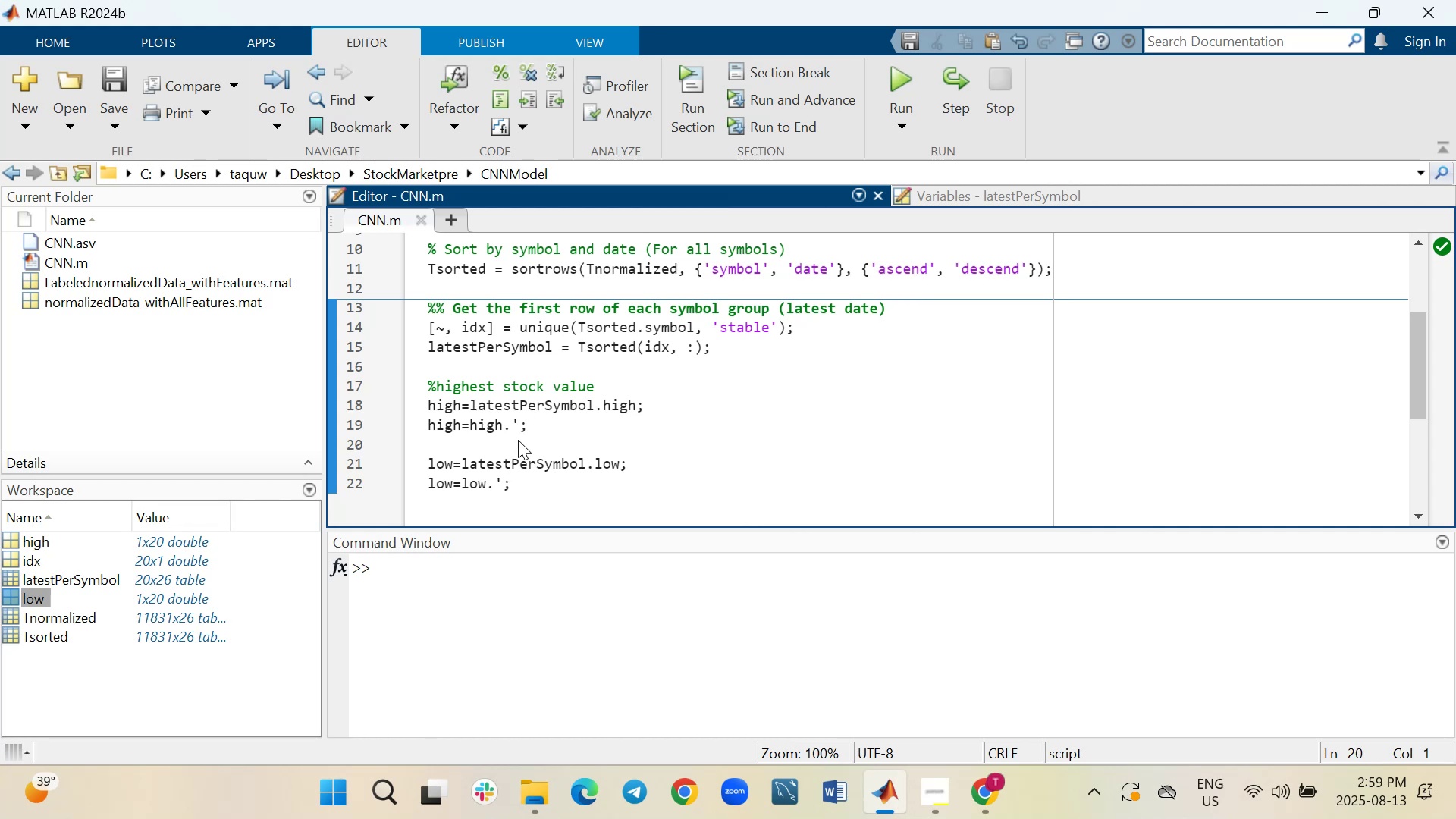 
key(Shift+5)
 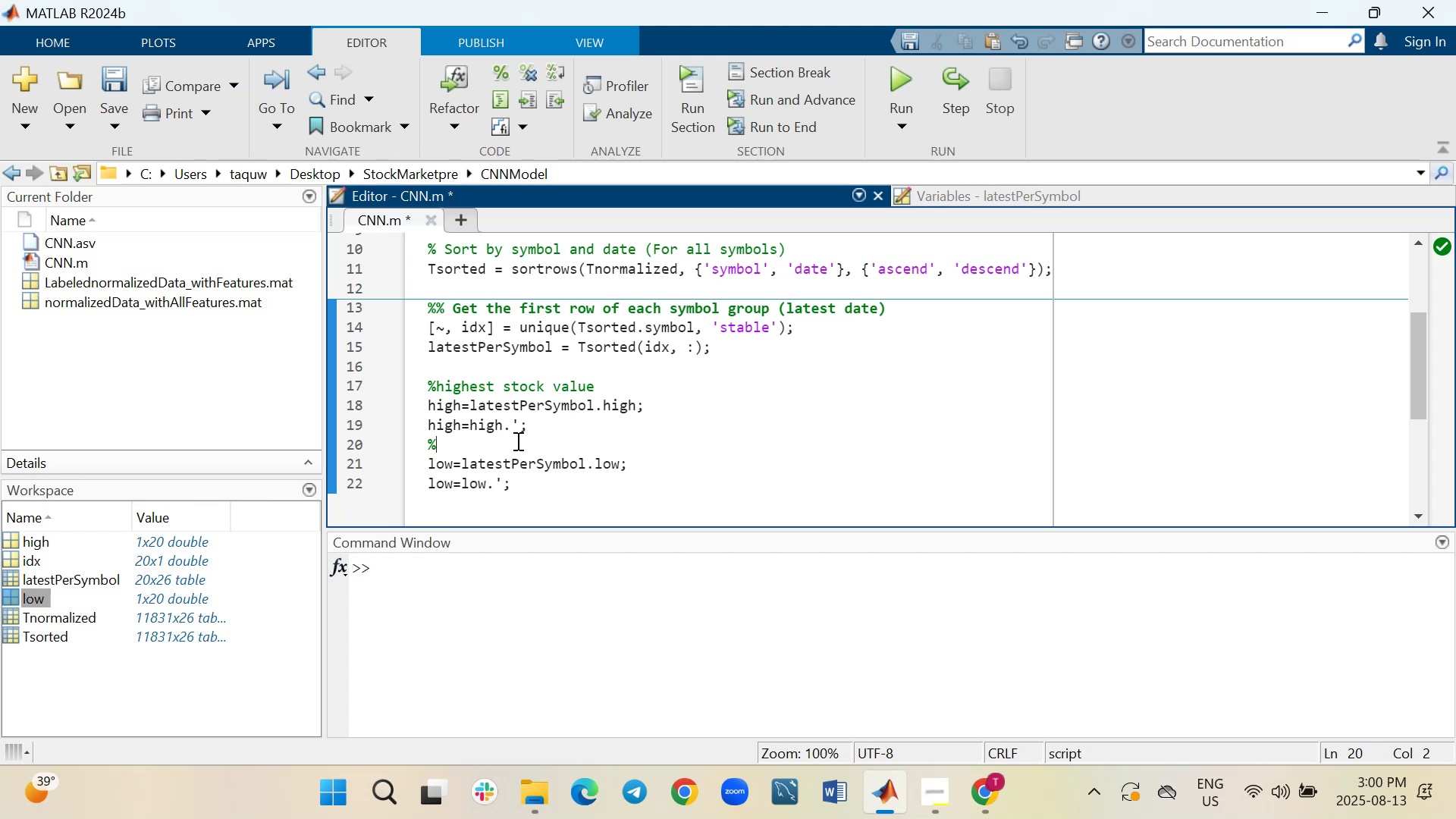 
wait(21.39)
 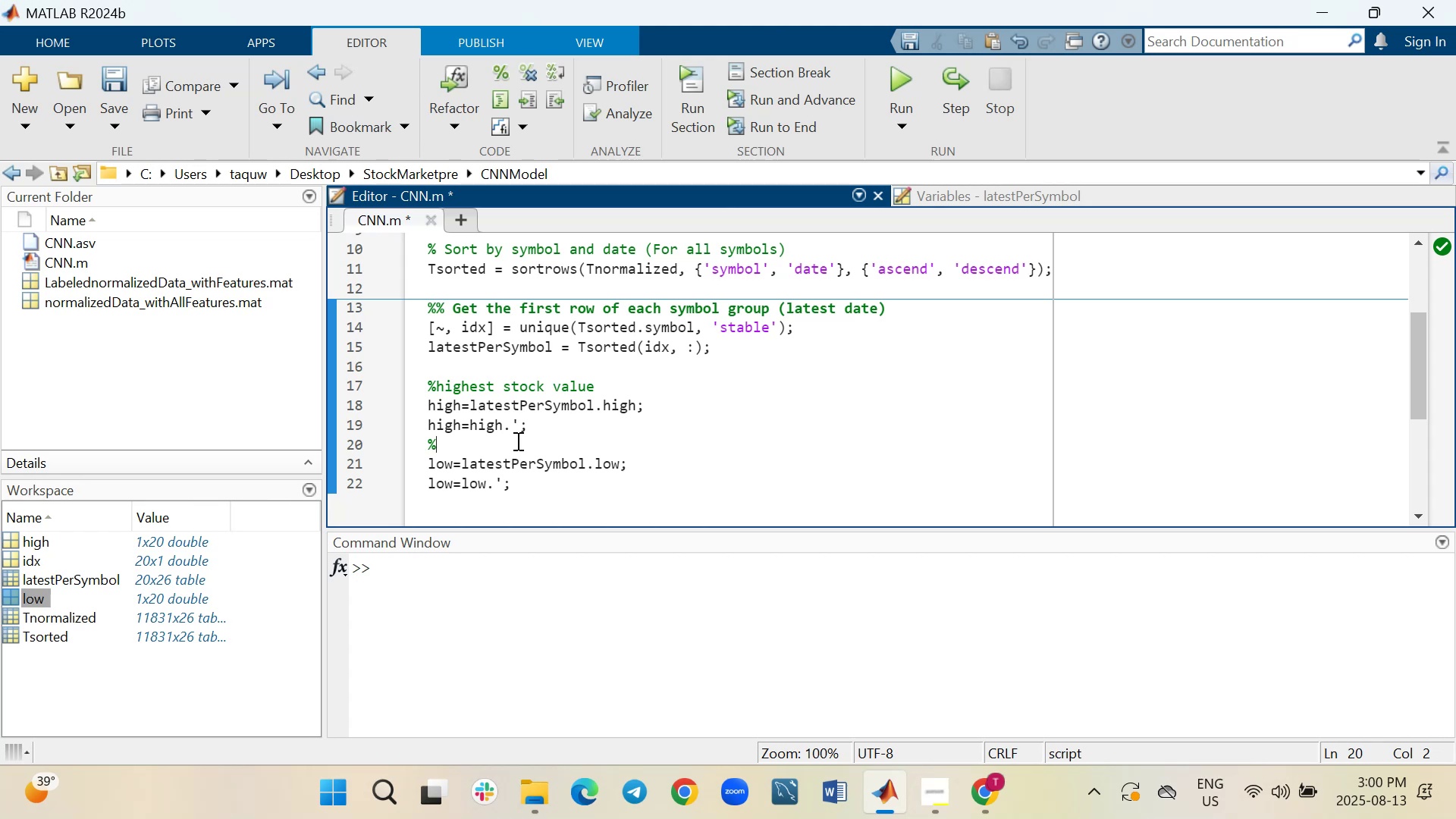 
type(lowest stock value)
 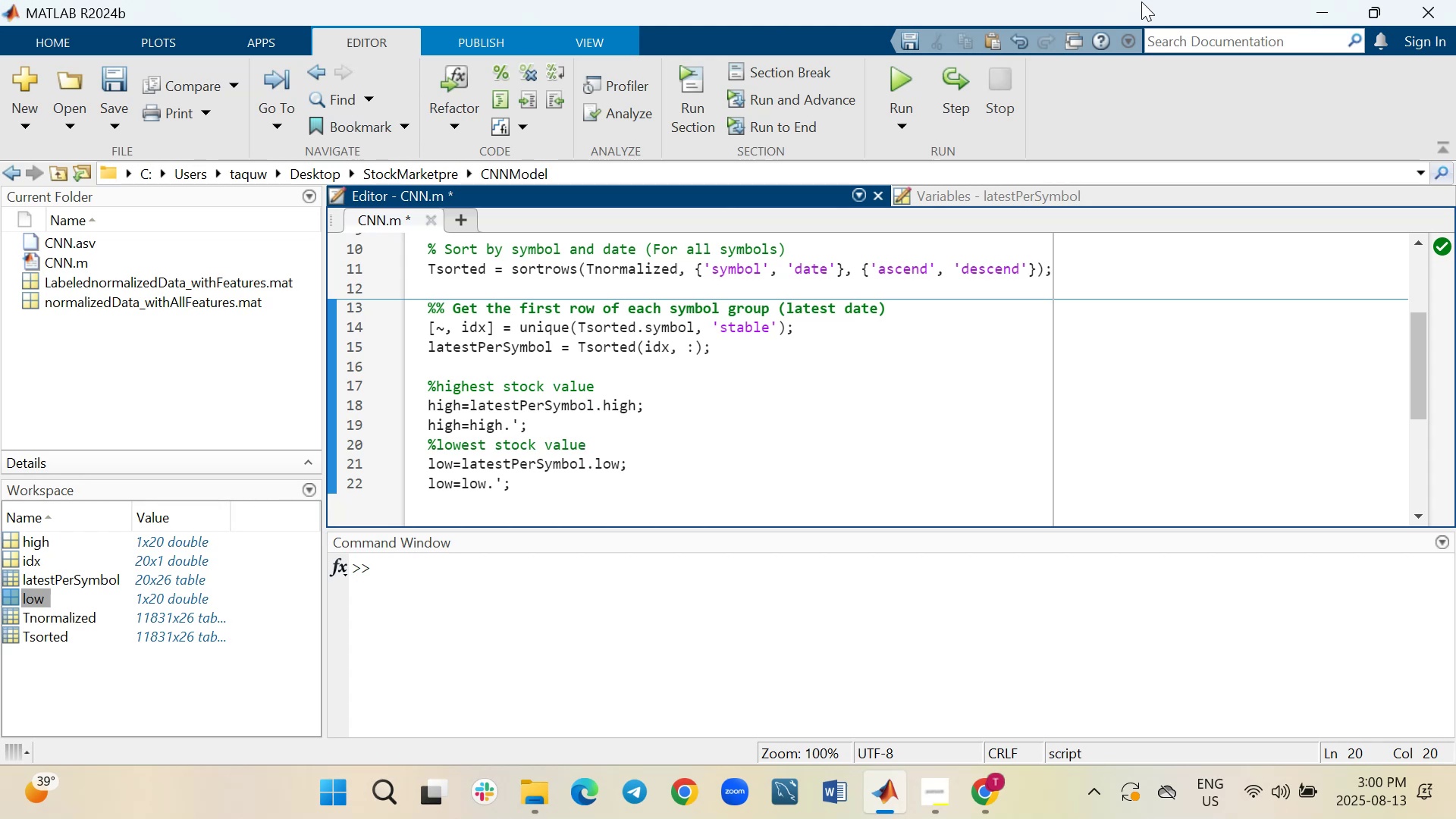 
wait(16.77)
 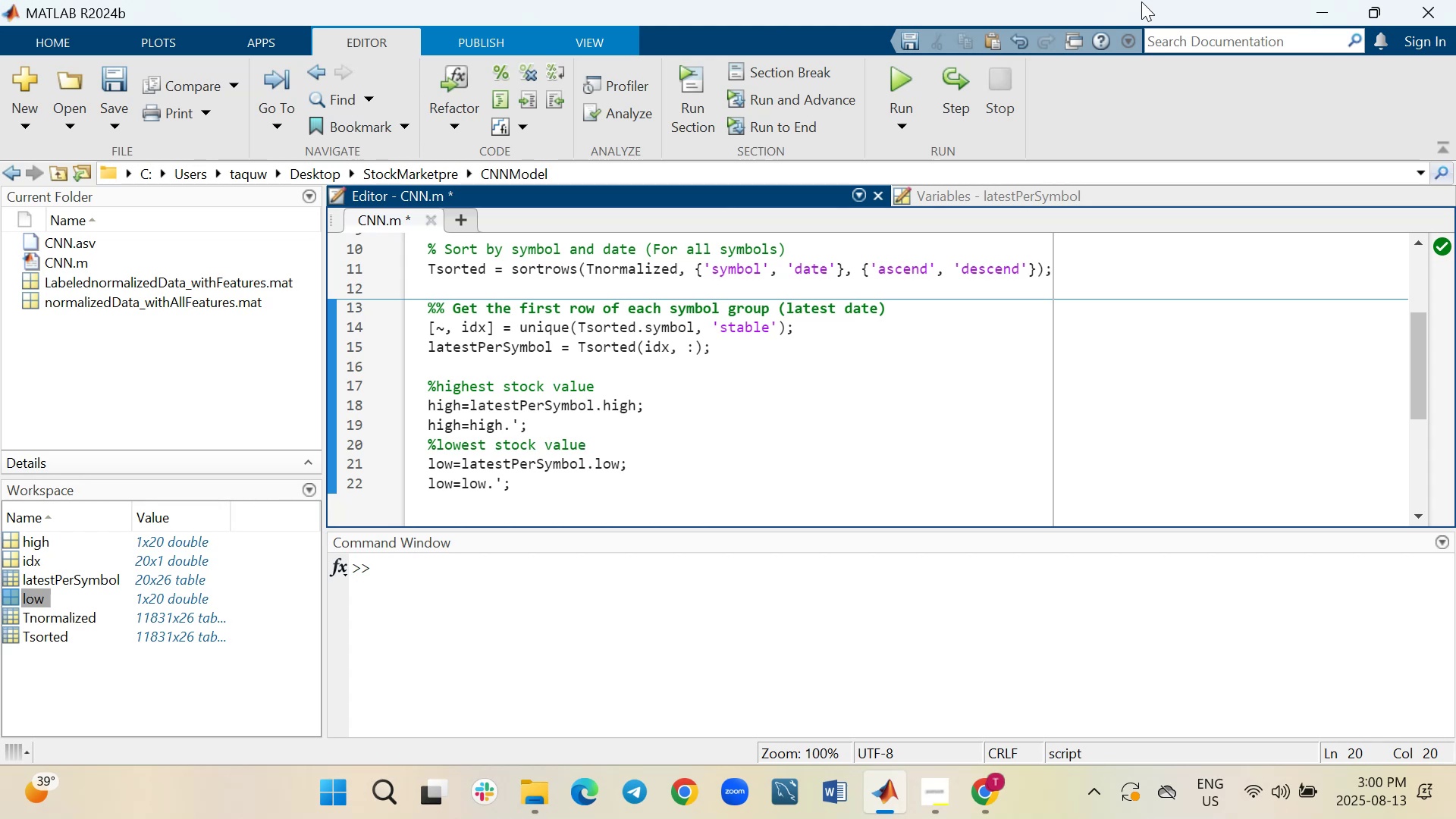 
left_click([661, 510])
 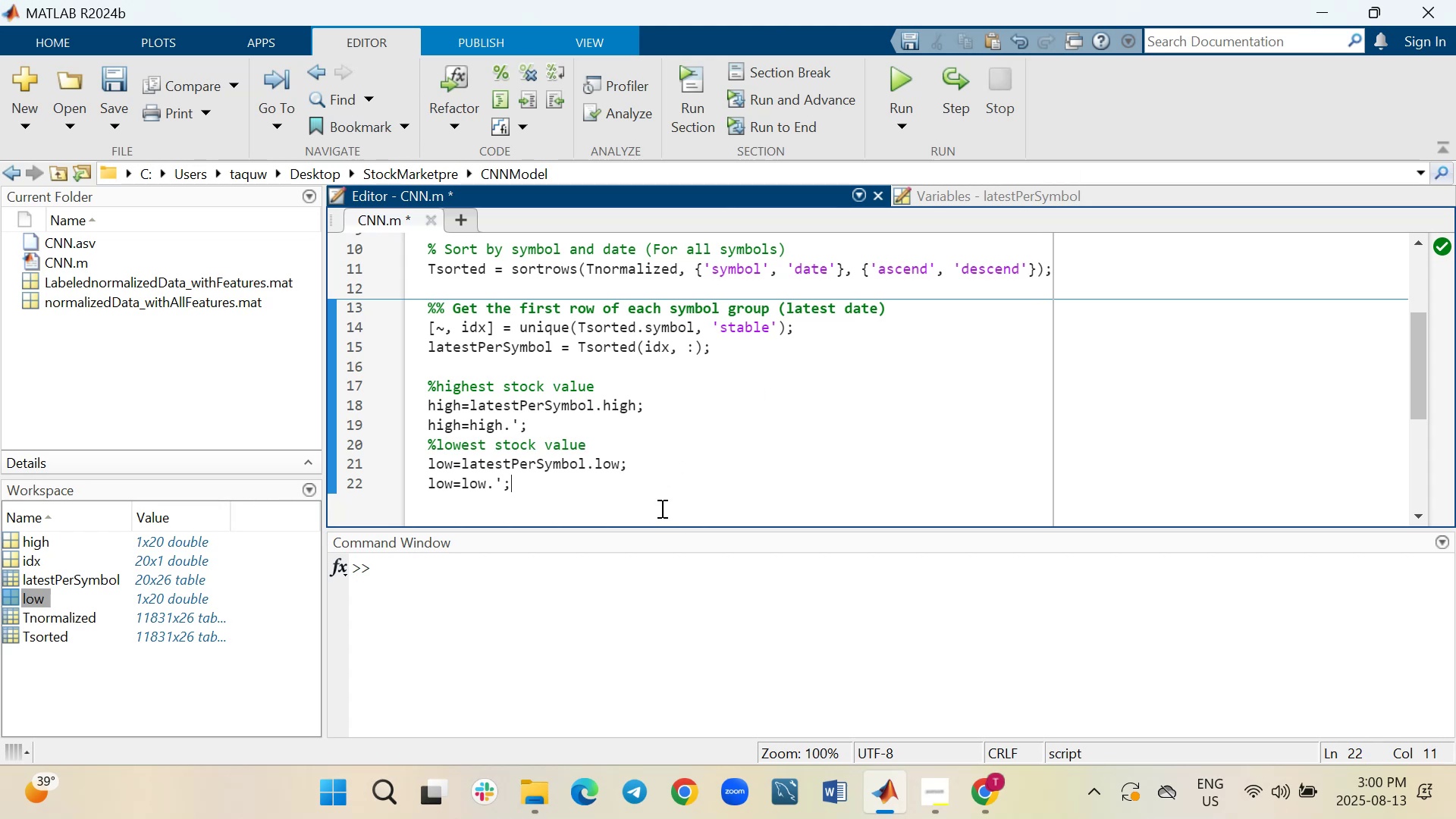 
key(Shift+ShiftRight)
 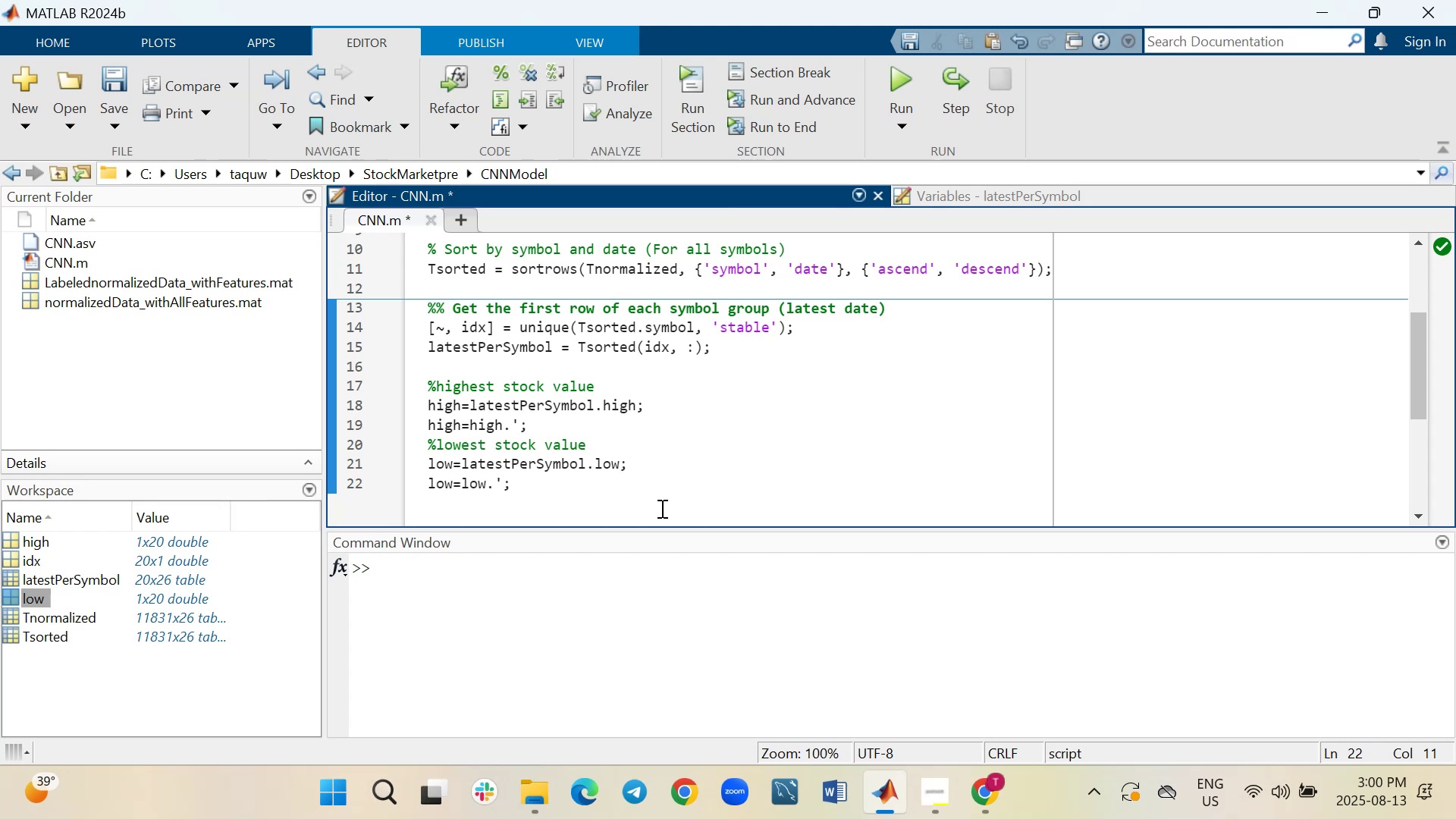 
key(Shift+Enter)
 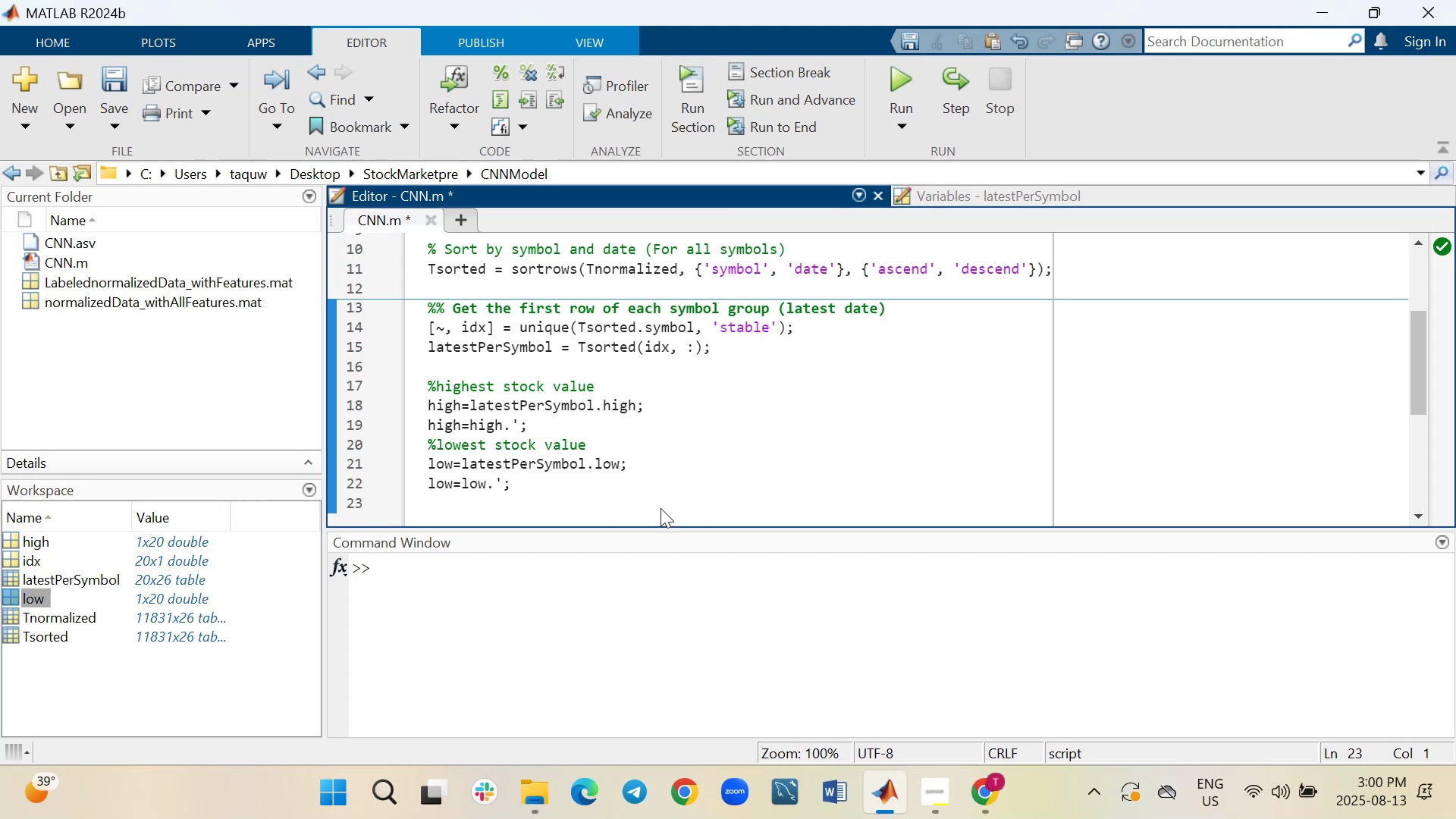 
type(%closing stock vlaue )
key(Backspace)
key(Backspace)
key(Backspace)
key(Backspace)
key(Backspace)
type(alue of t)
key(Backspace)
type(day)
 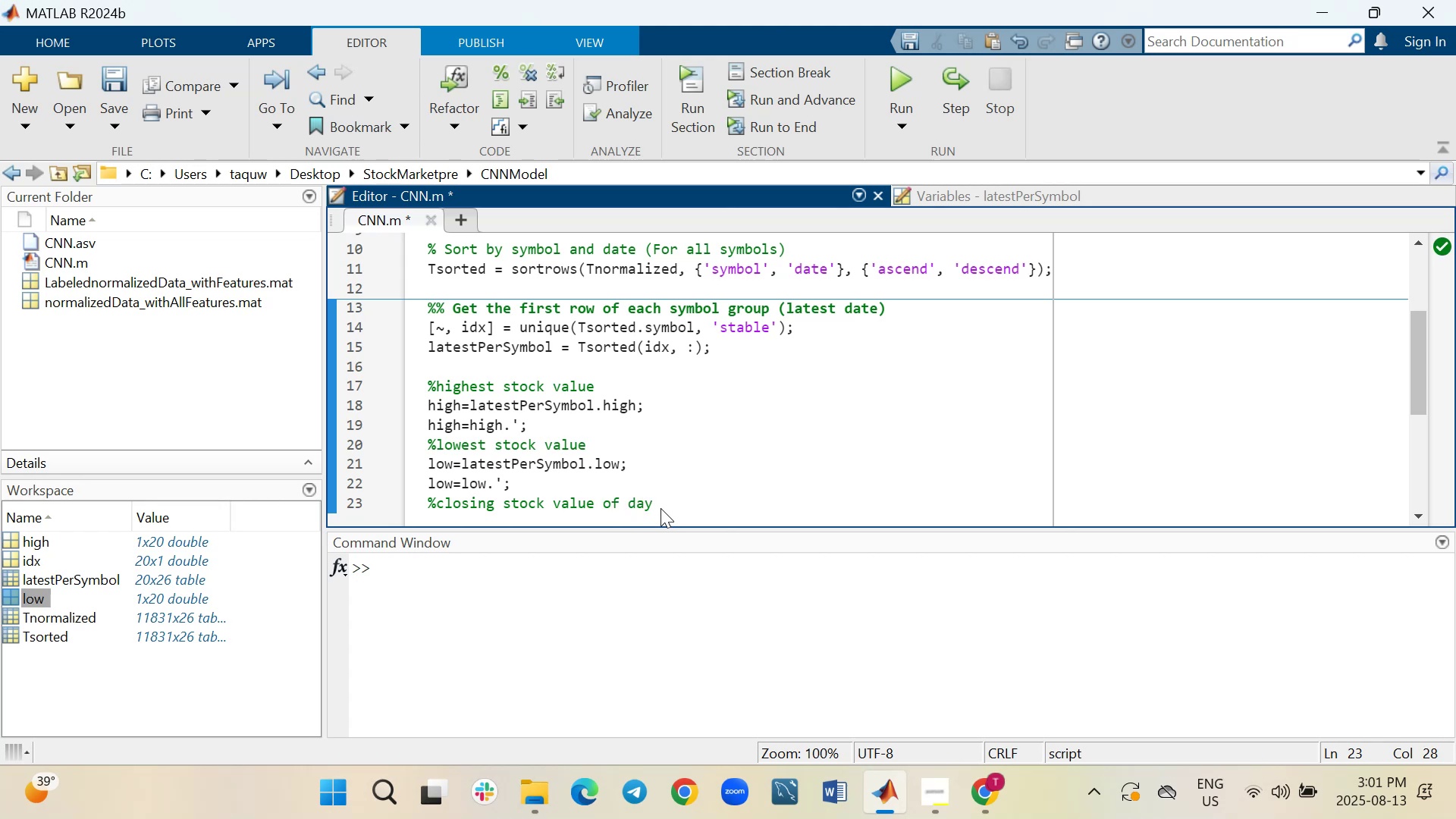 
key(Shift+Enter)
 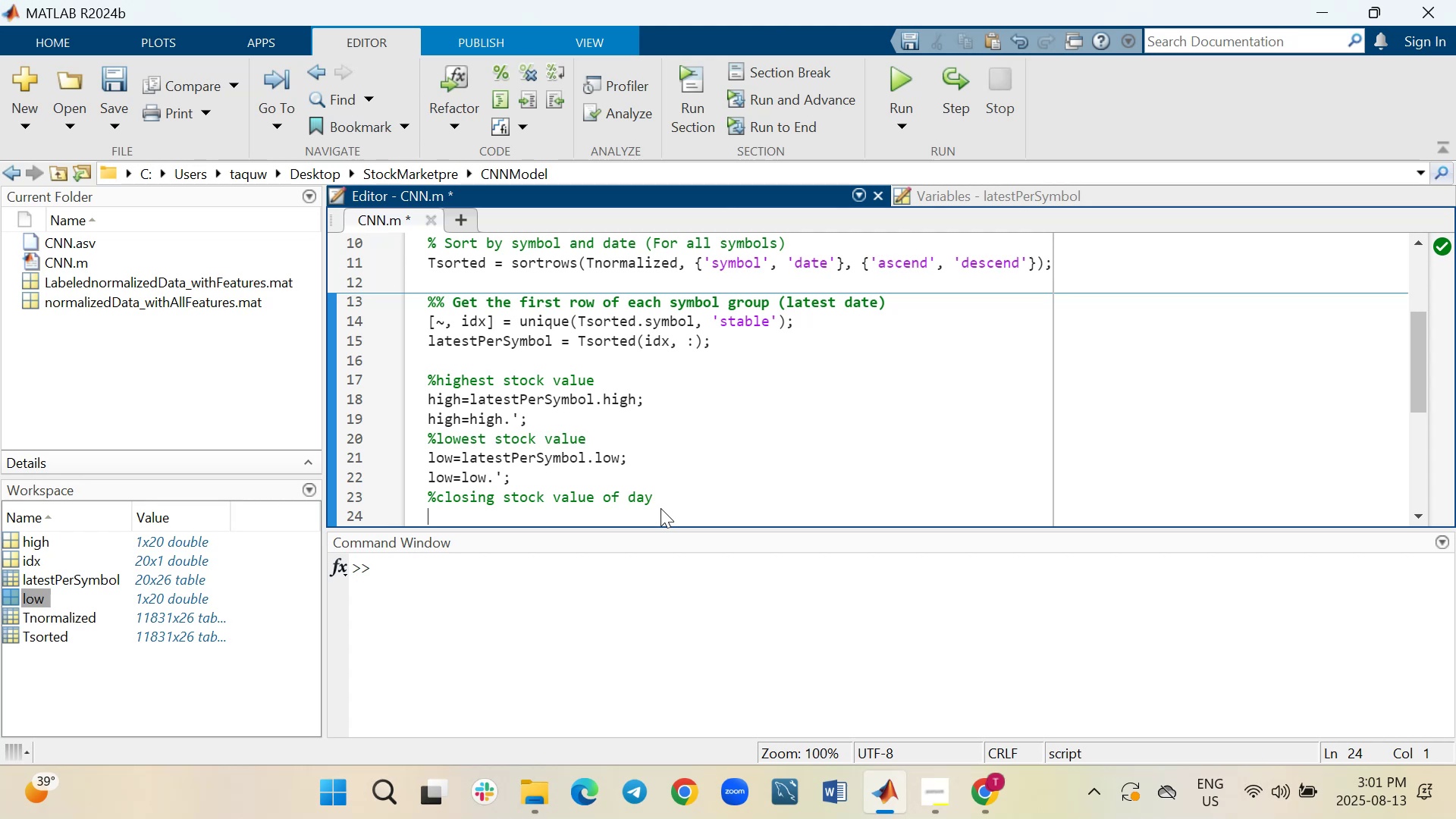 
wait(5.01)
 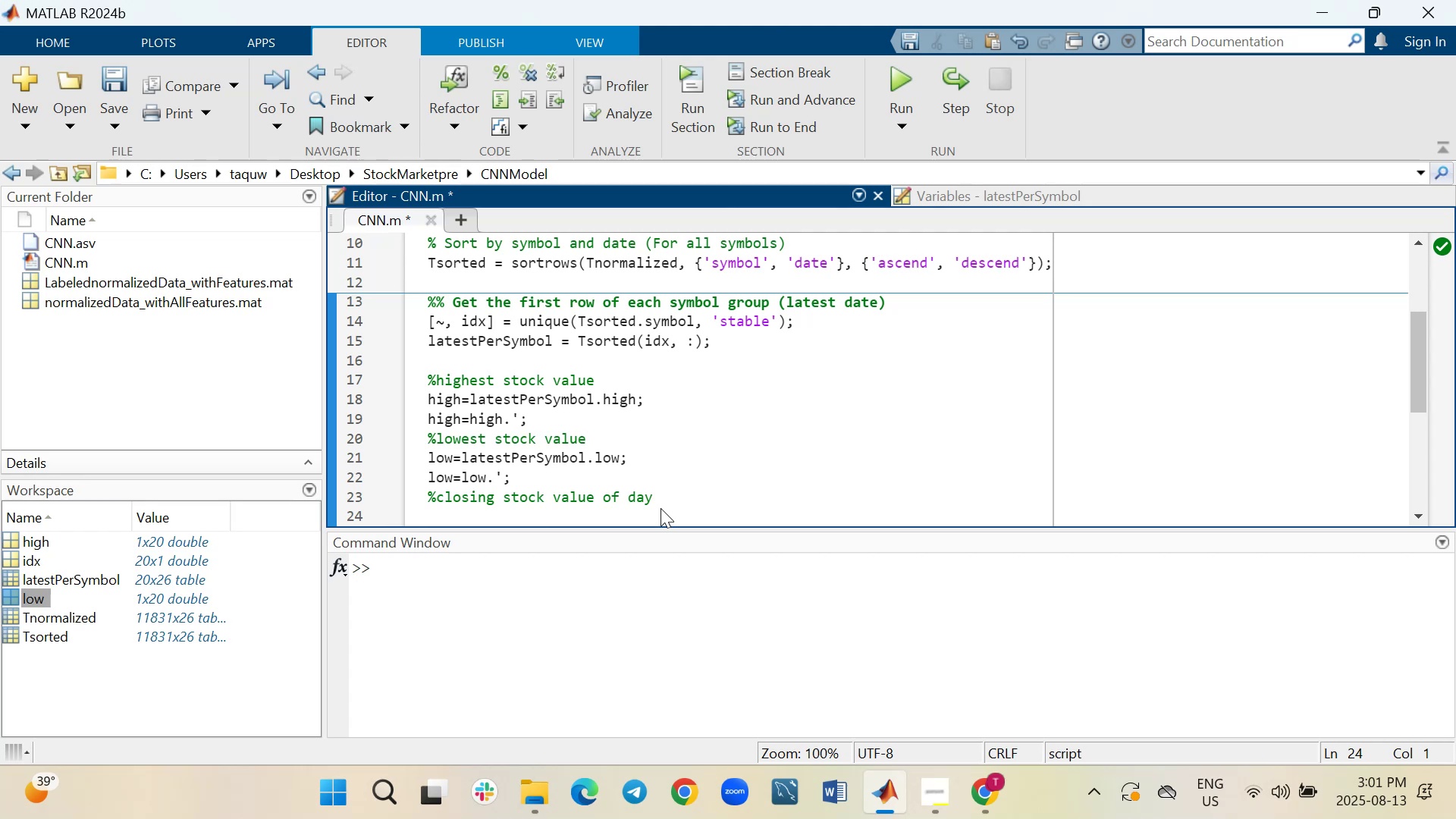 
type(close=lates)
key(Tab)
type(.close;)
 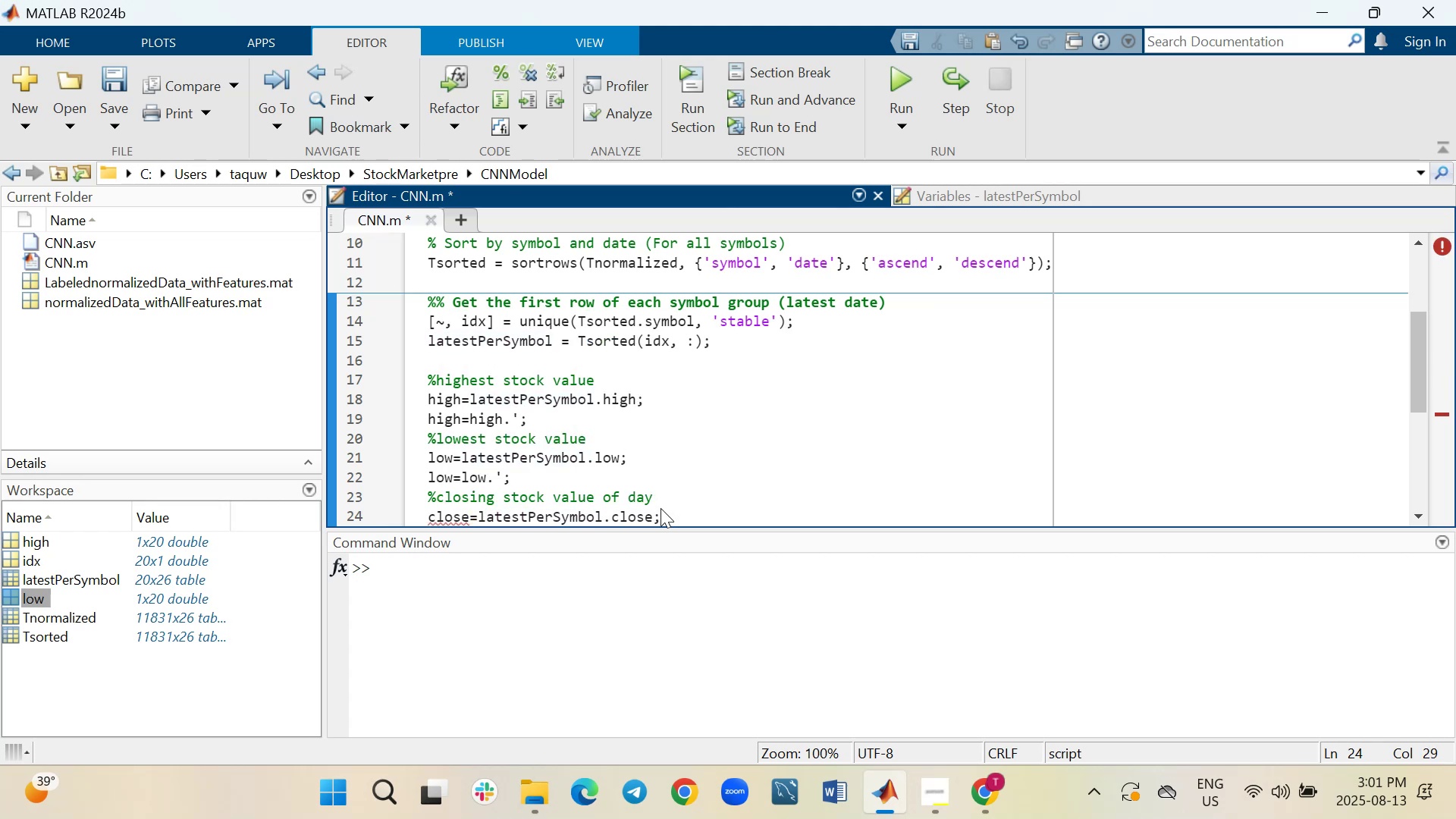 
key(Shift+Enter)
 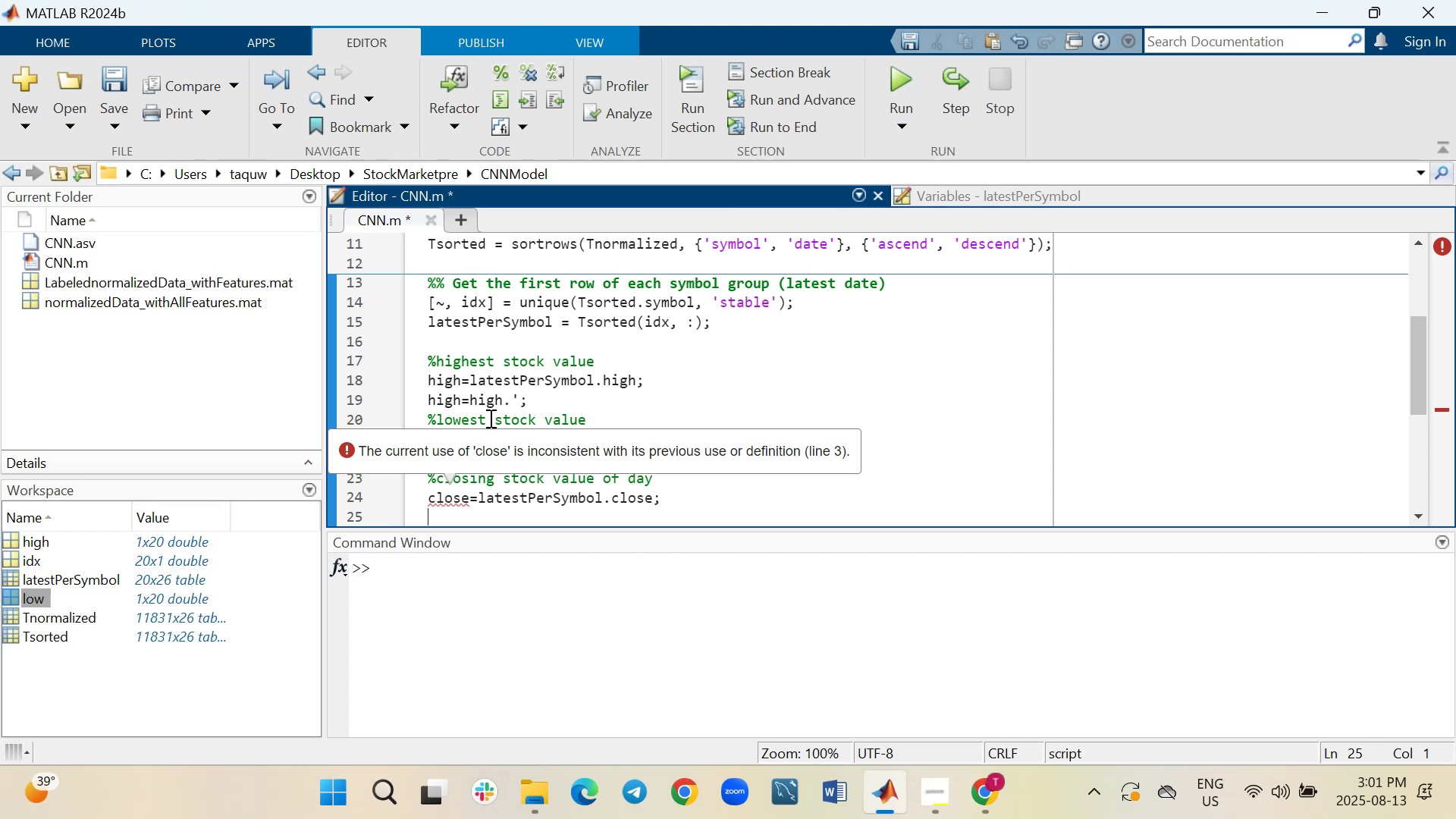 
wait(18.7)
 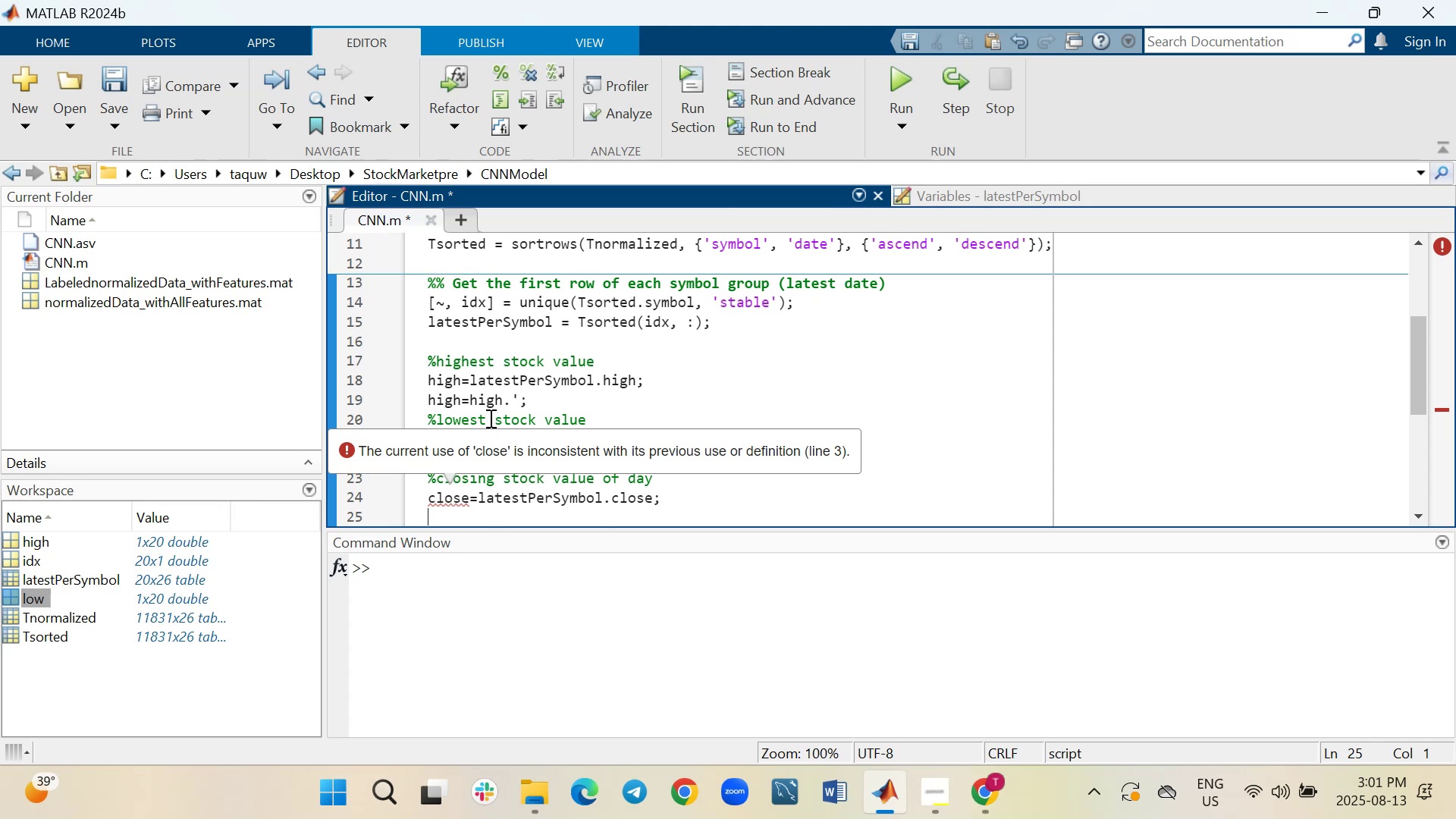 
left_click([677, 500])
 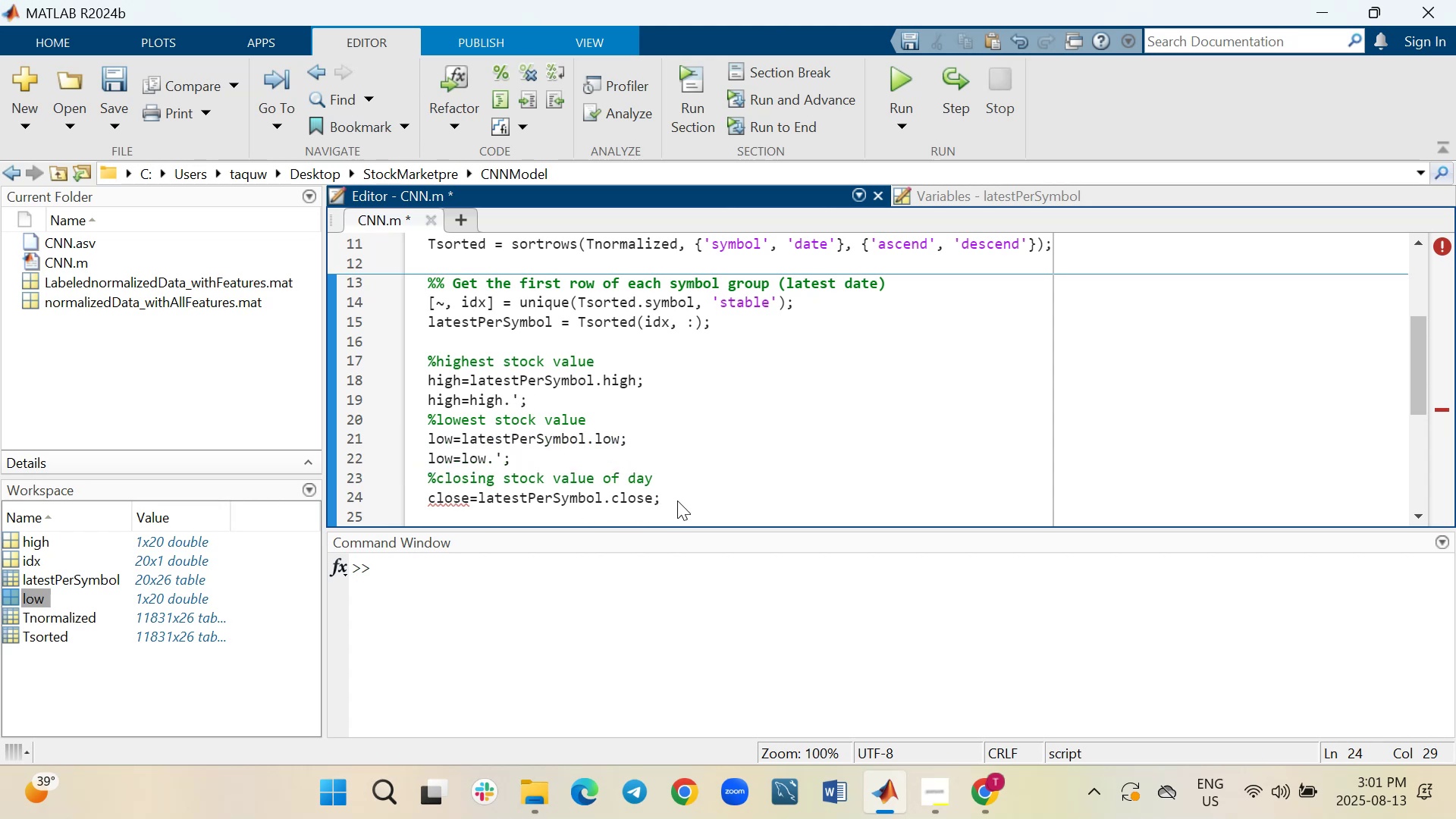 
key(Shift+ShiftRight)
 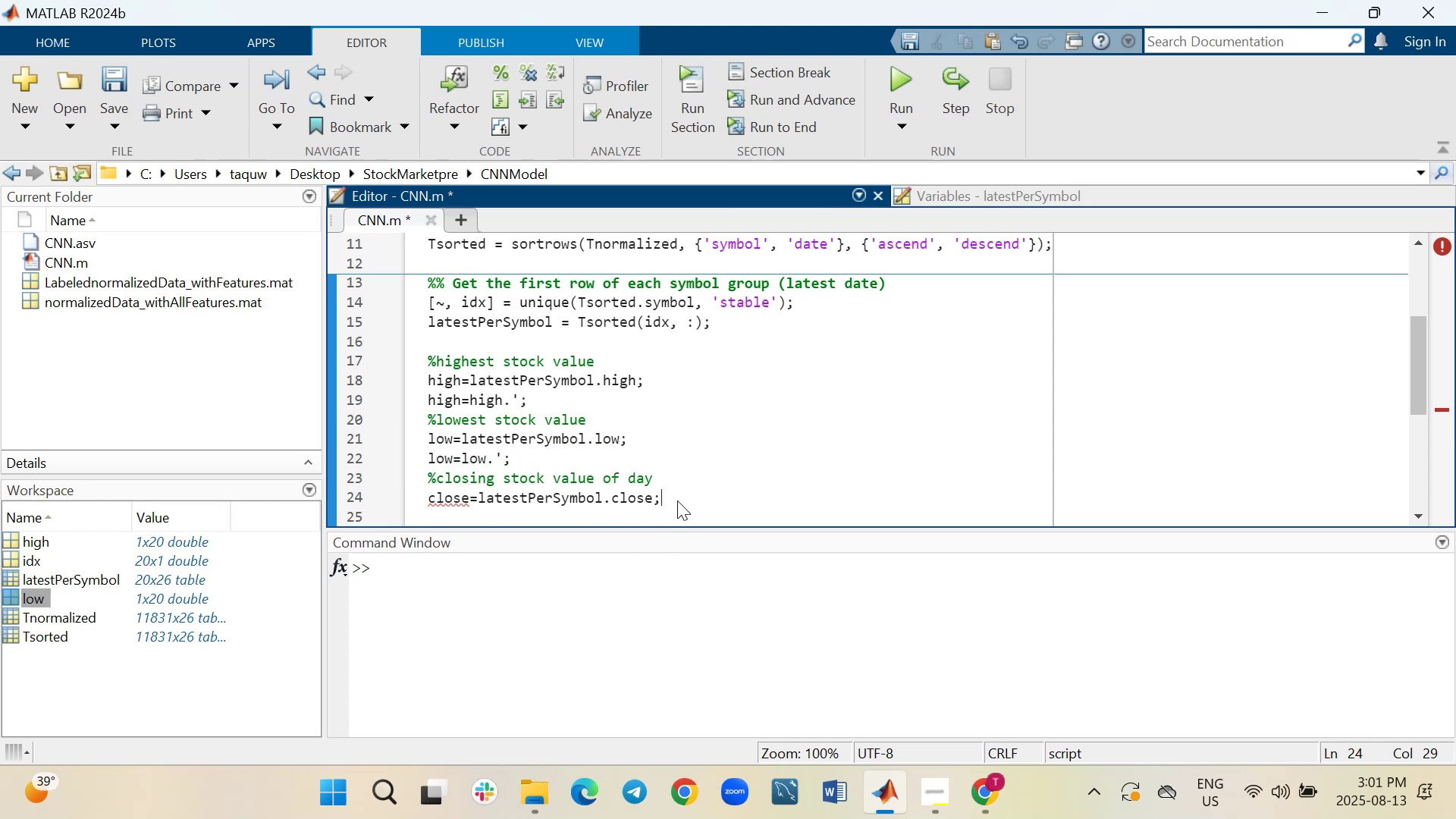 
key(Shift+Enter)
 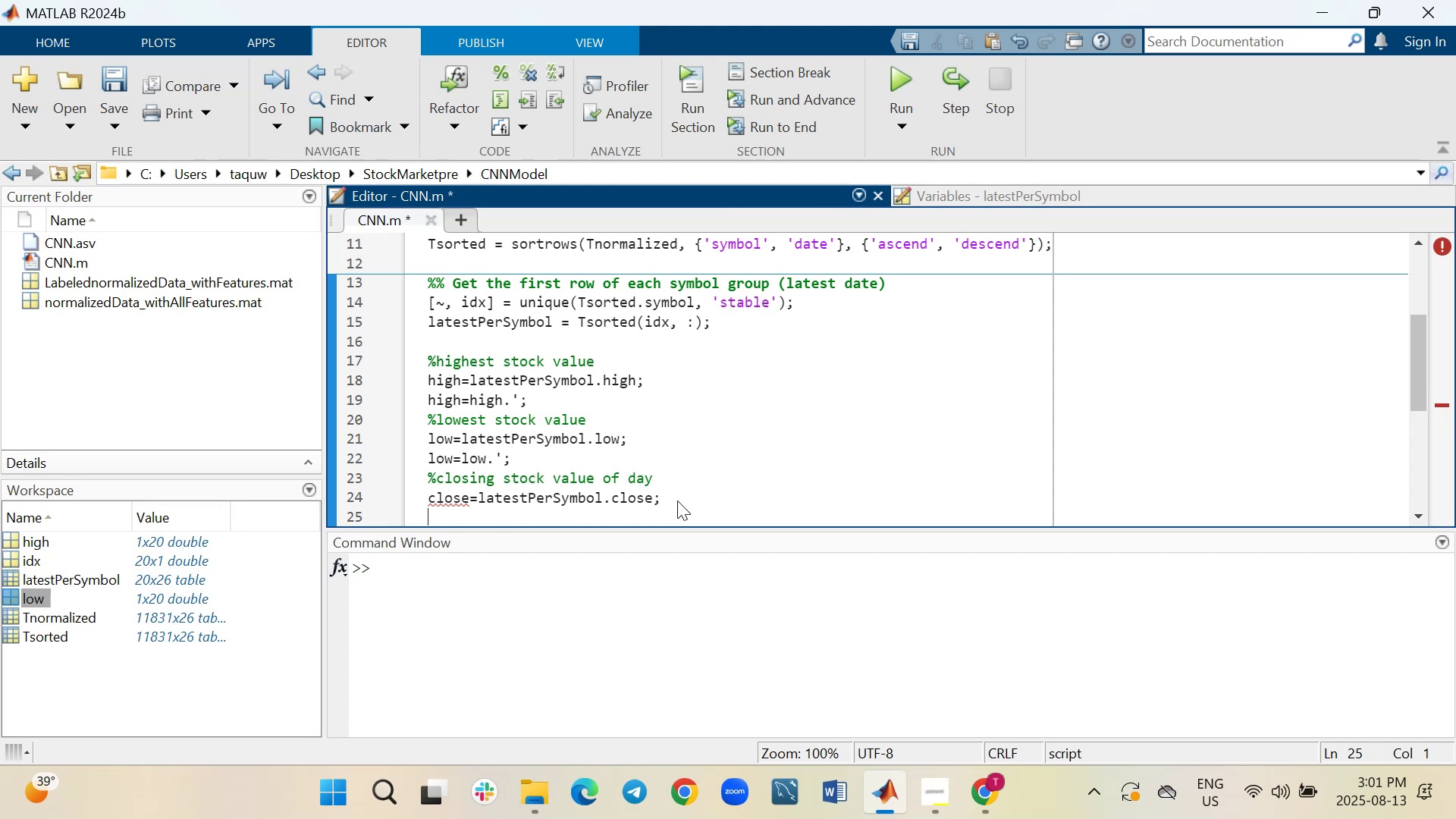 
type(close=clos.'[Delete][Delete][Delete])
key(Backspace)
key(Backspace)
key(Backspace)
type(se.';)
 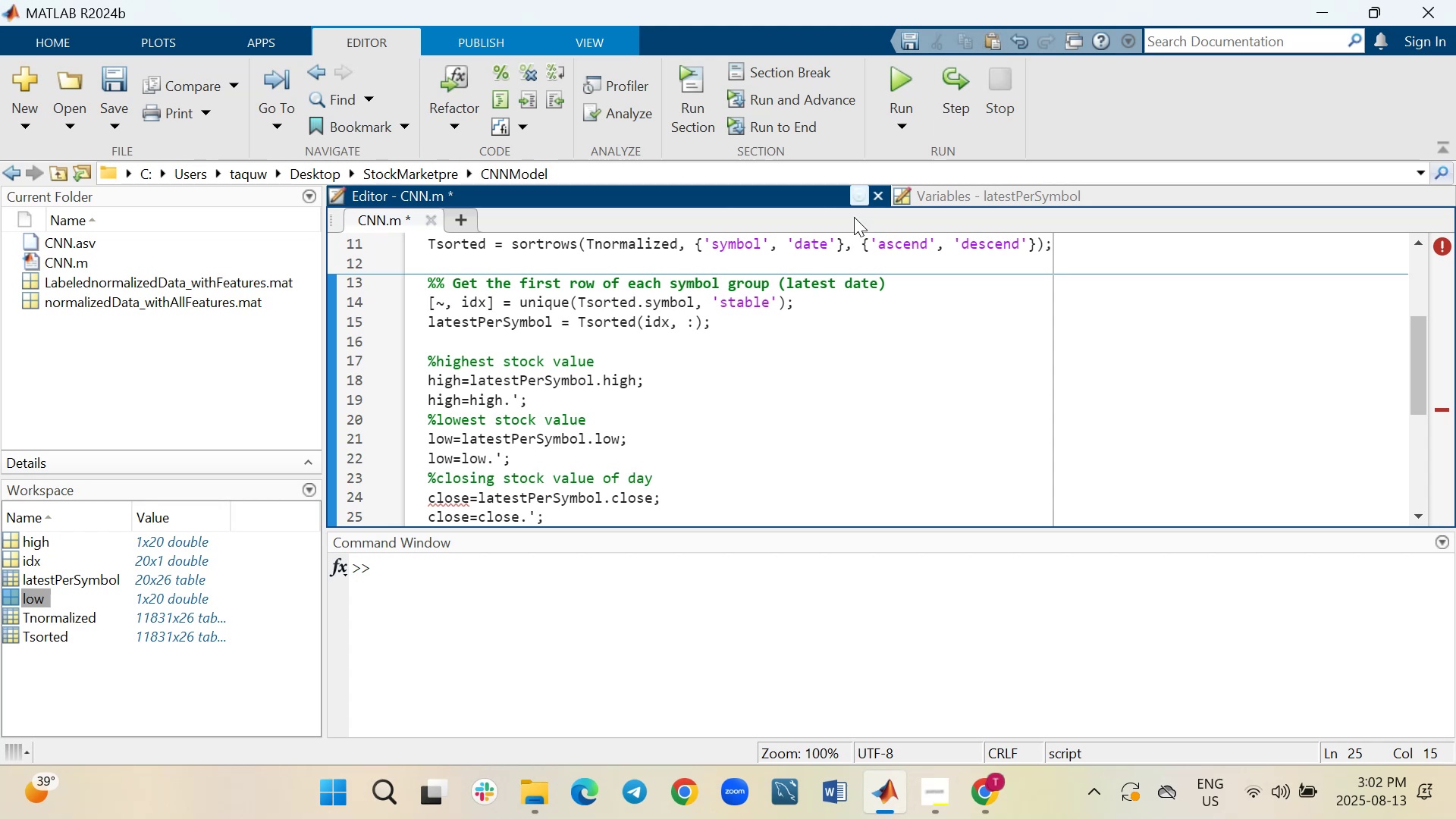 
scroll: coordinate [704, 466], scroll_direction: down, amount: 1.0
 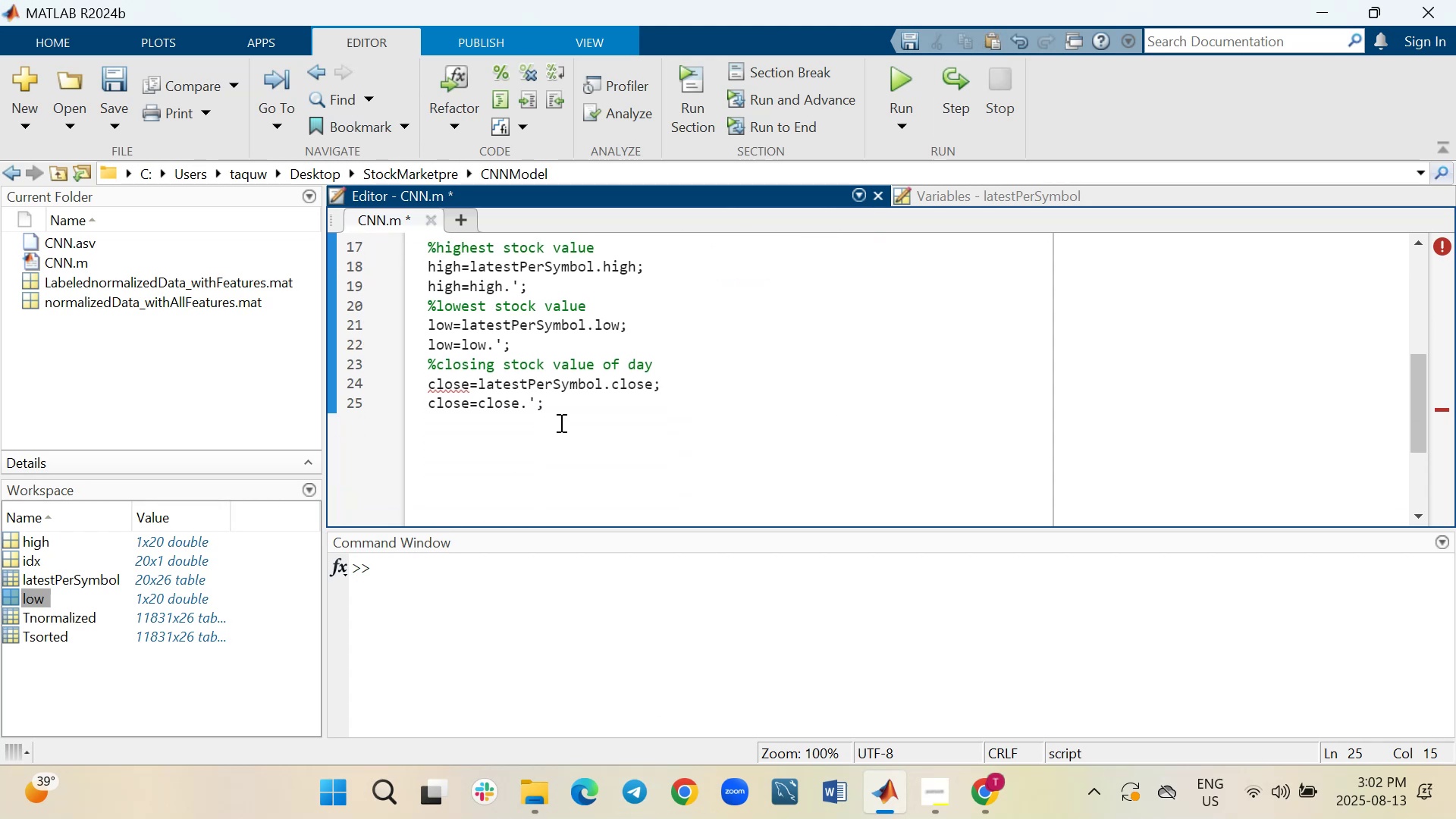 
left_click_drag(start_coordinate=[555, 415], to_coordinate=[425, 380])
 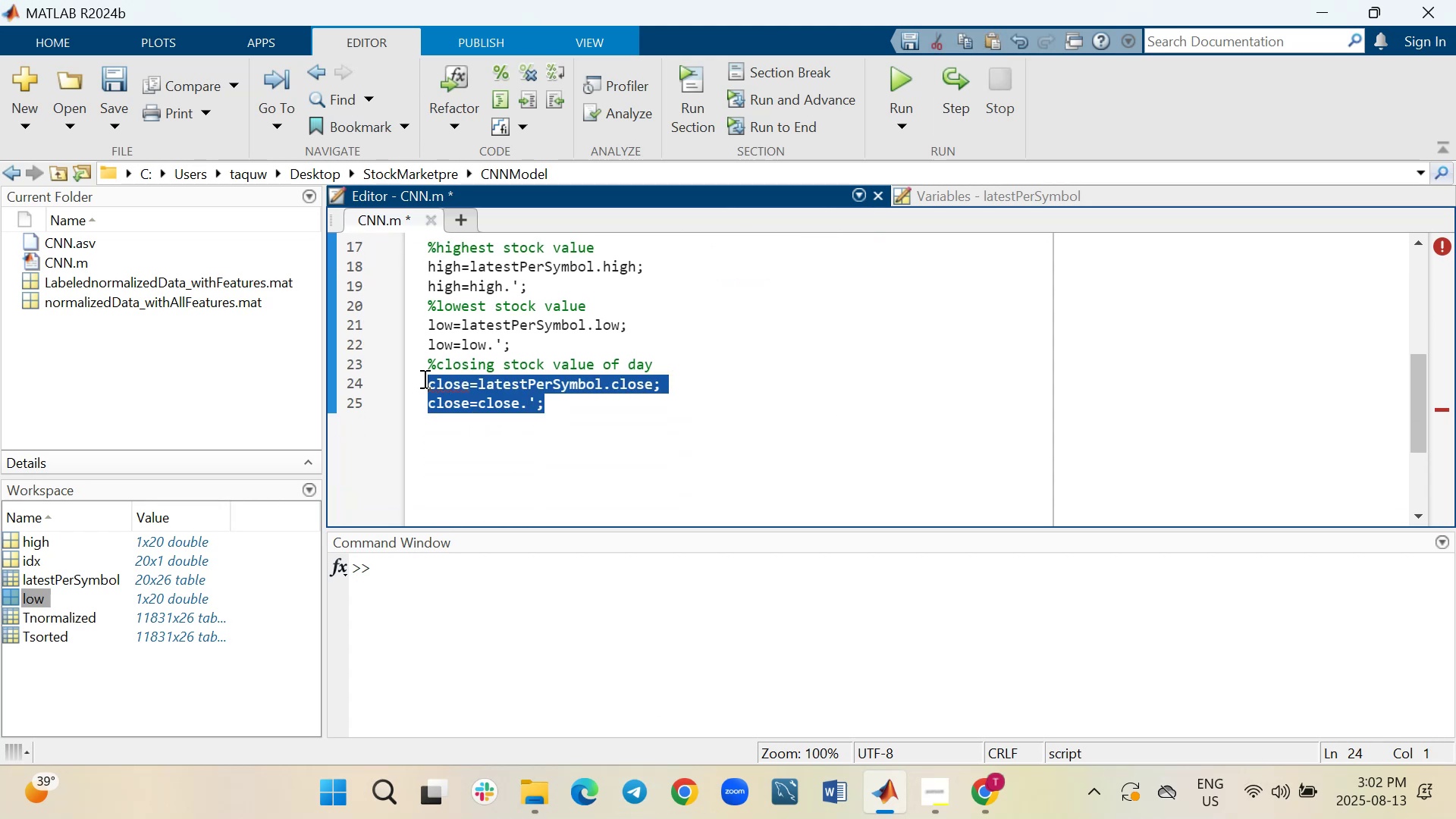 
key(Control+C)
 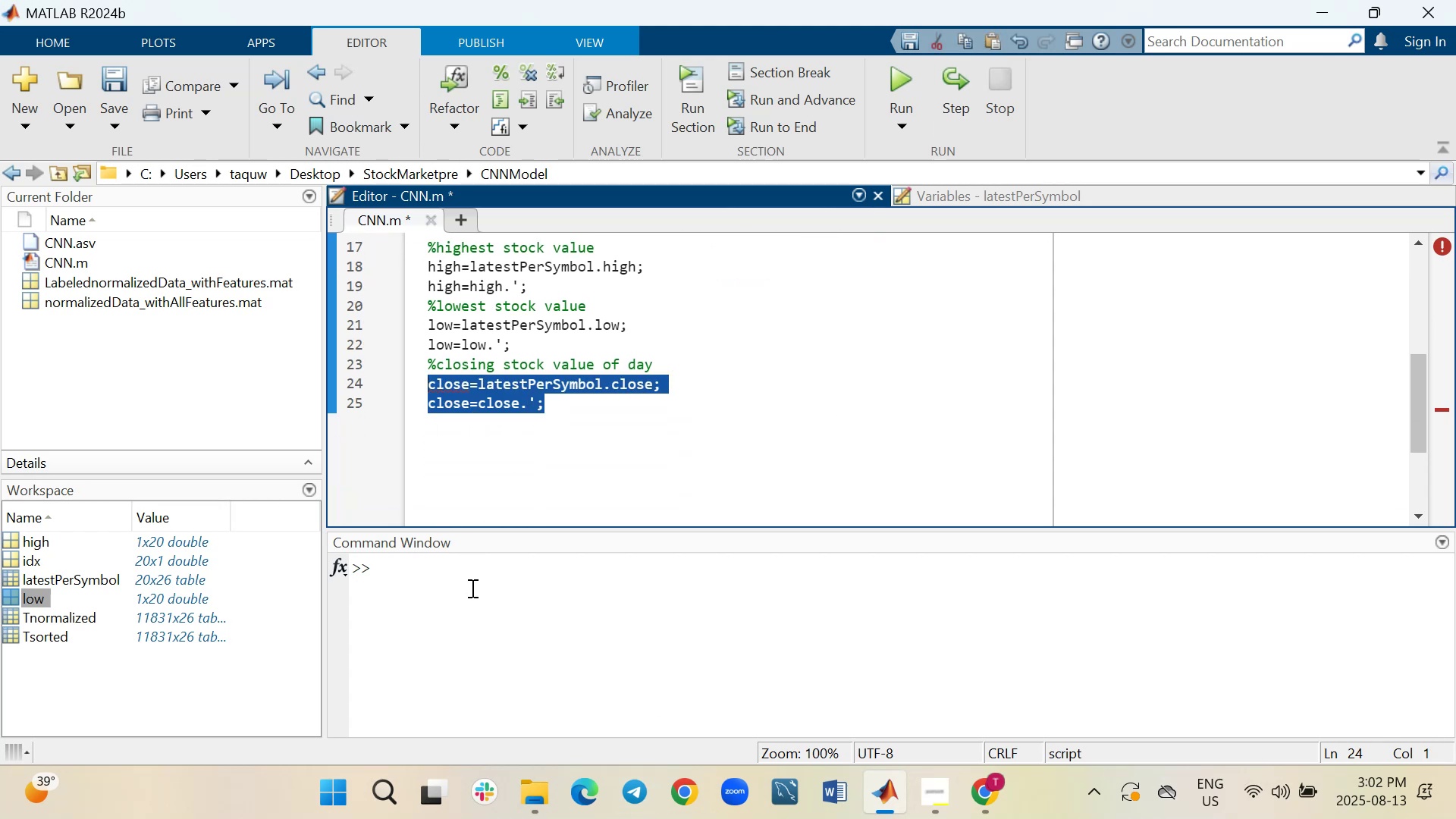 
left_click([471, 588])
 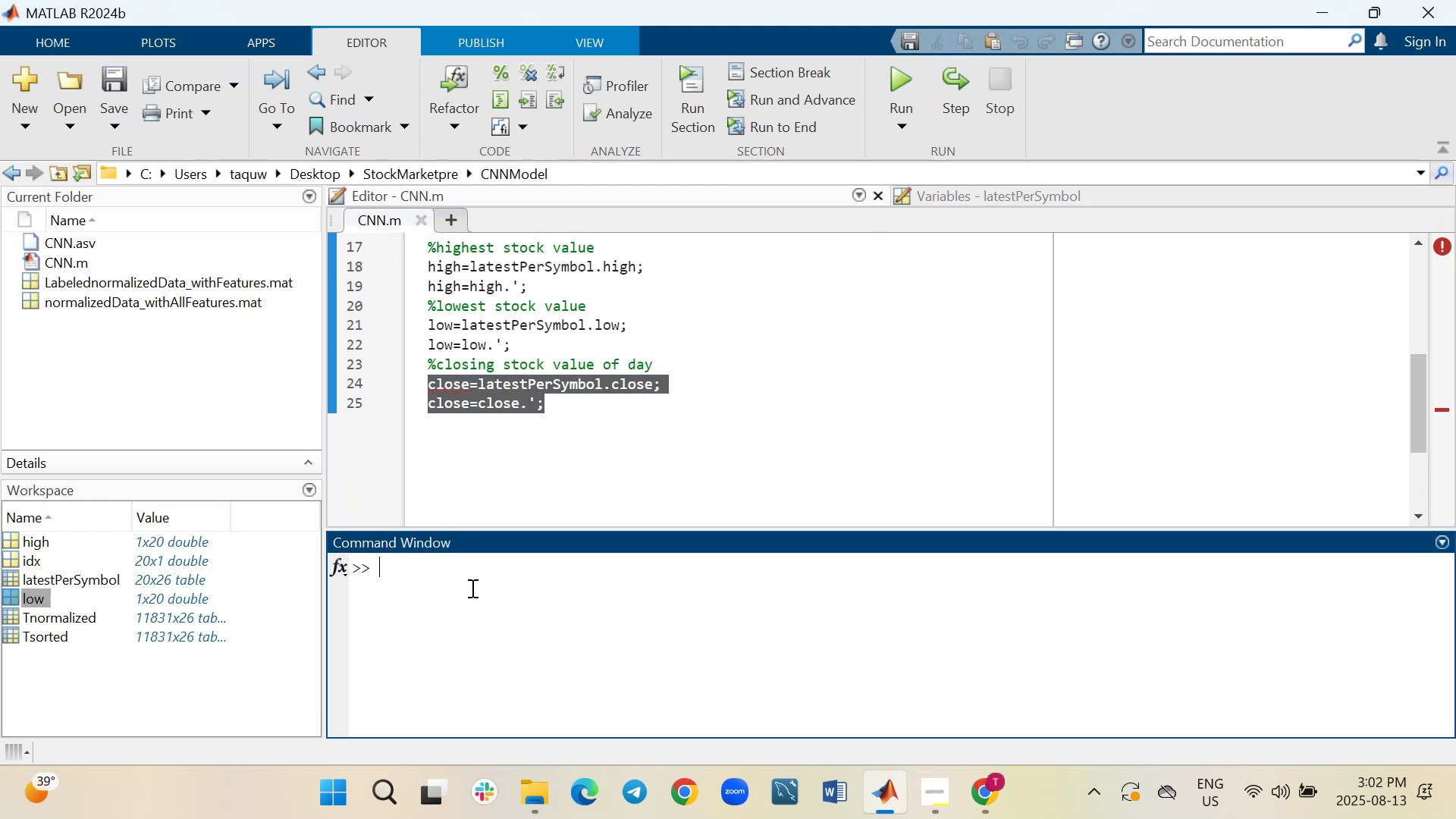 
key(Control+V)
 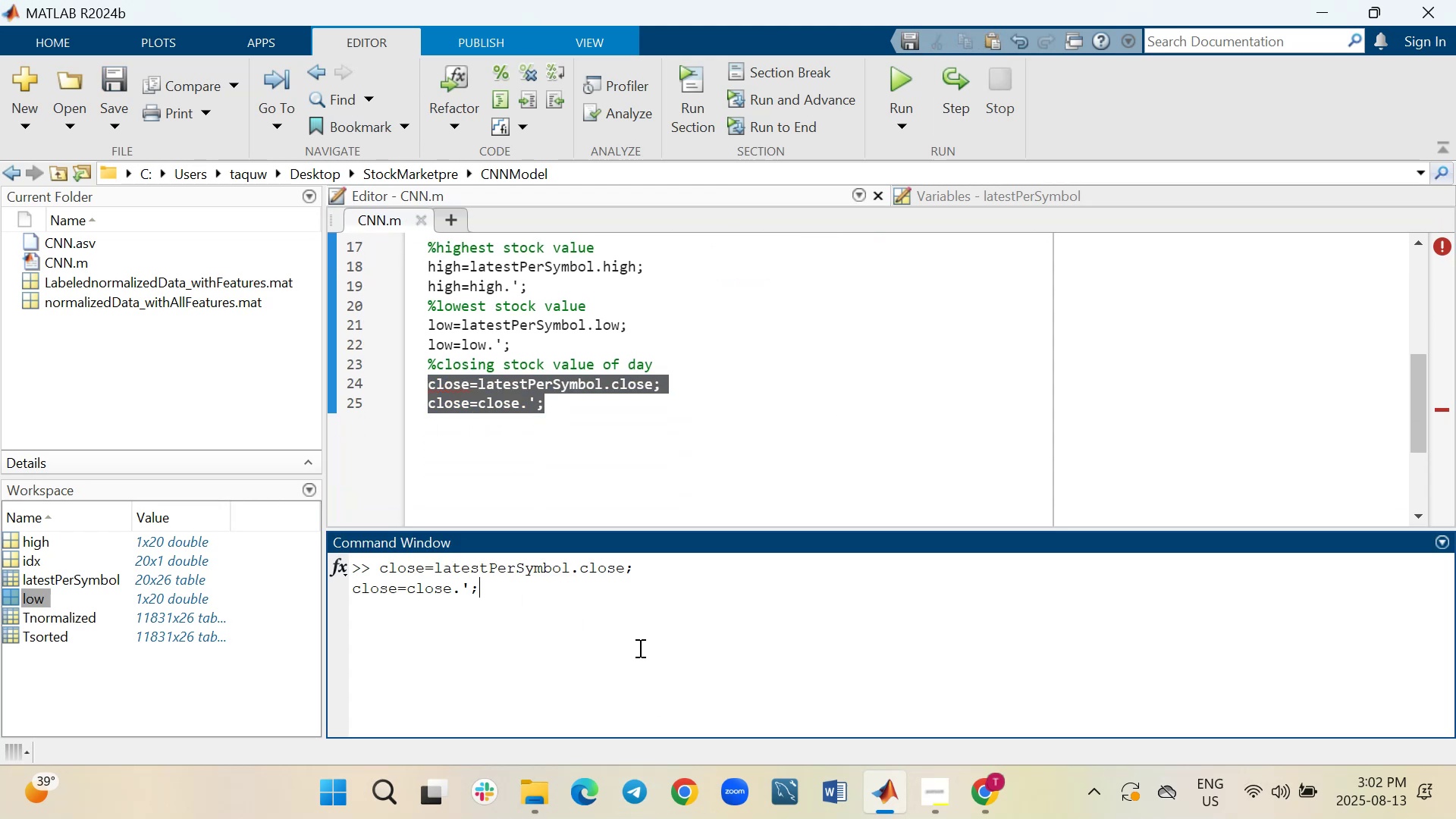 
key(Enter)
 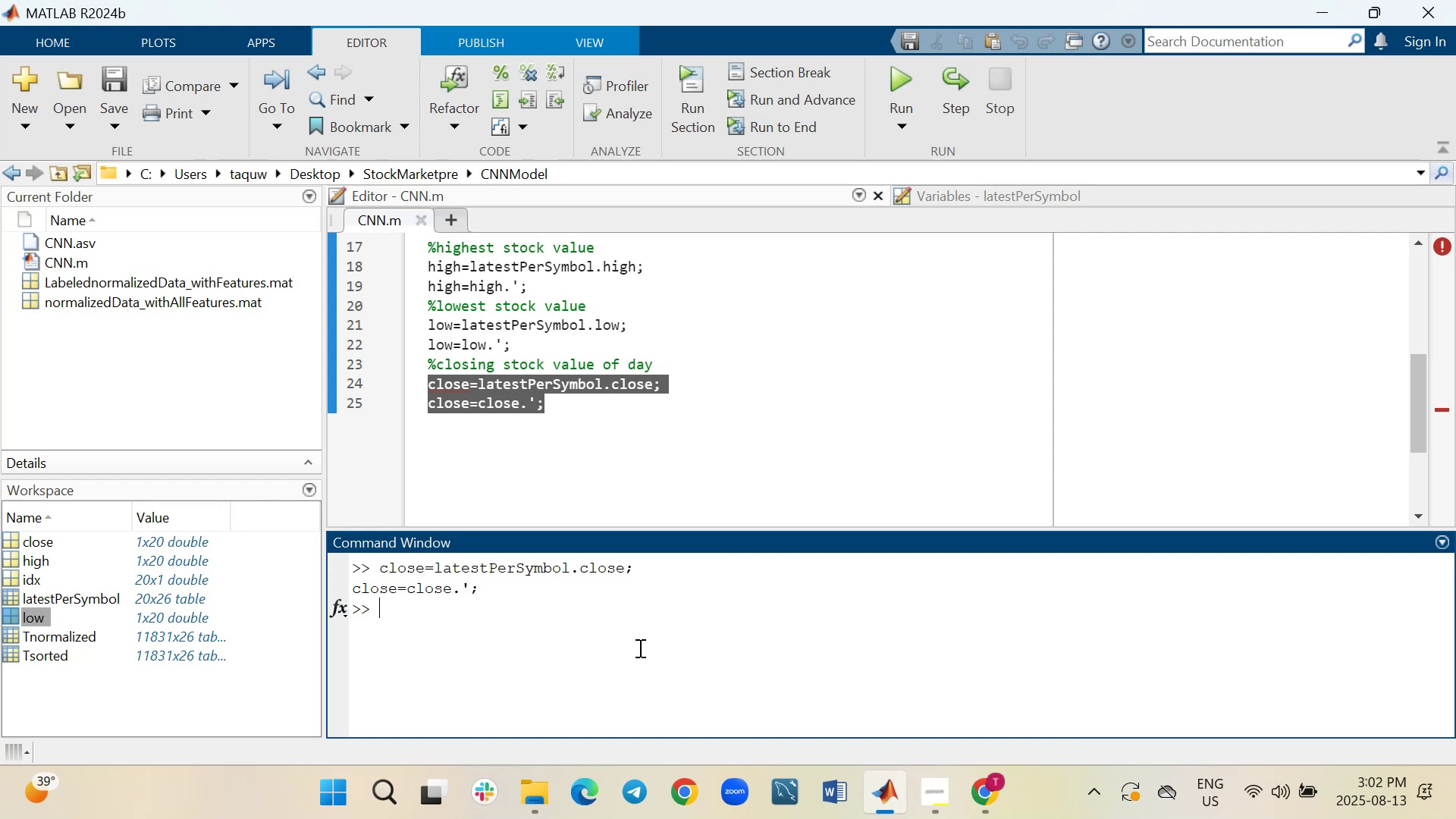 
wait(8.6)
 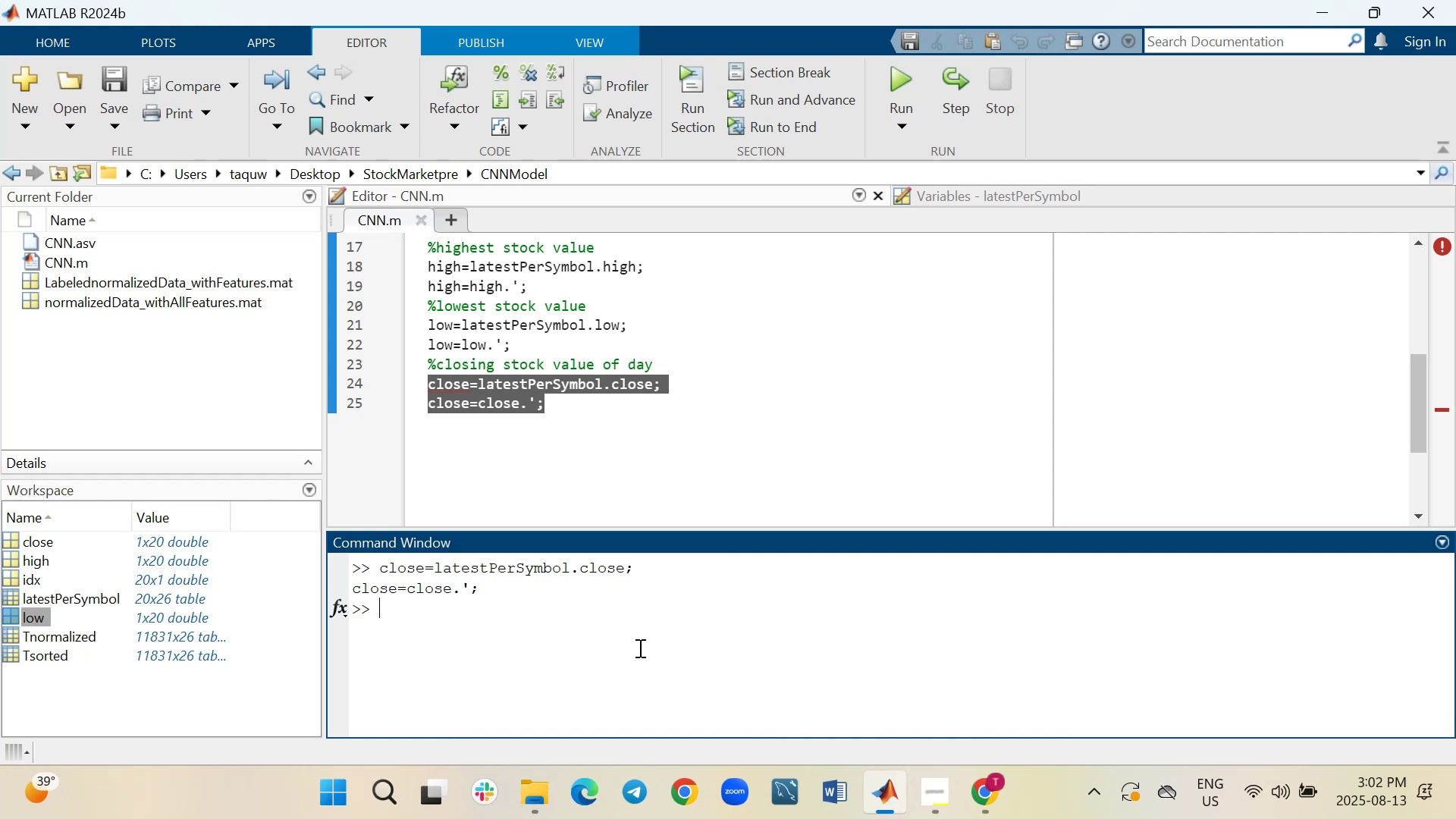 
double_click([8, 541])
 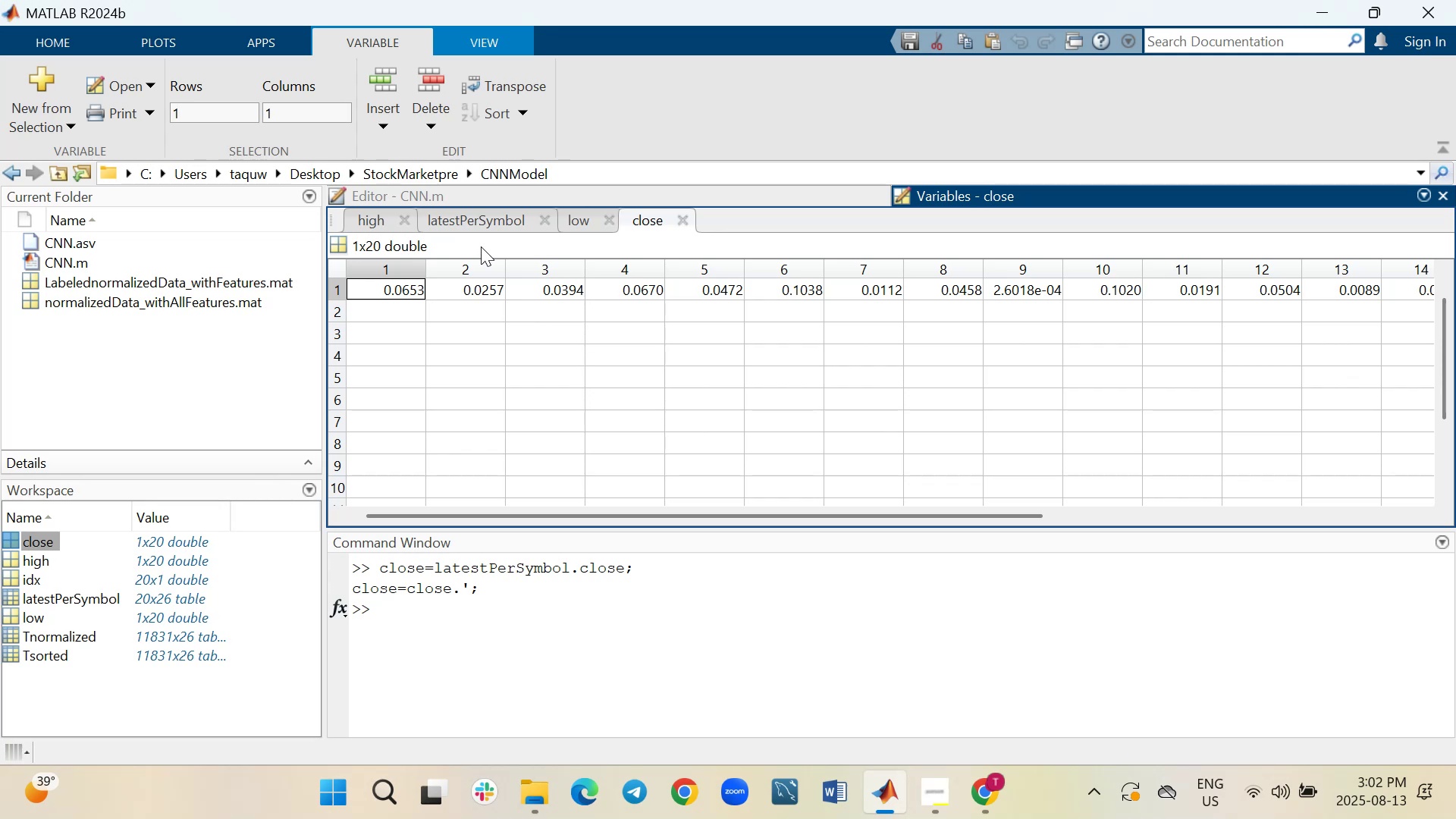 
left_click([486, 215])
 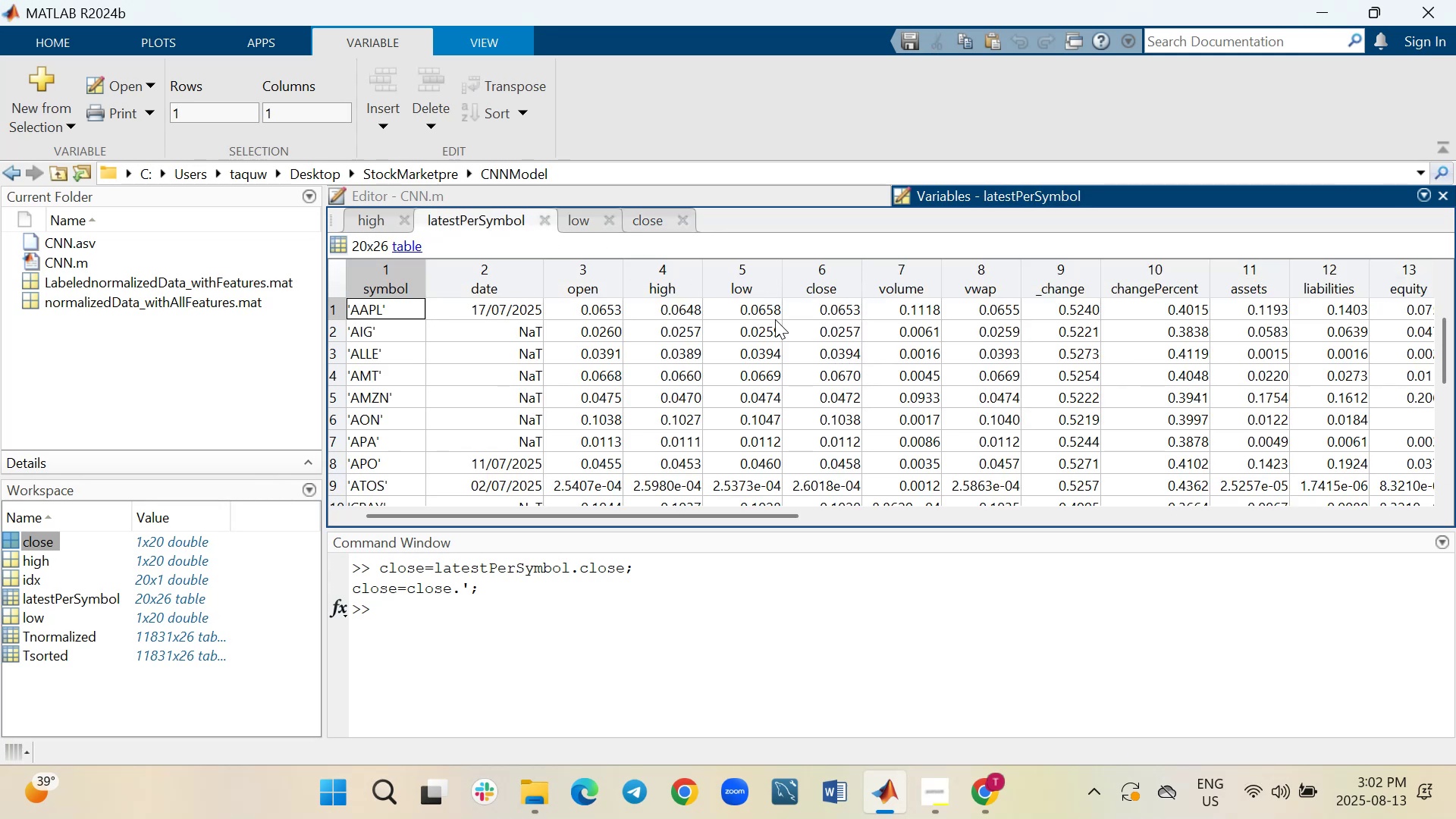 
left_click([658, 221])
 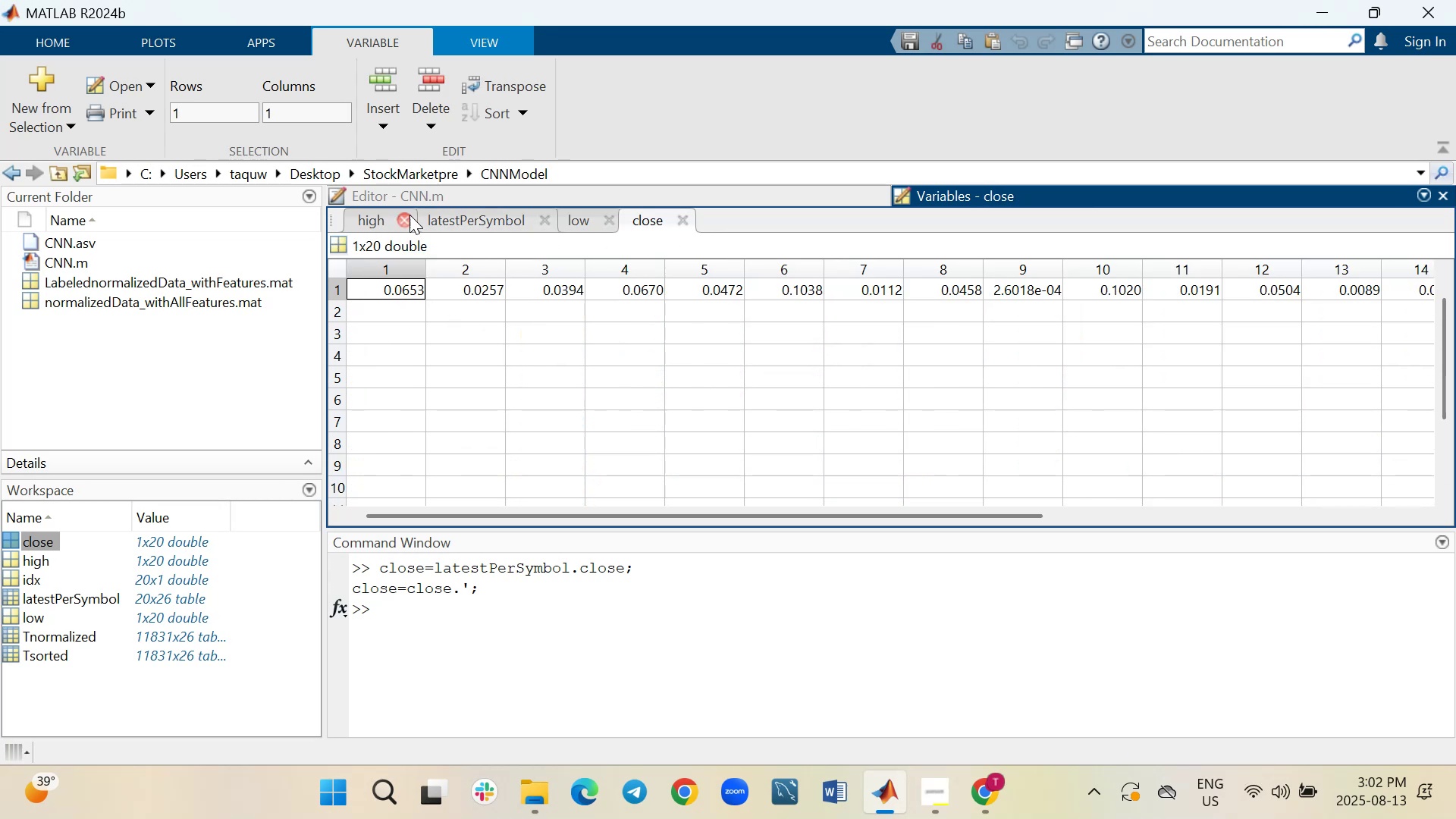 
left_click([414, 191])
 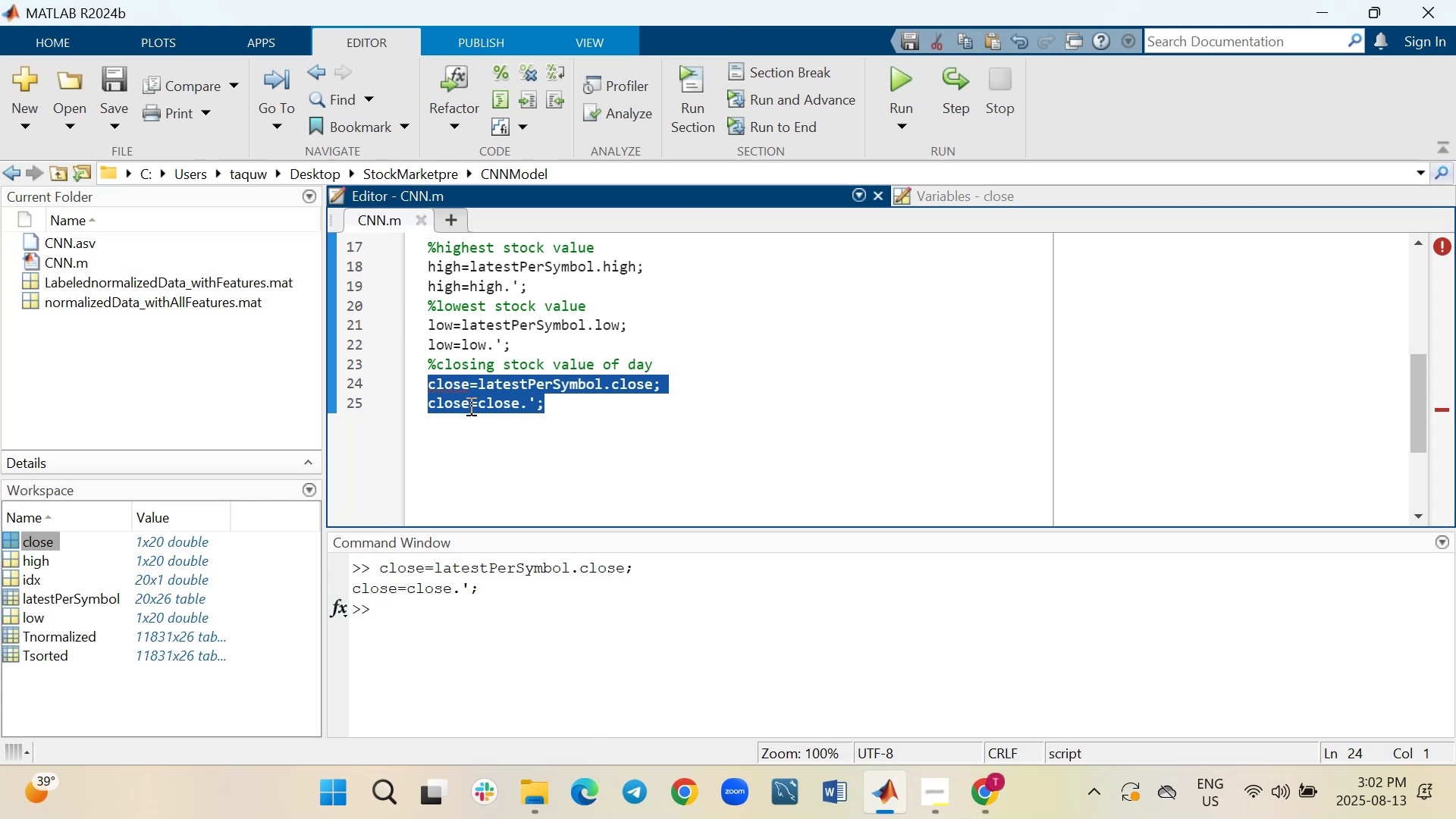 
left_click([507, 469])
 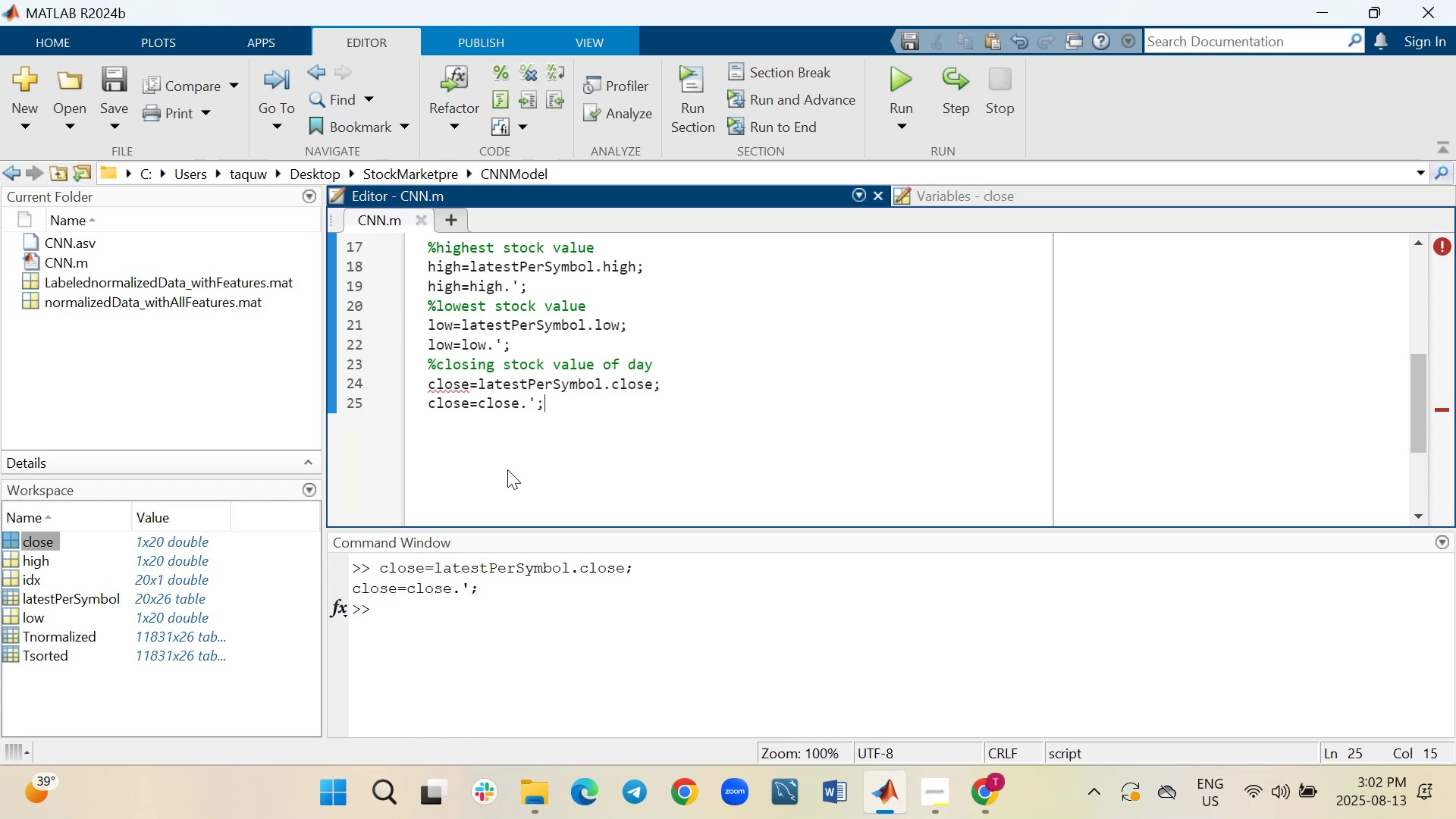 
key(Shift+Enter)
 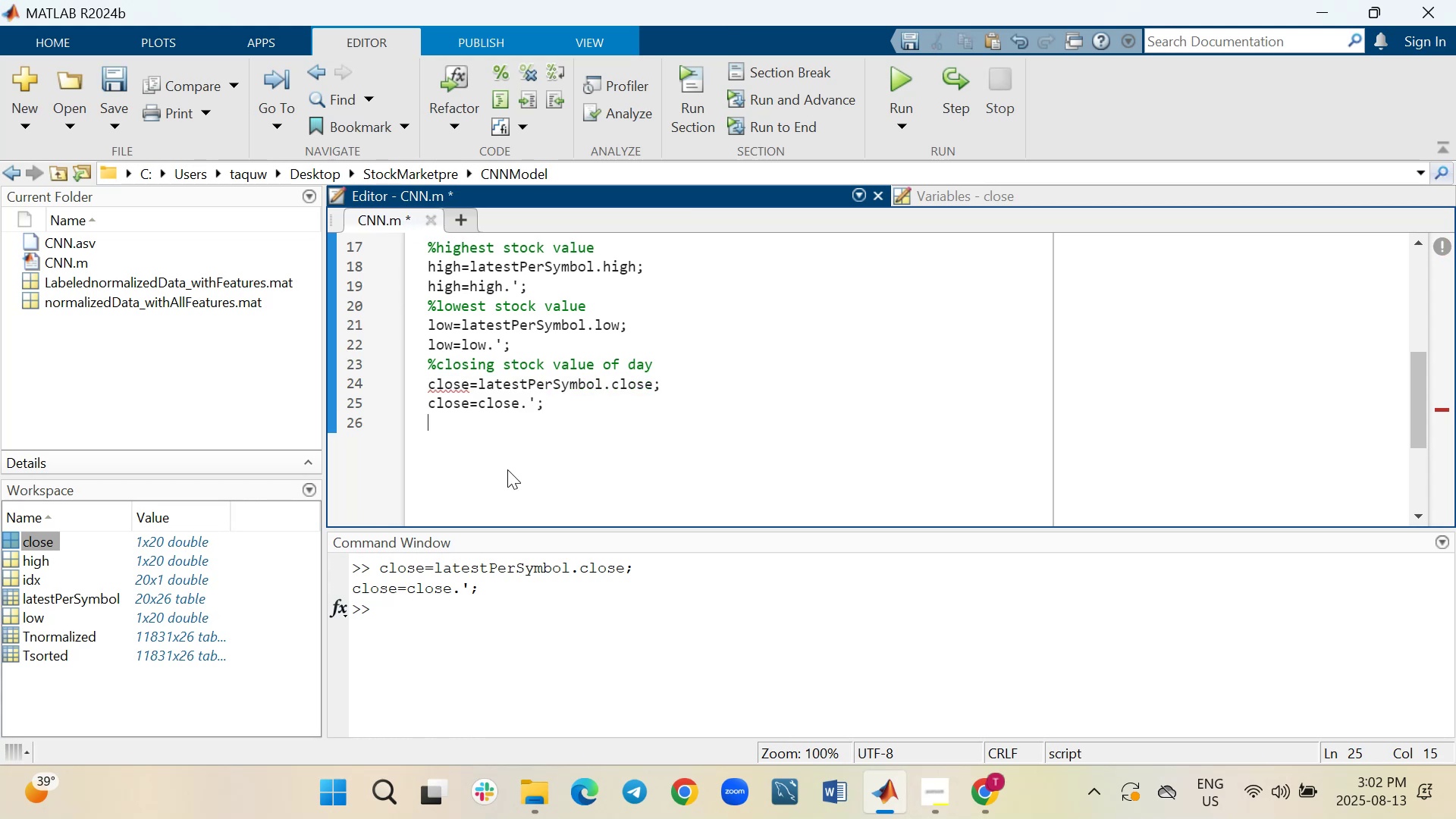 
key(Shift+Enter)
 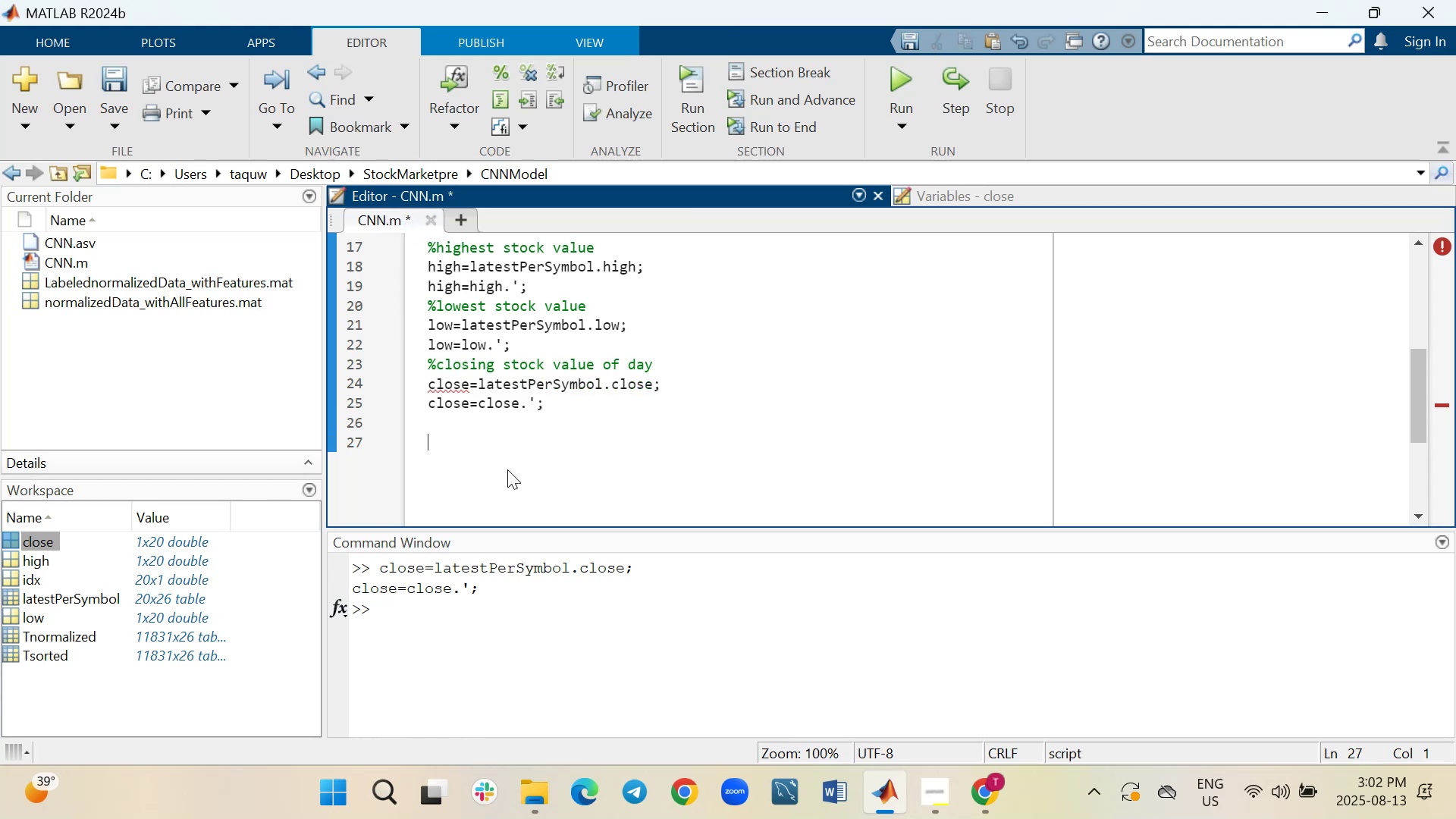 
wait(9.44)
 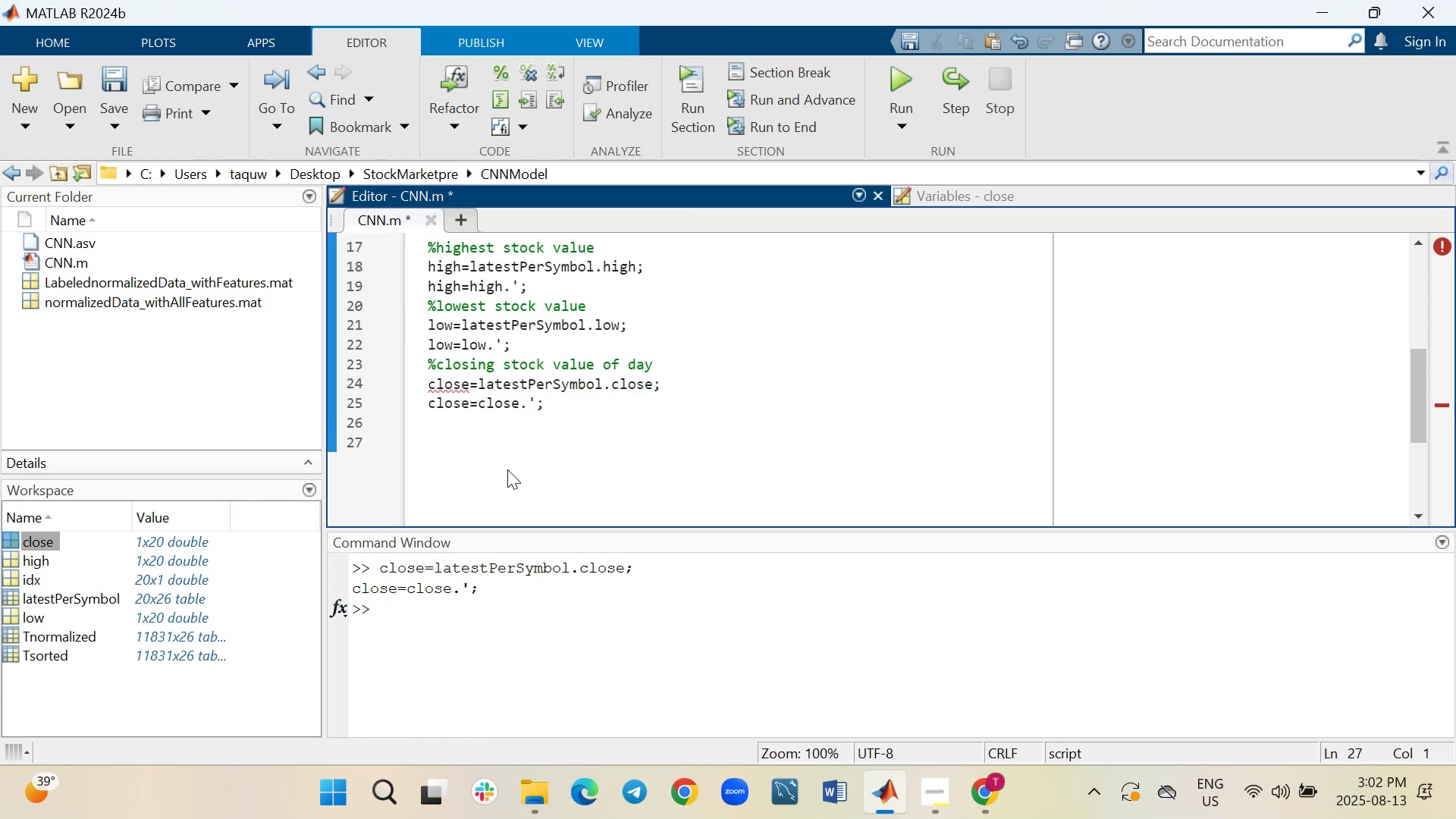 
key(Shift+5)
 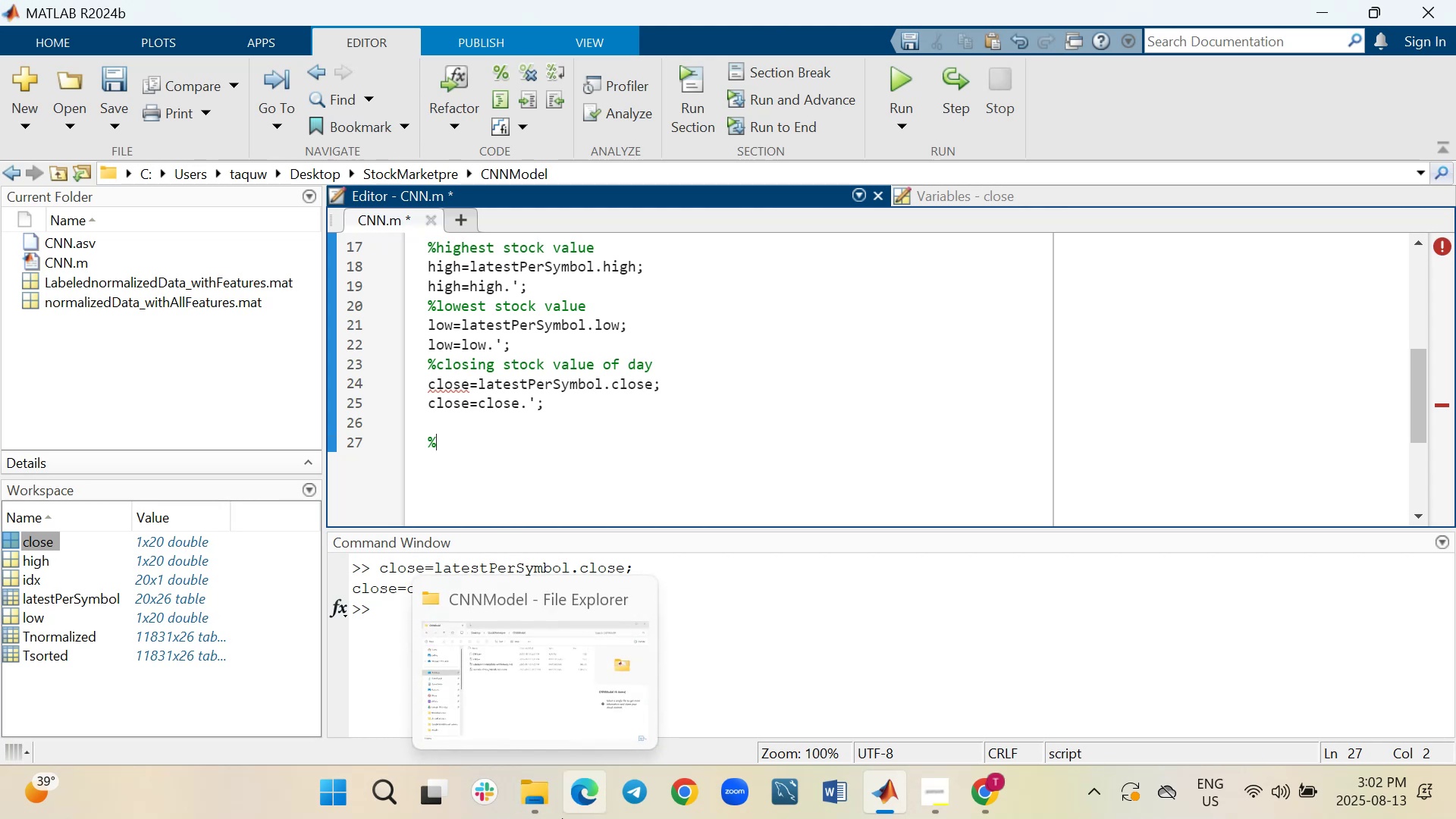 
wait(5.21)
 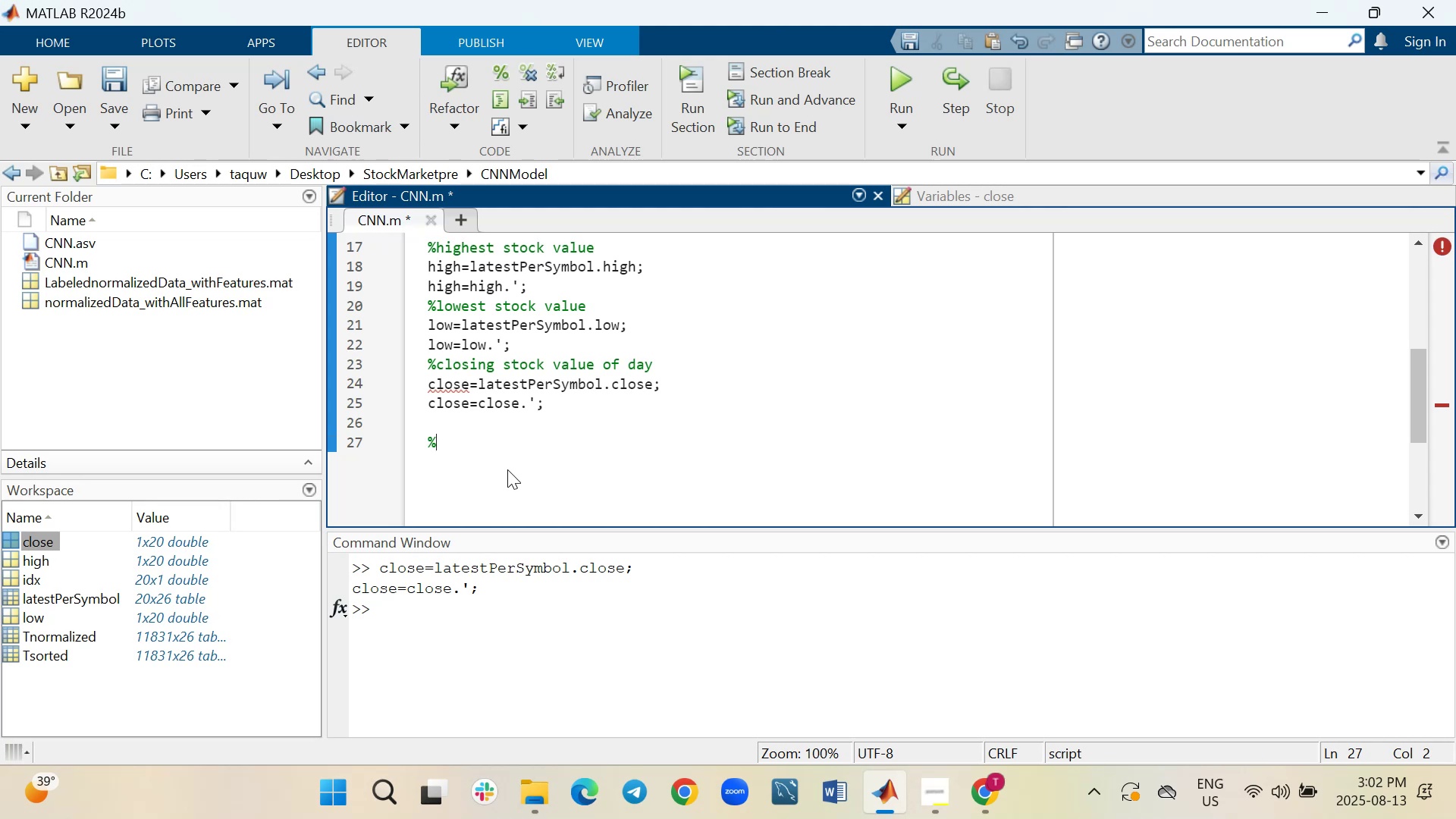 
type(Moving average)
 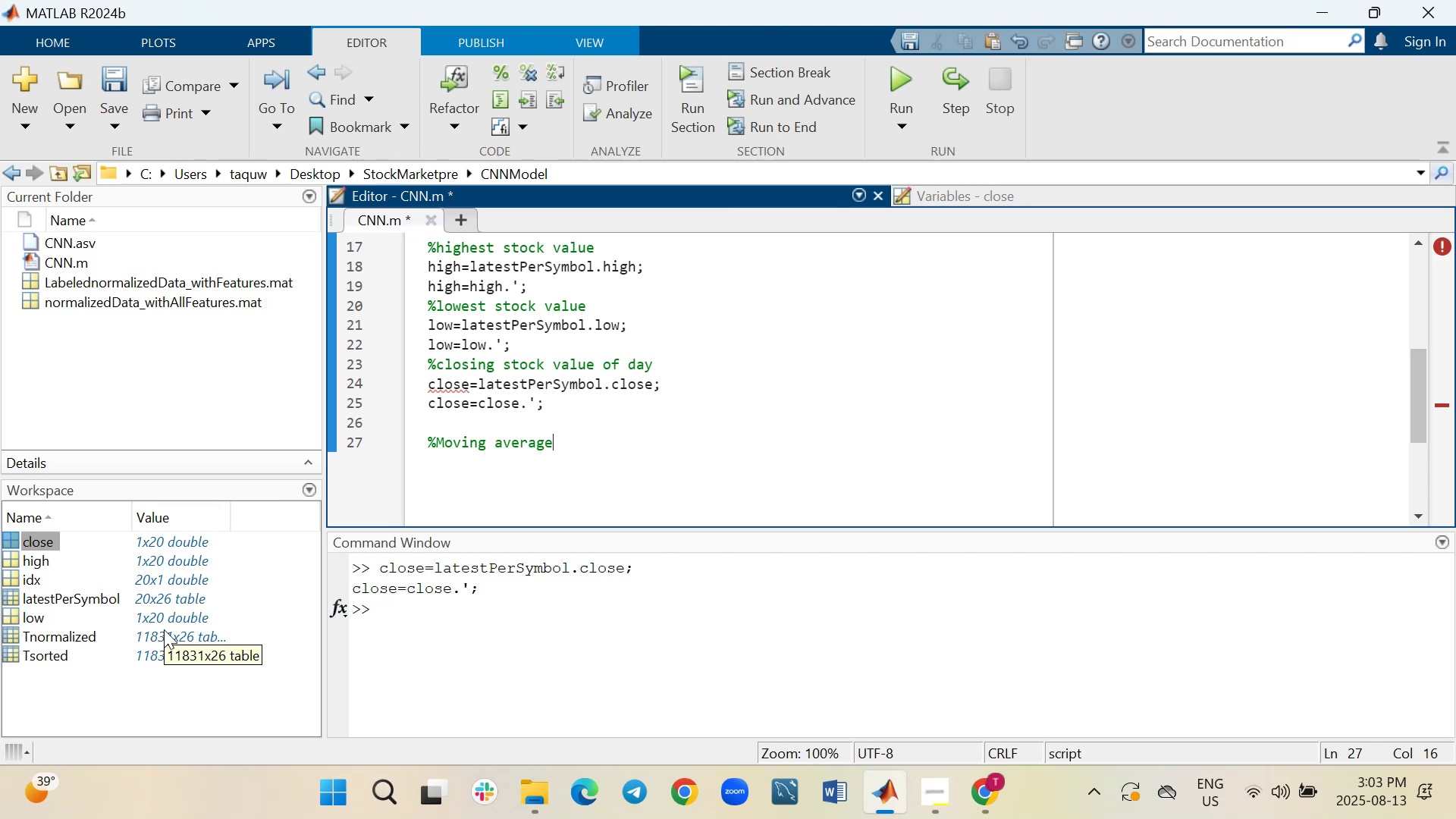 
wait(6.81)
 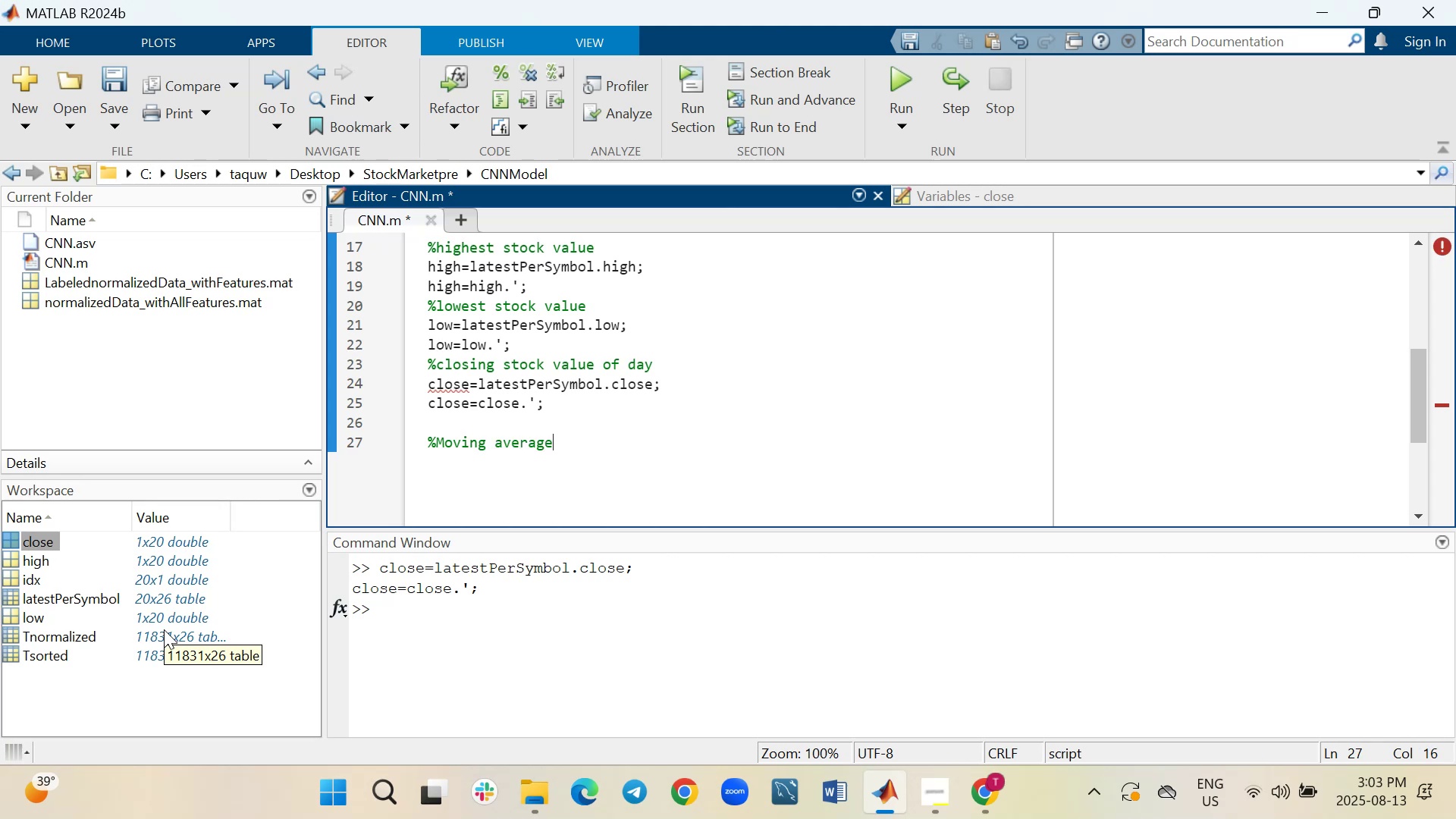 
key(Shift+ShiftRight)
 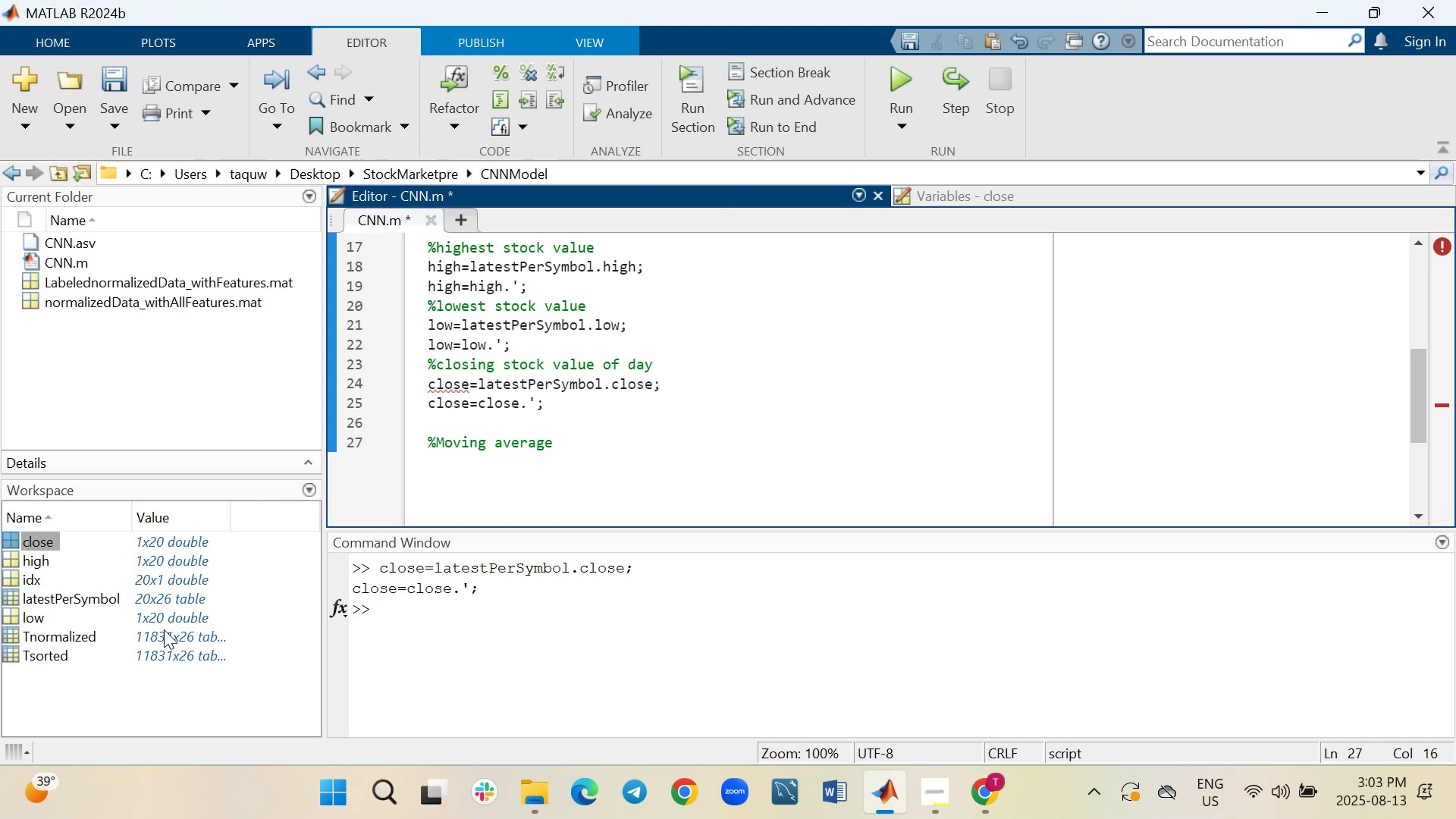 
key(Shift+Enter)
 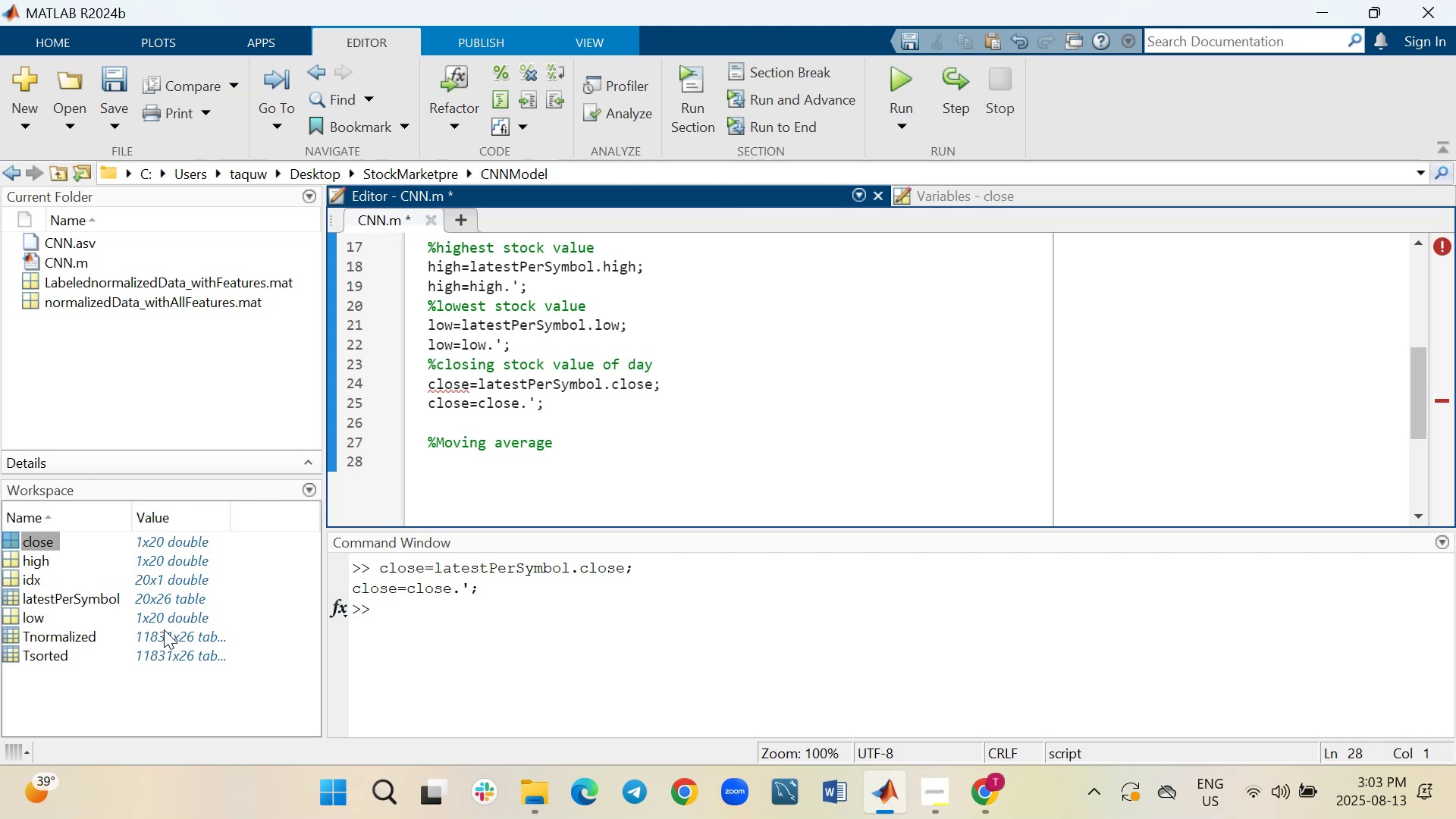 
wait(12.25)
 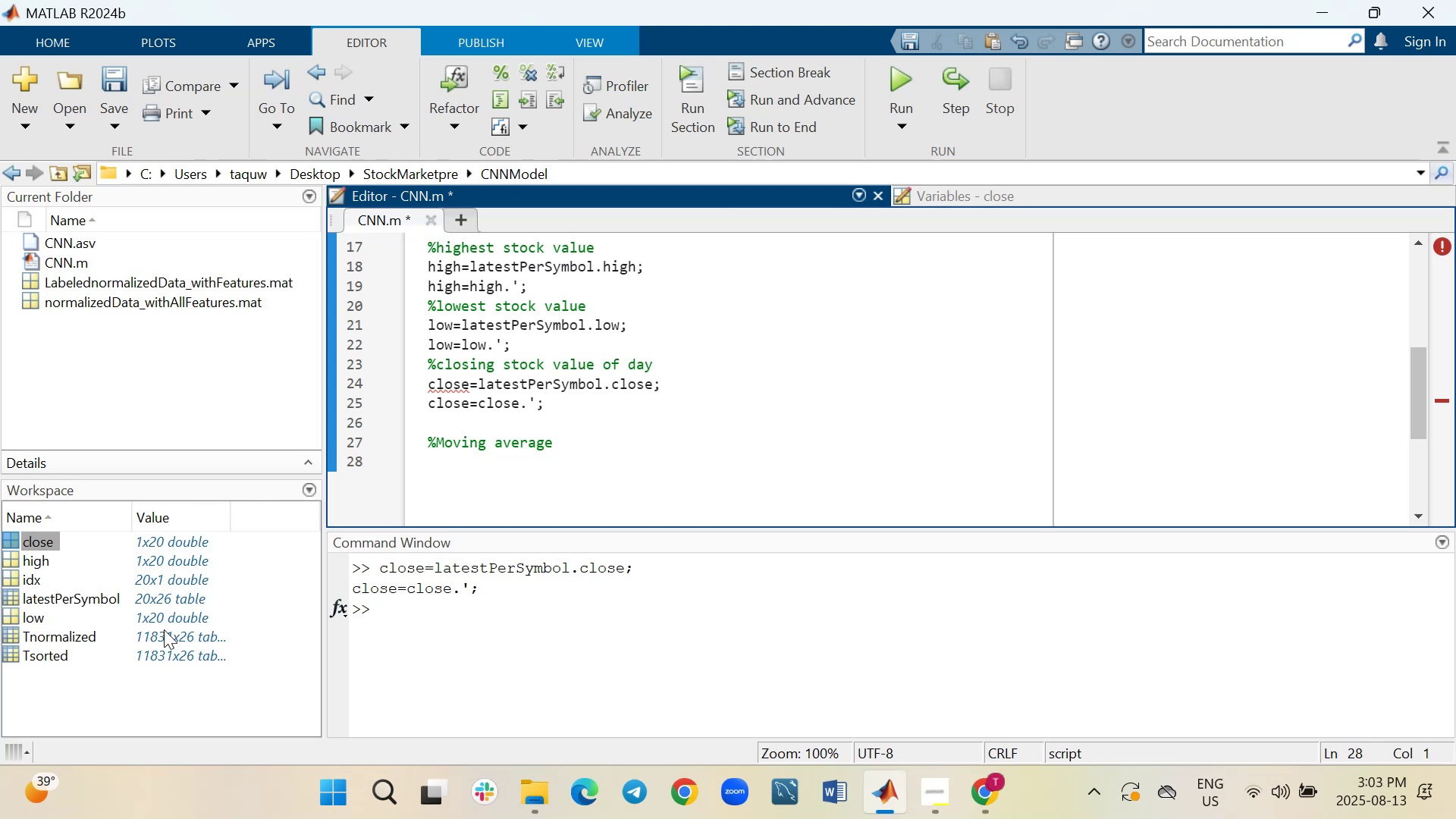 
type(SMA_10)
 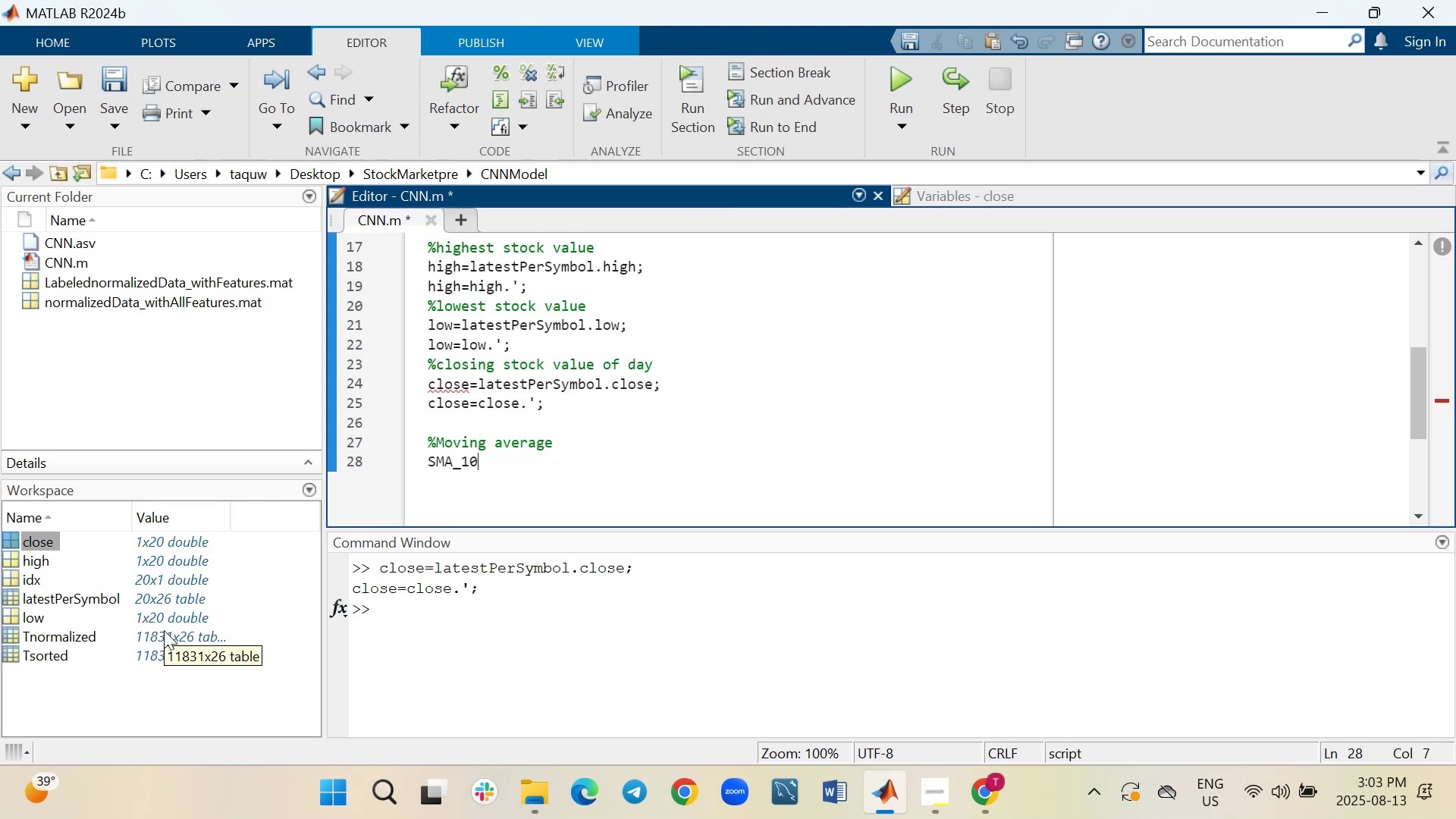 
type(=la)
 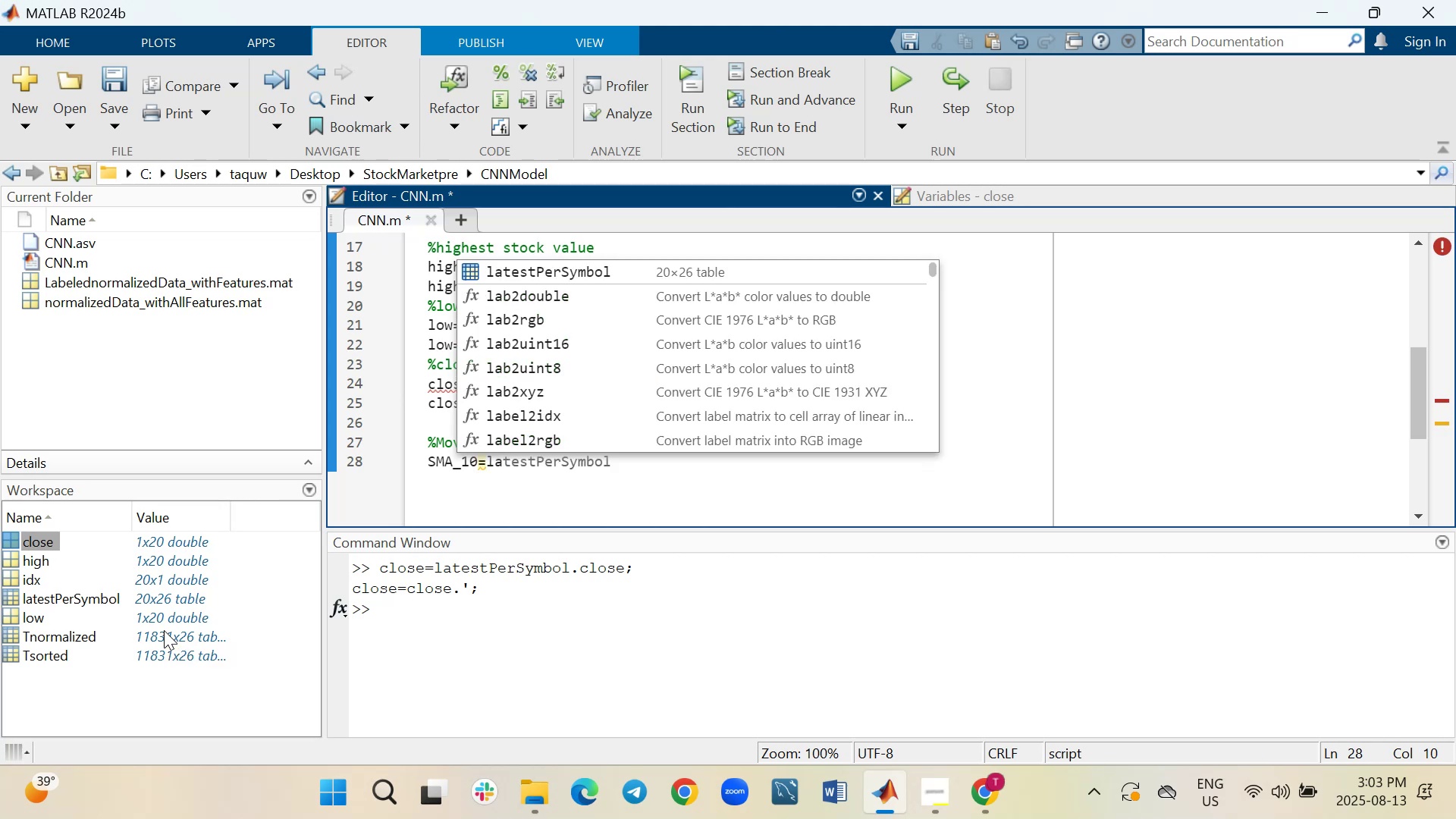 
key(Tab)
 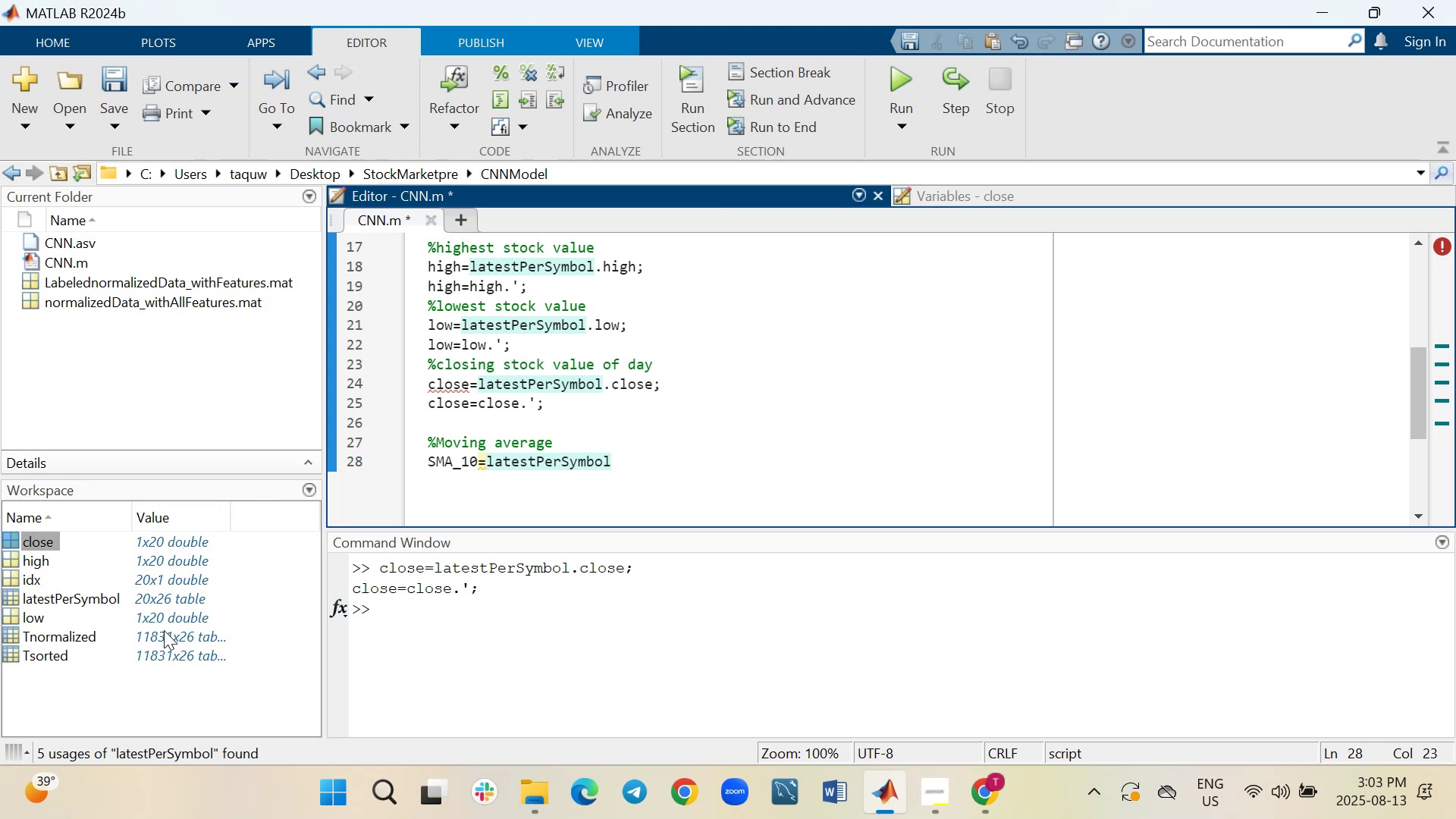 
key(Period)
 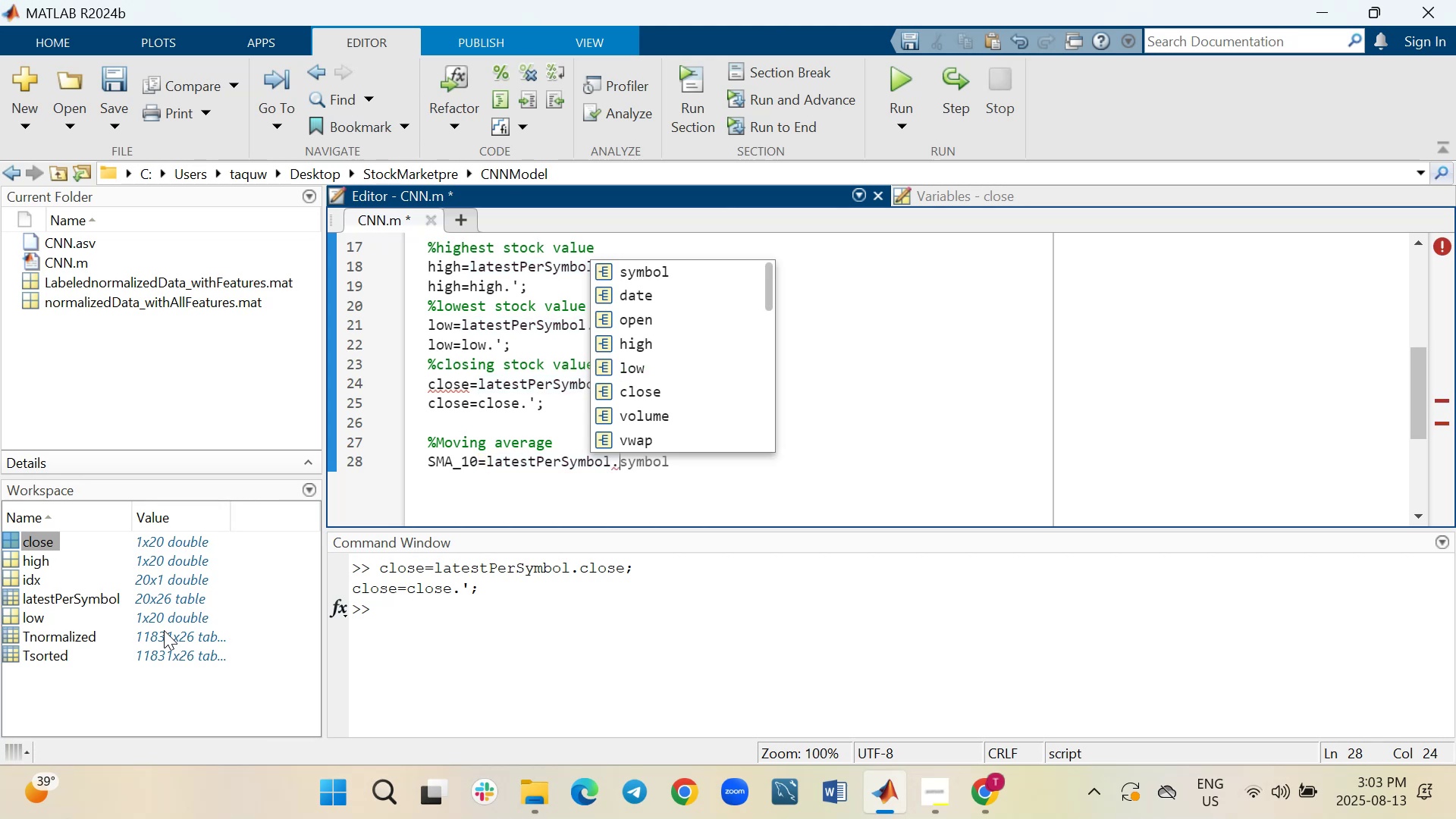 
key(Shift+S)
 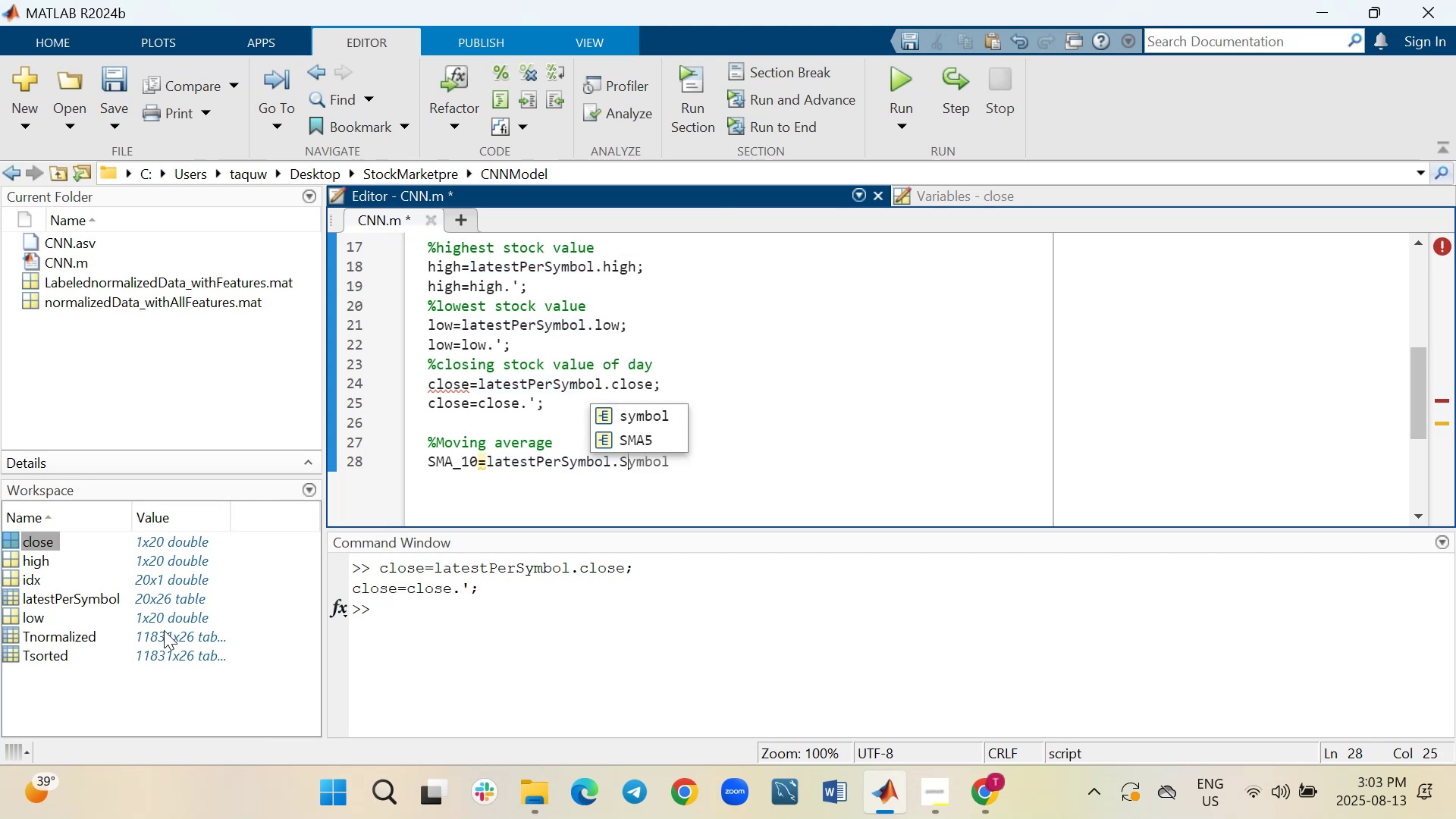 
key(ArrowUp)
 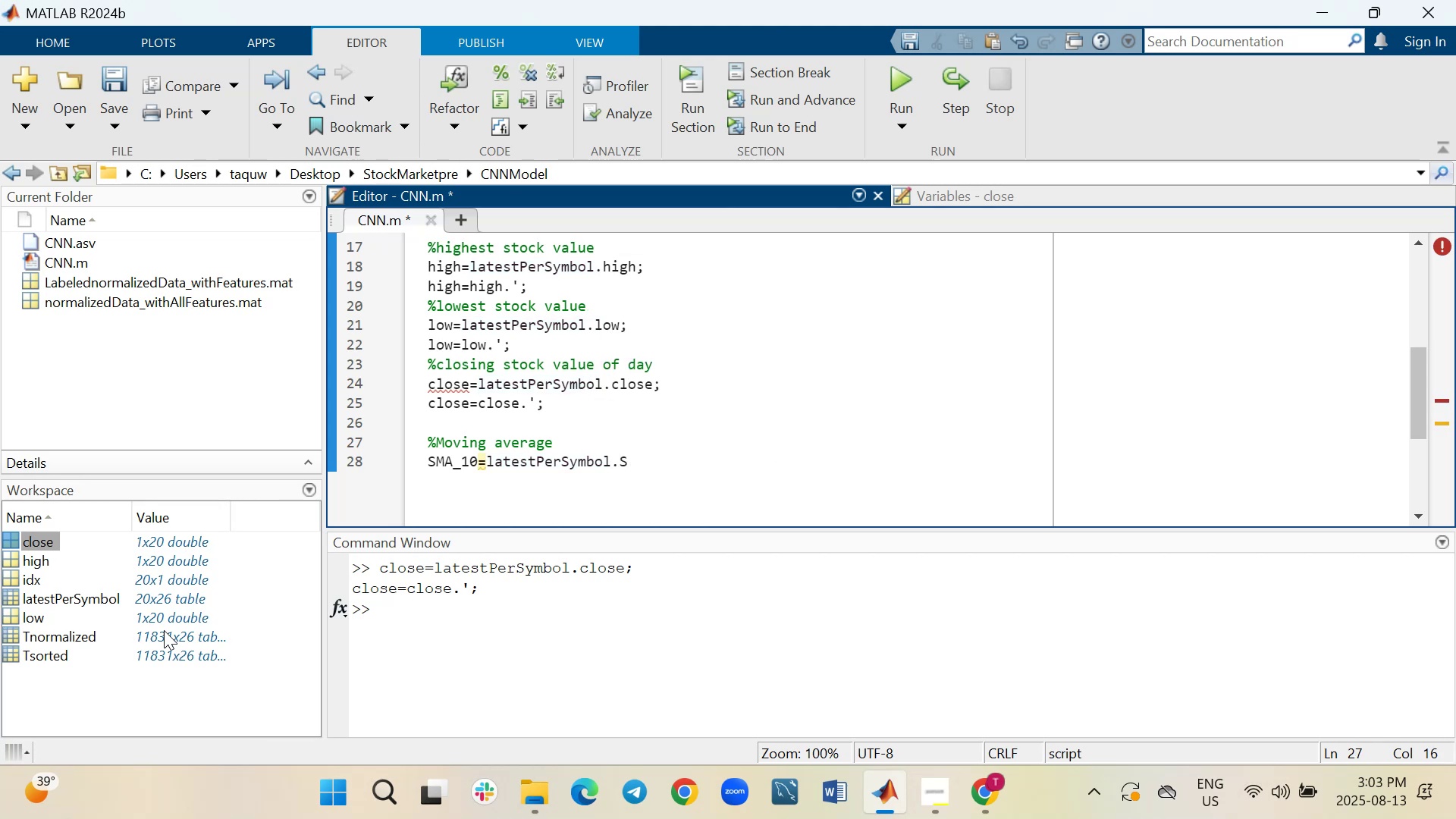 
key(ArrowDown)
 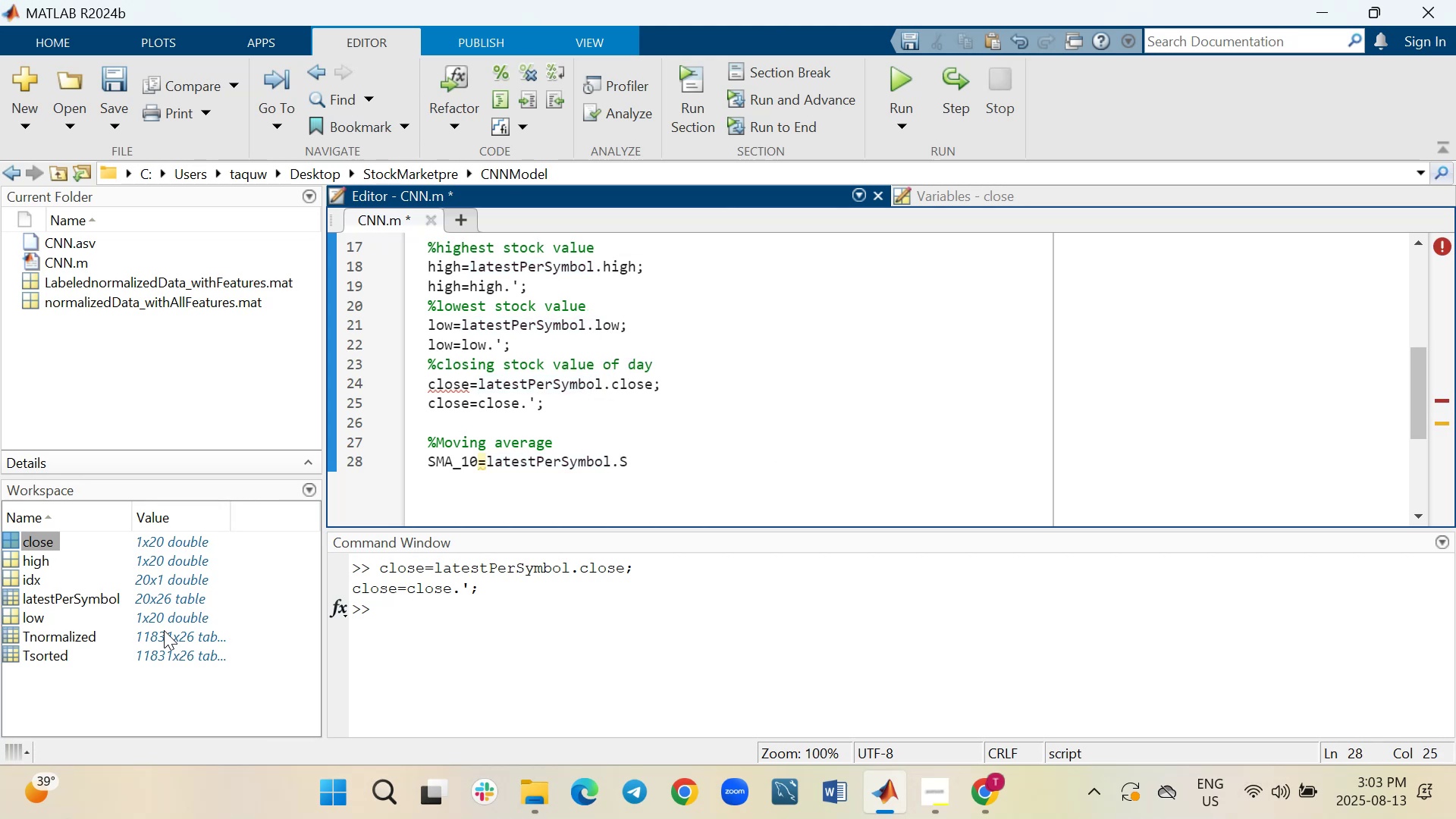 
type(MA5;)
 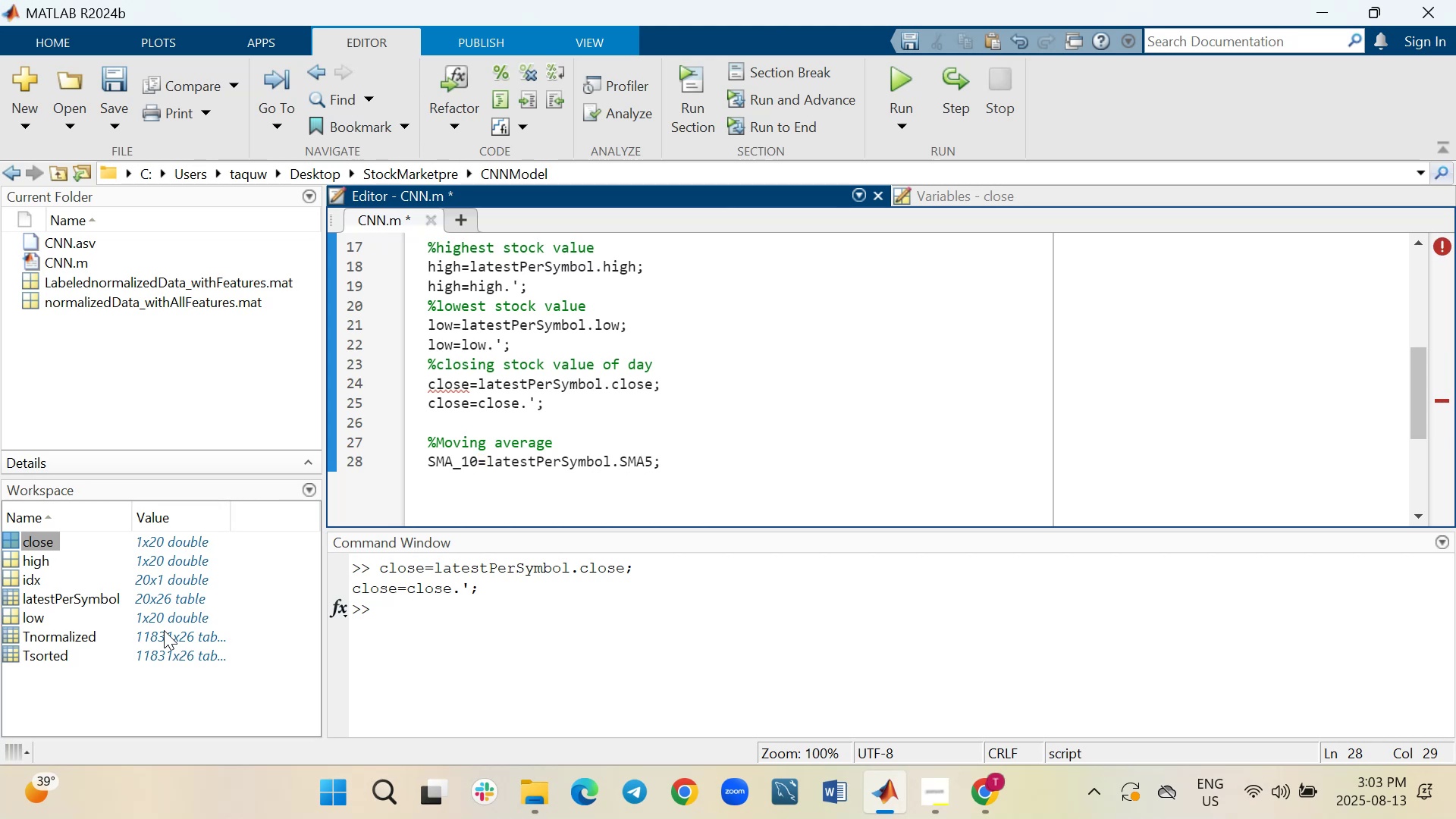 
wait(8.36)
 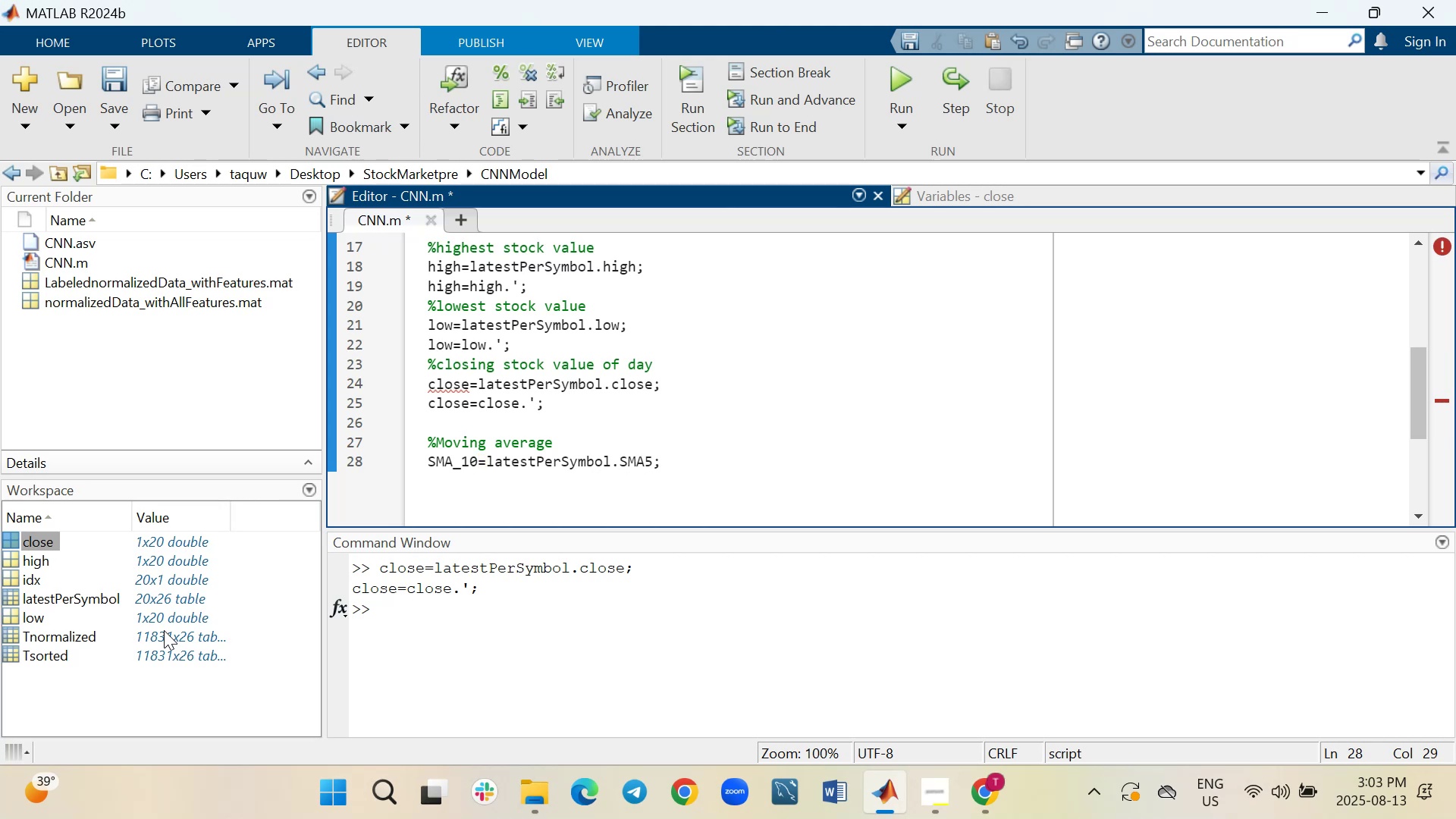 
key(Shift+ShiftRight)
 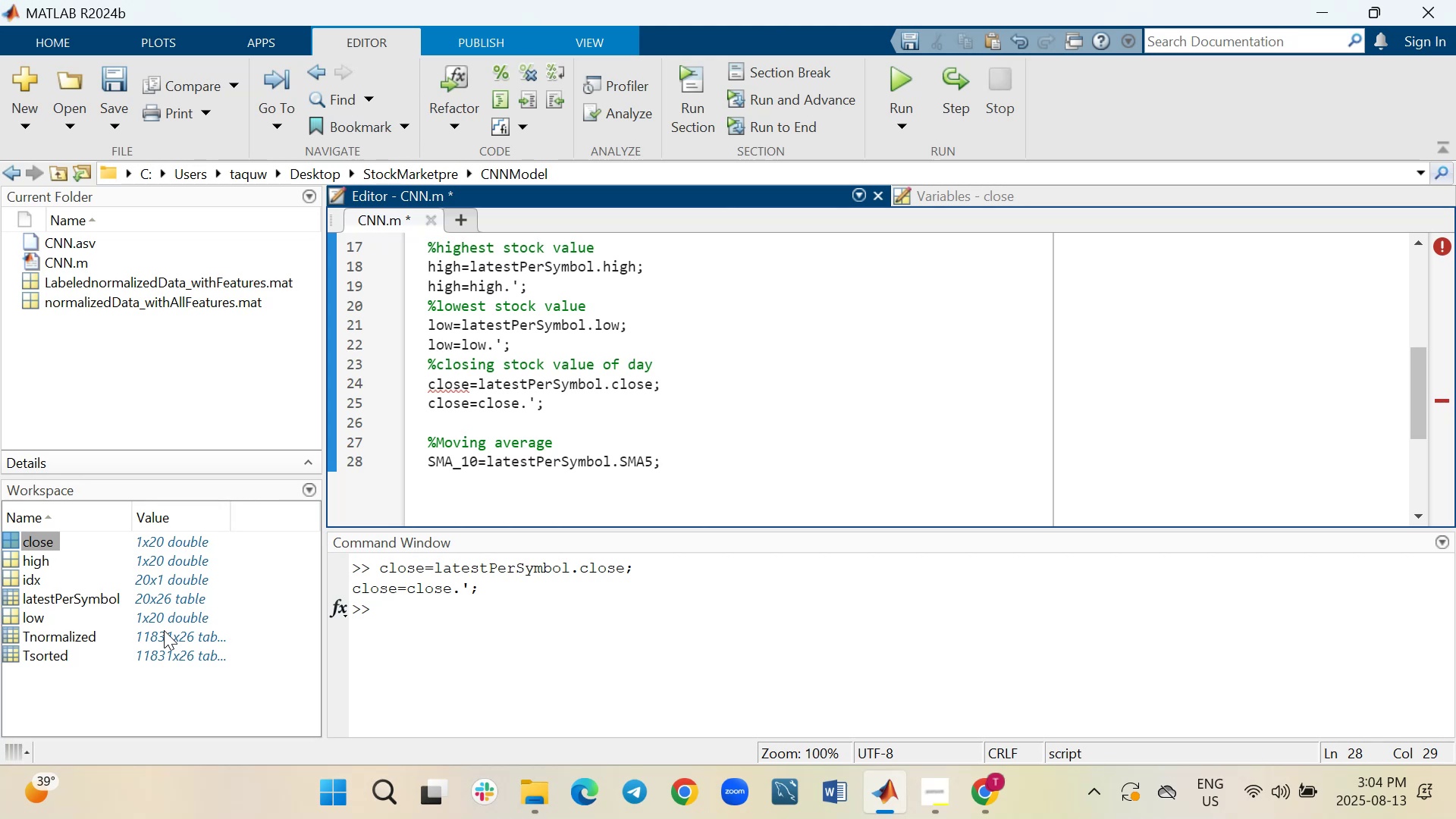 
key(Shift+Enter)
 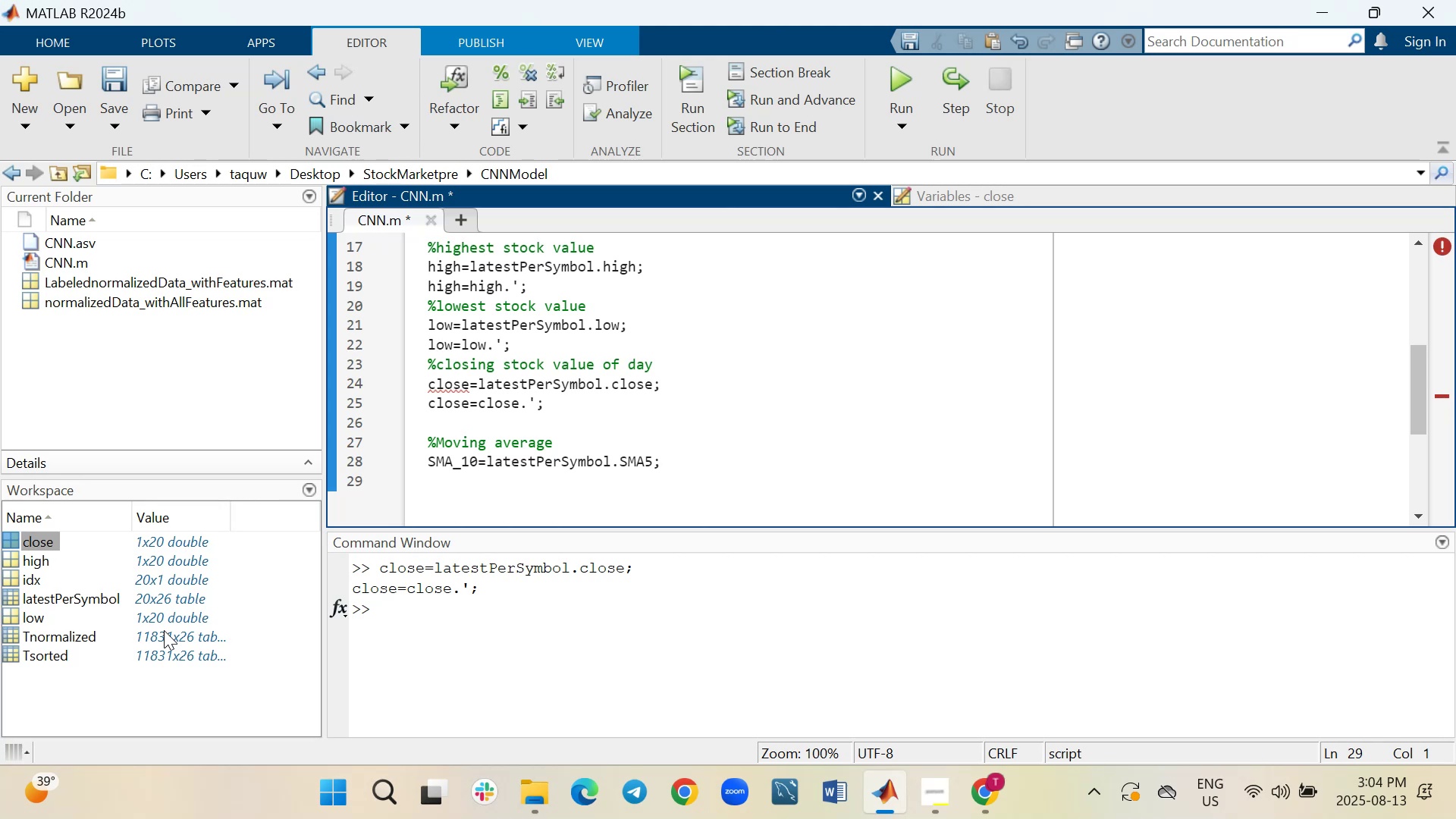 
type(SMA5=SMA5.';)
 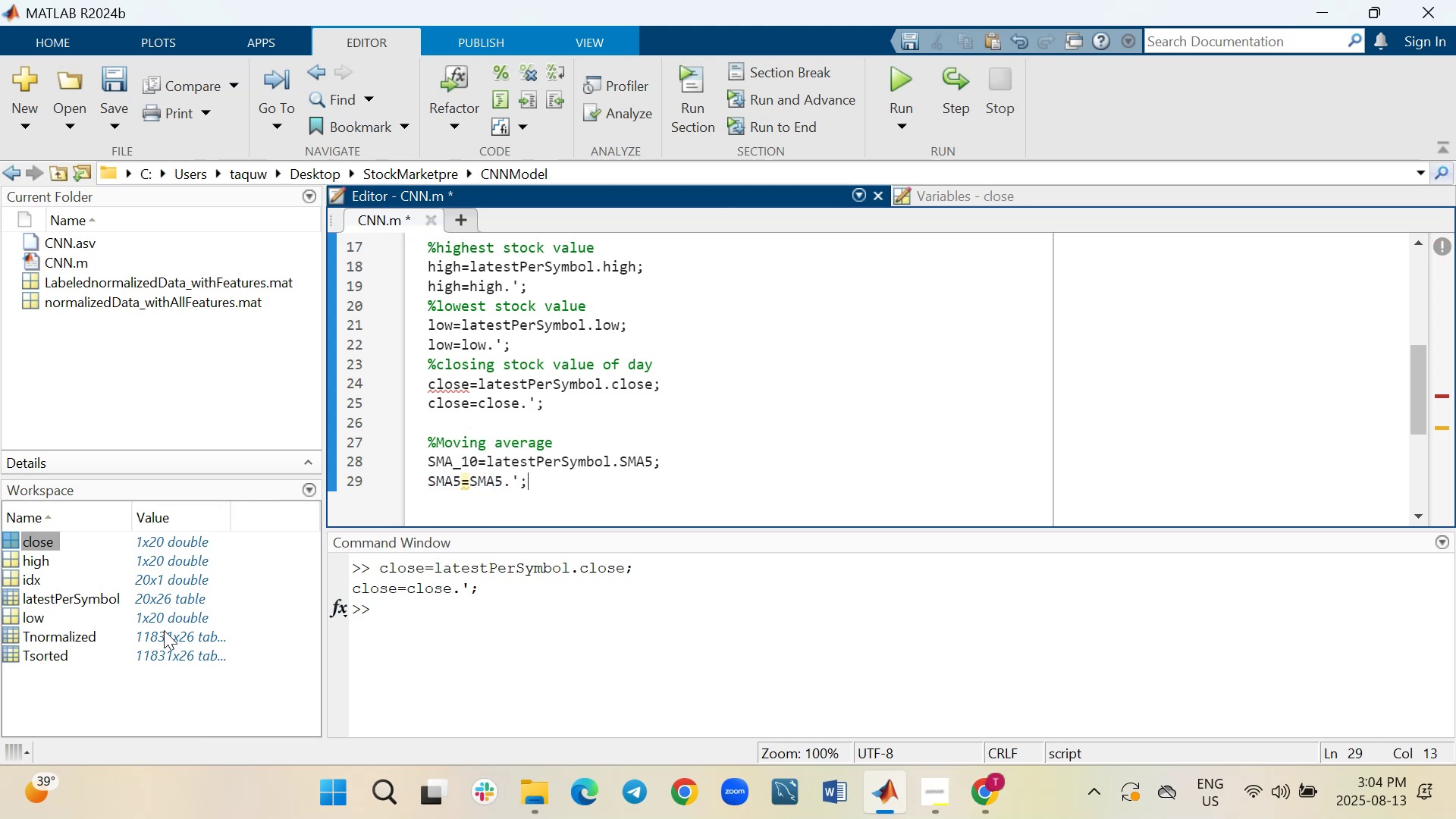 
key(Shift+Enter)
 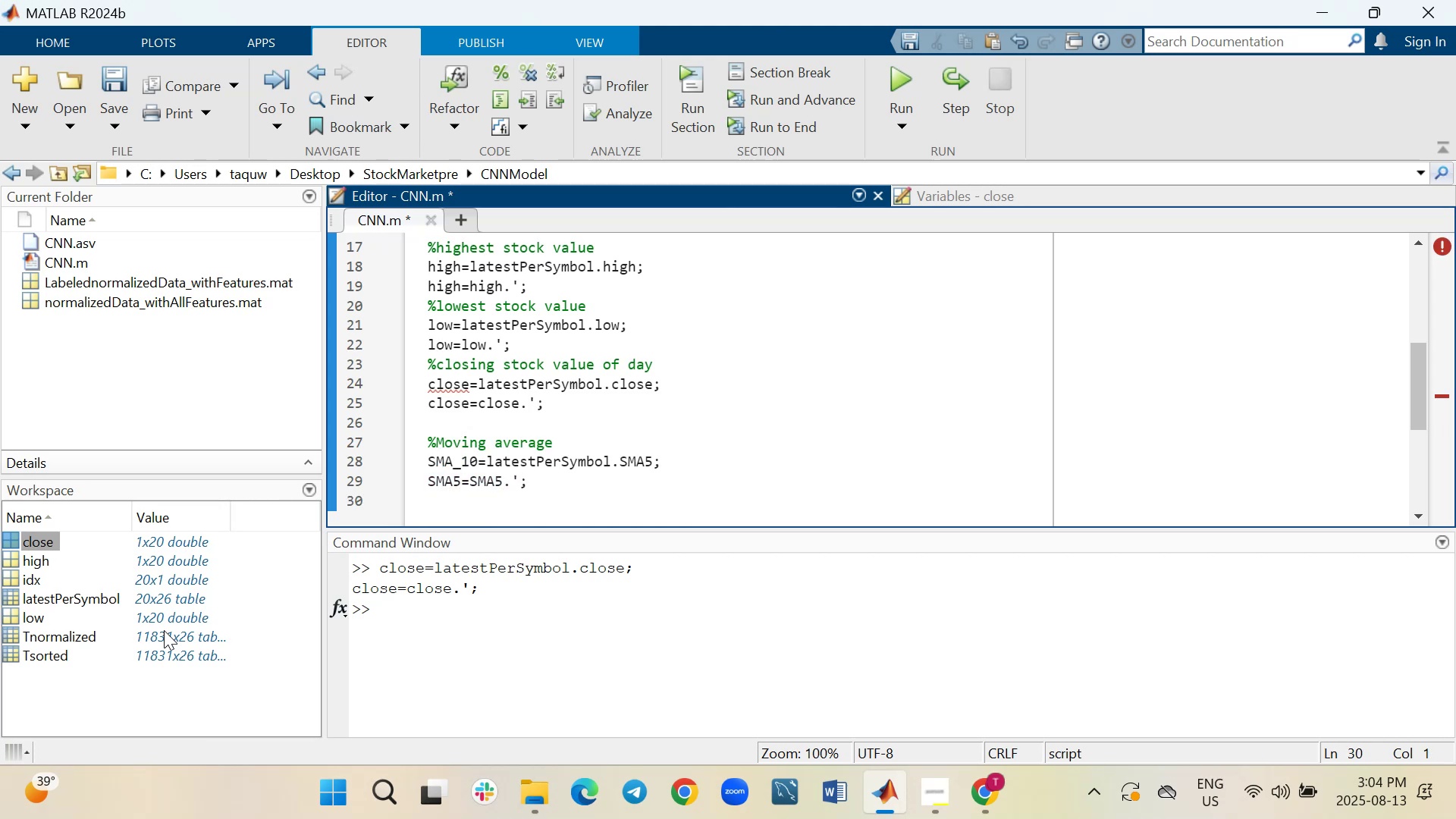 
key(Shift+S)
 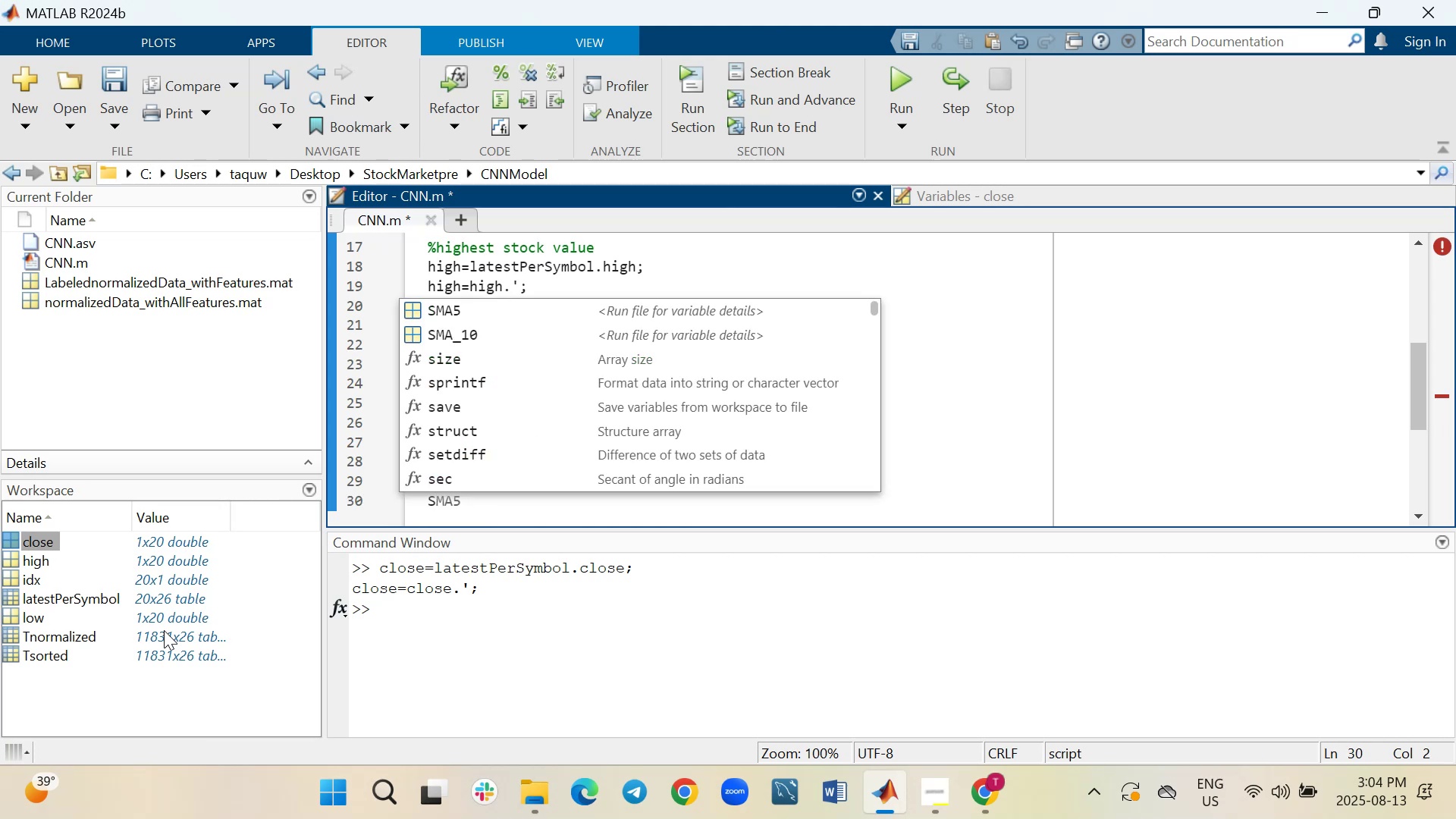 
key(Backspace)
 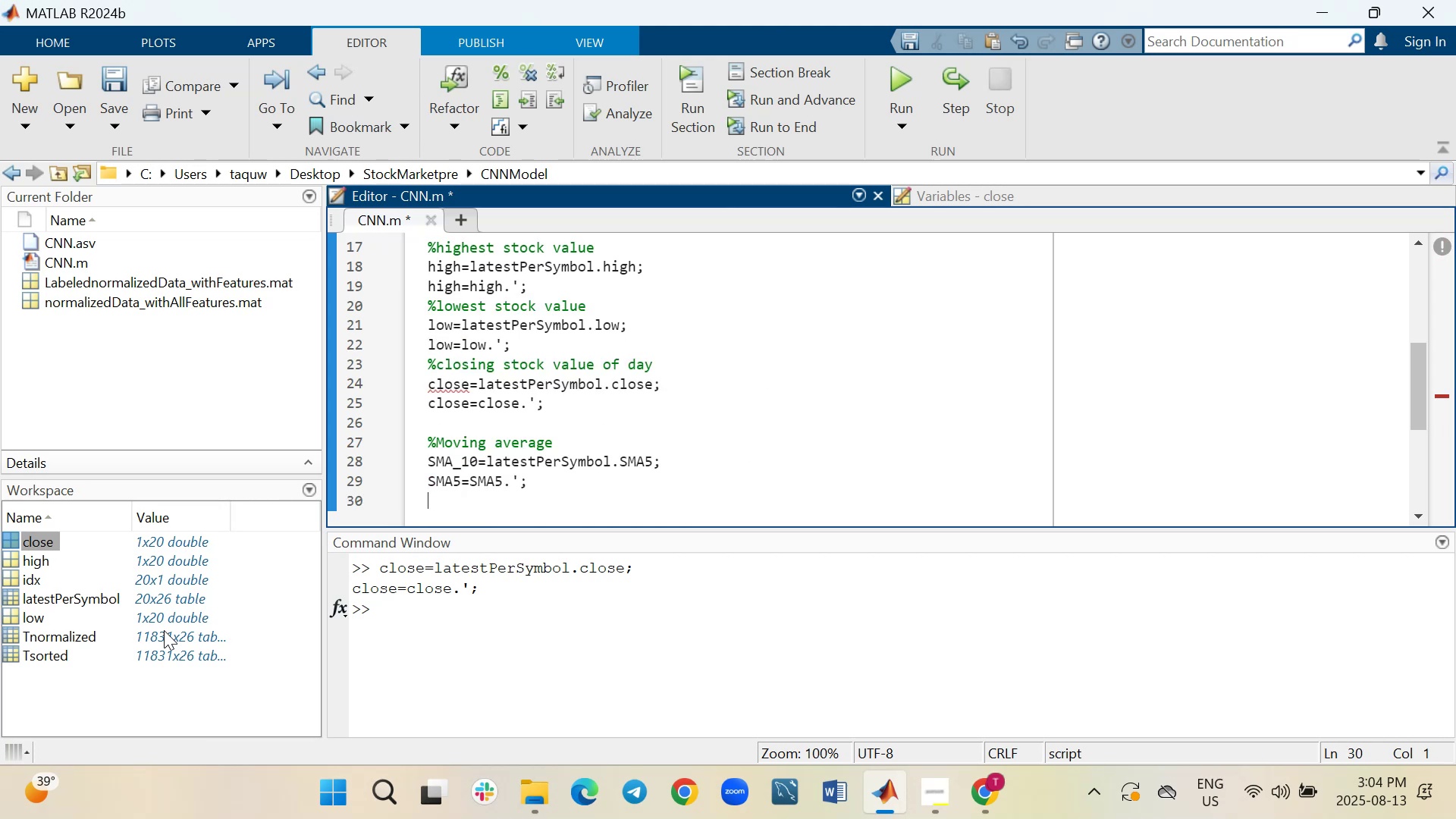 
key(Enter)
 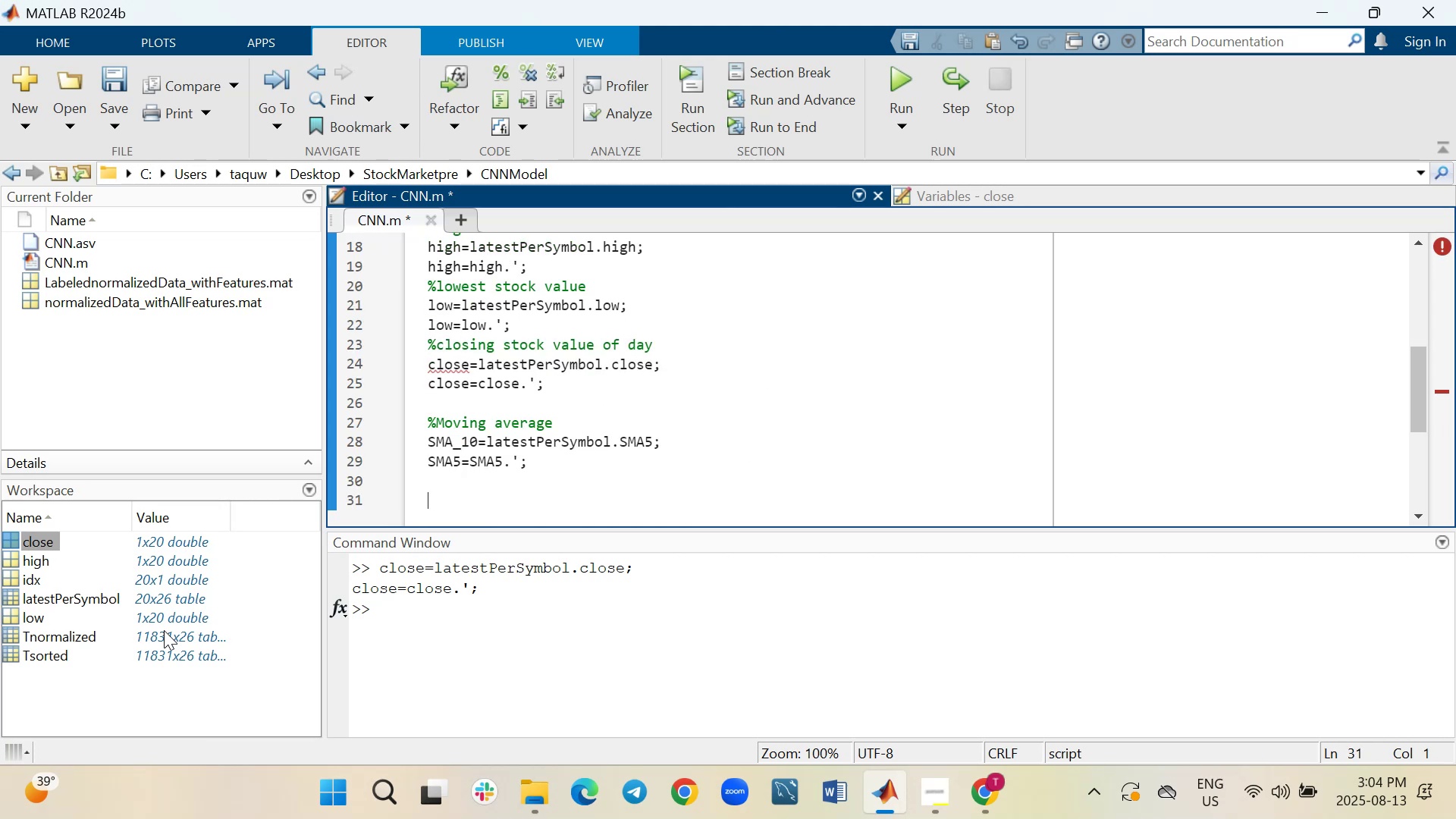 
type(Sma)
key(Backspace)
key(Backspace)
type(MA)
 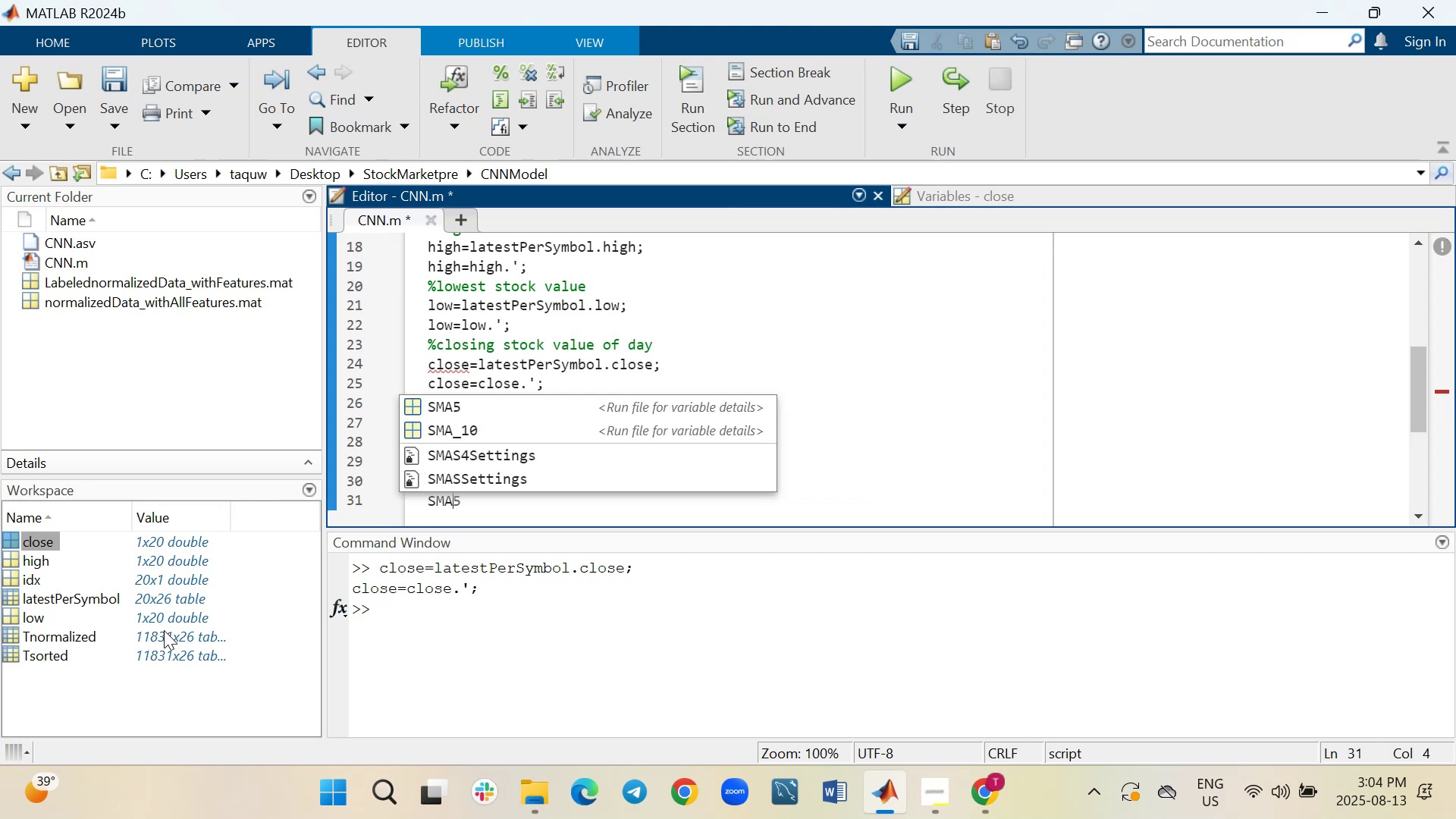 
wait(9.3)
 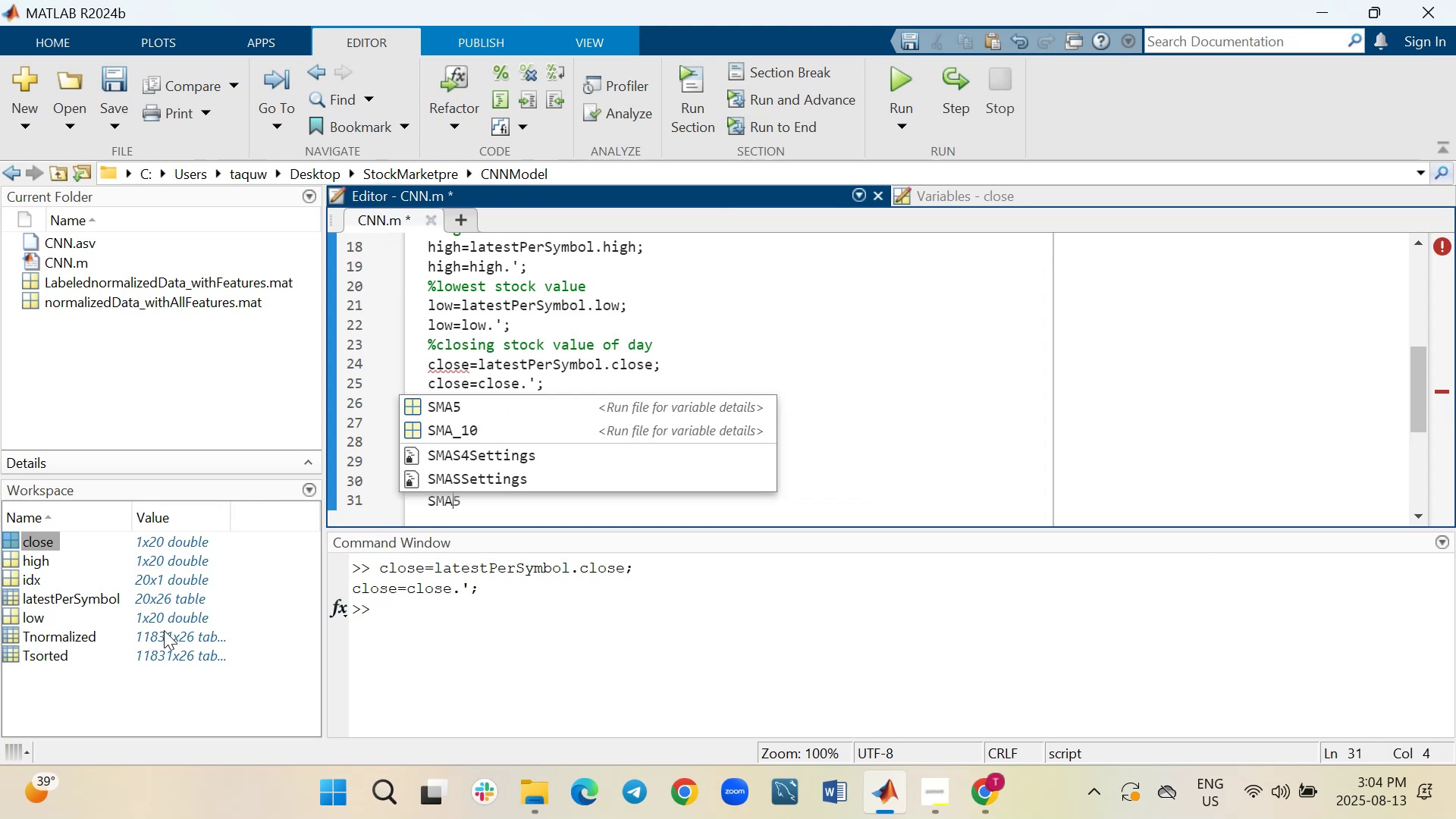 
double_click([2, 599])
 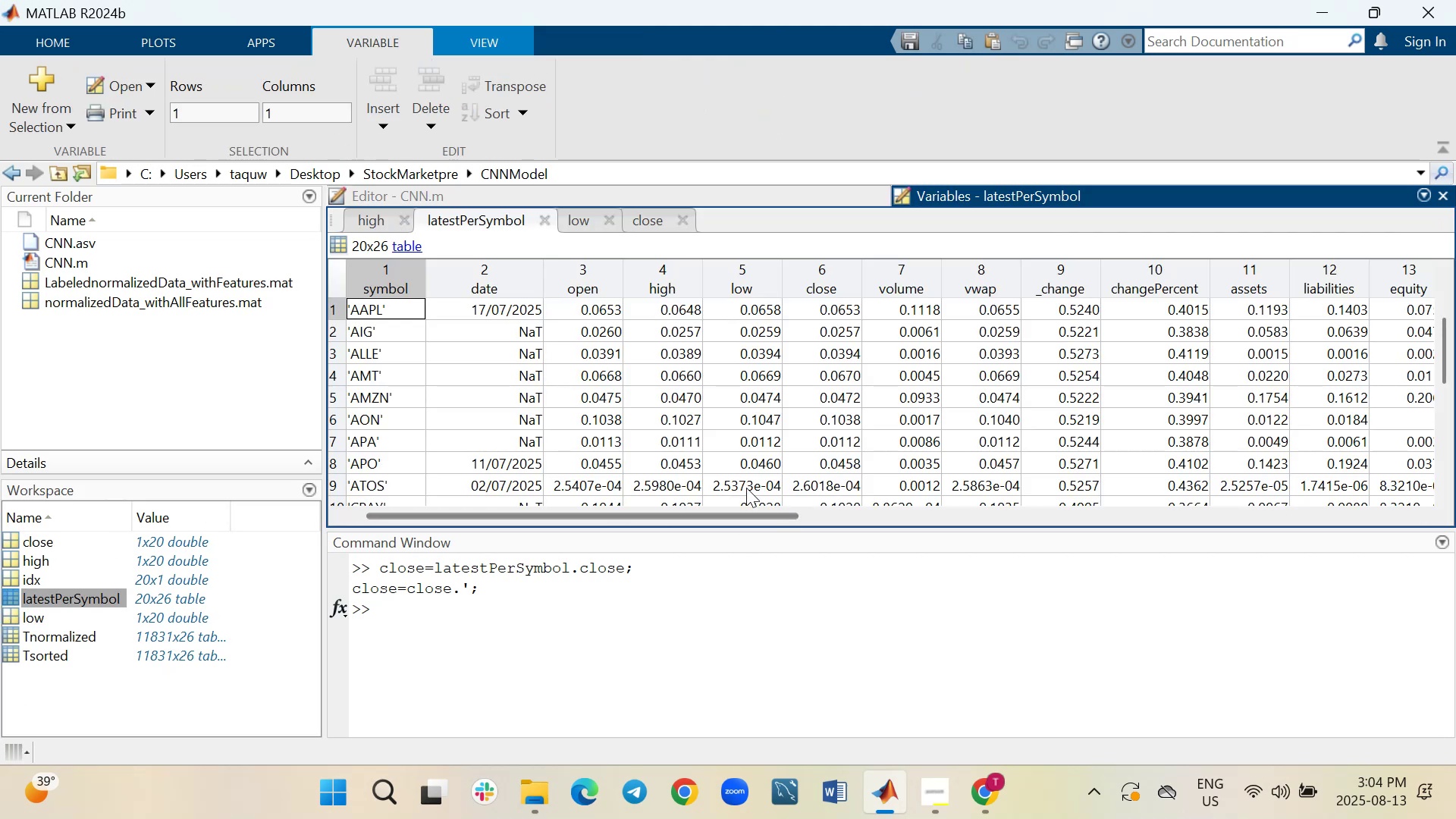 
left_click_drag(start_coordinate=[737, 513], to_coordinate=[1280, 532])
 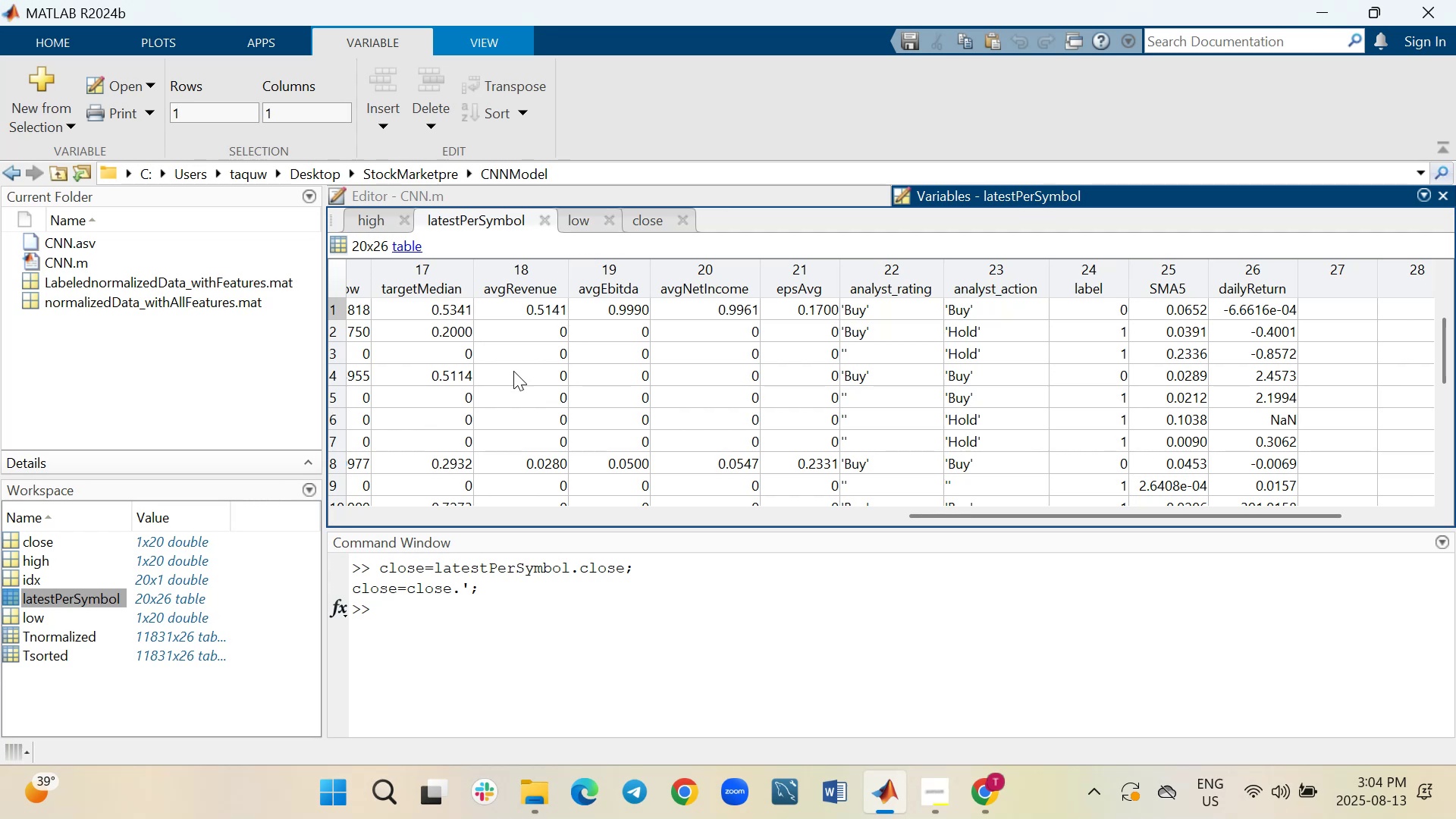 
wait(13.85)
 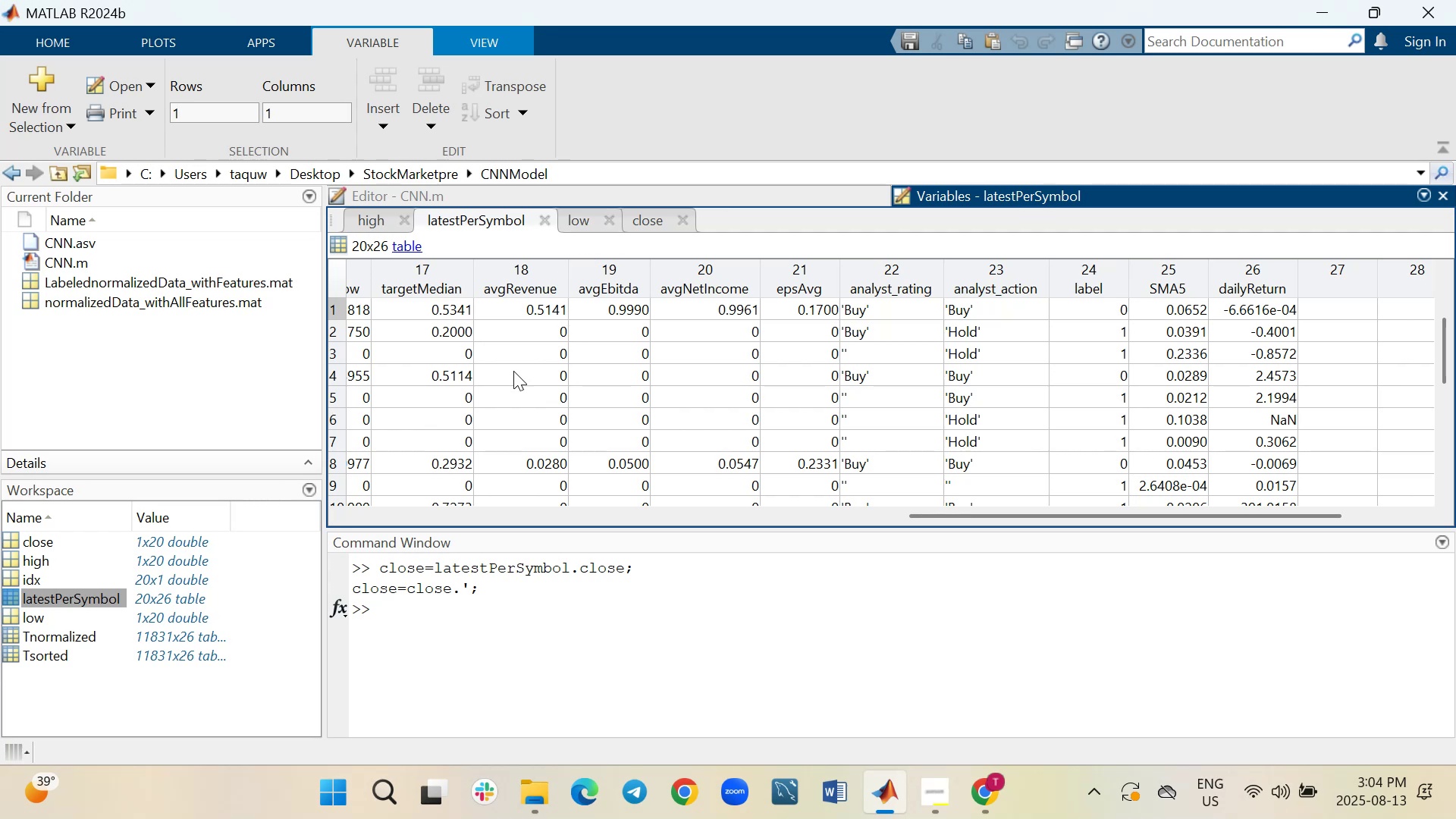 
double_click([29, 300])
 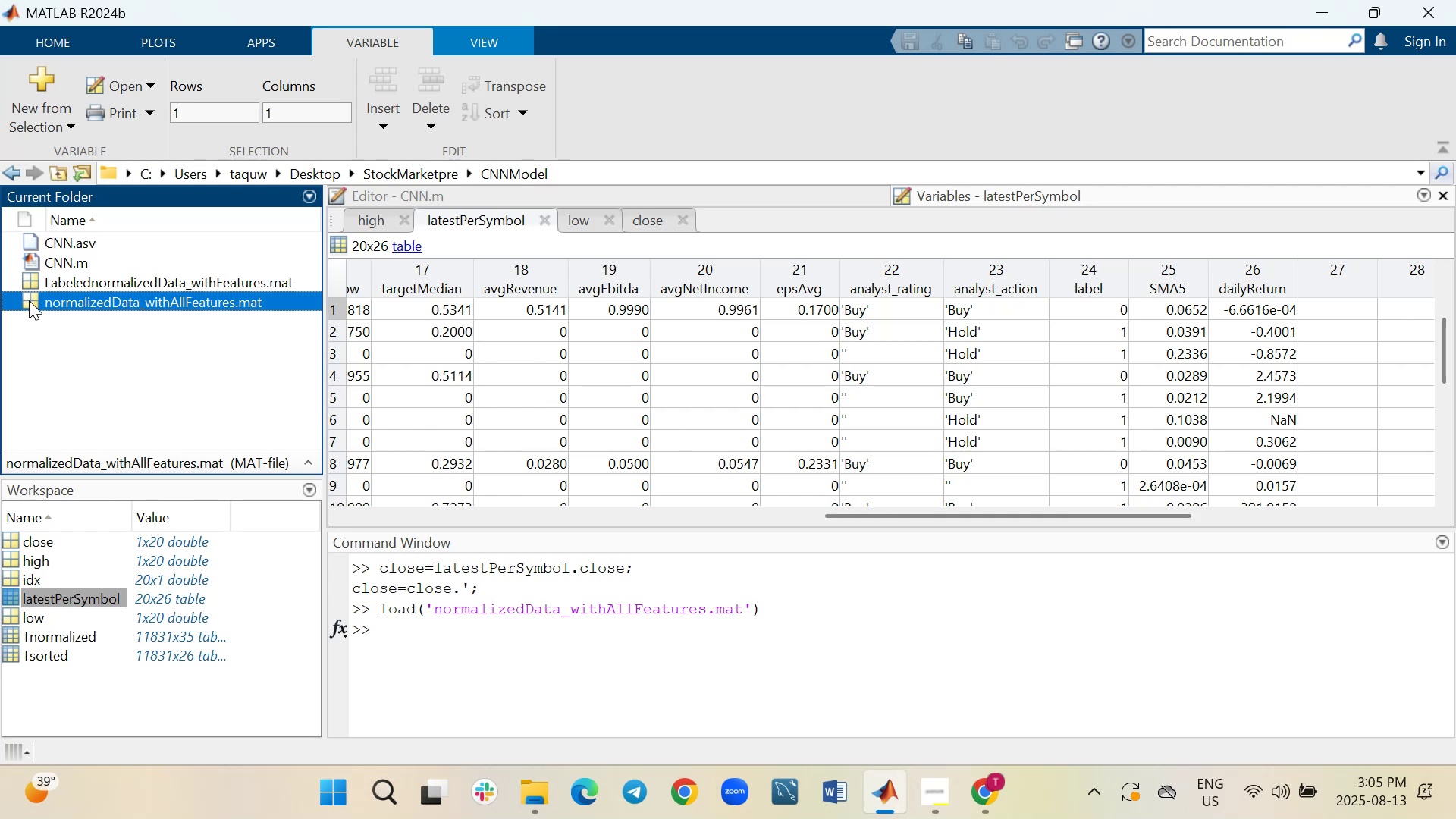 
double_click([29, 300])
 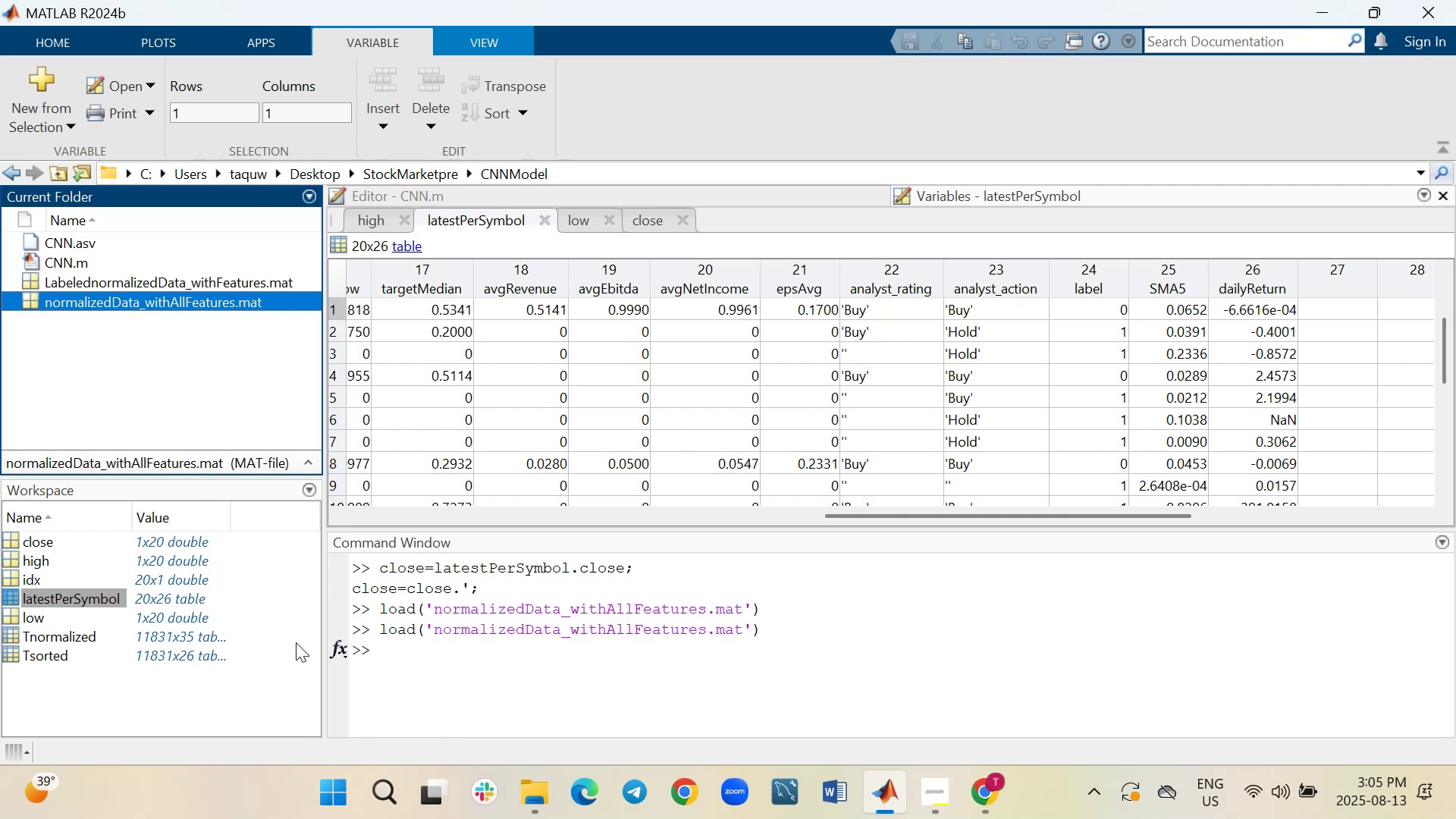 
left_click([510, 663])
 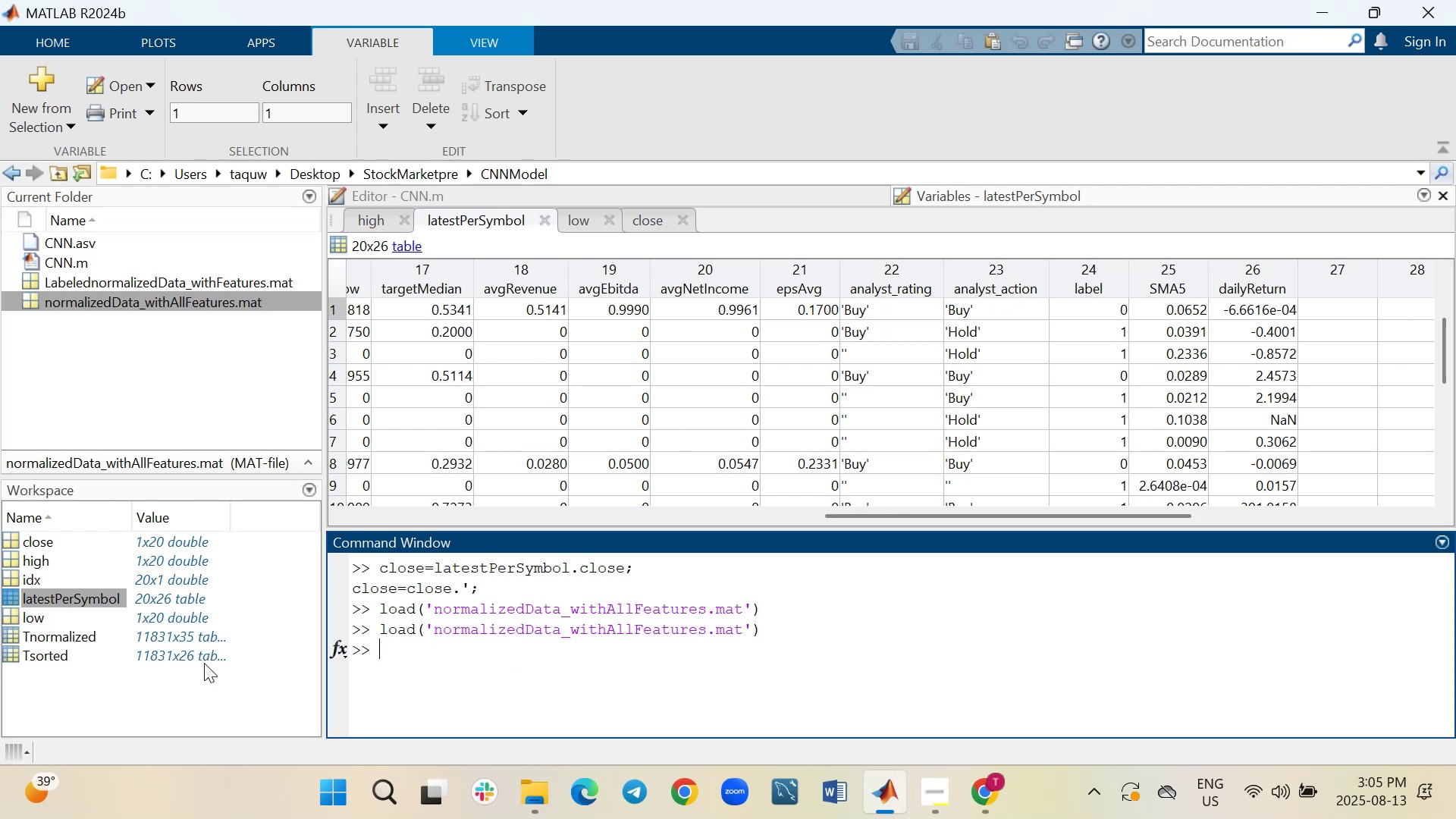 
double_click([8, 635])
 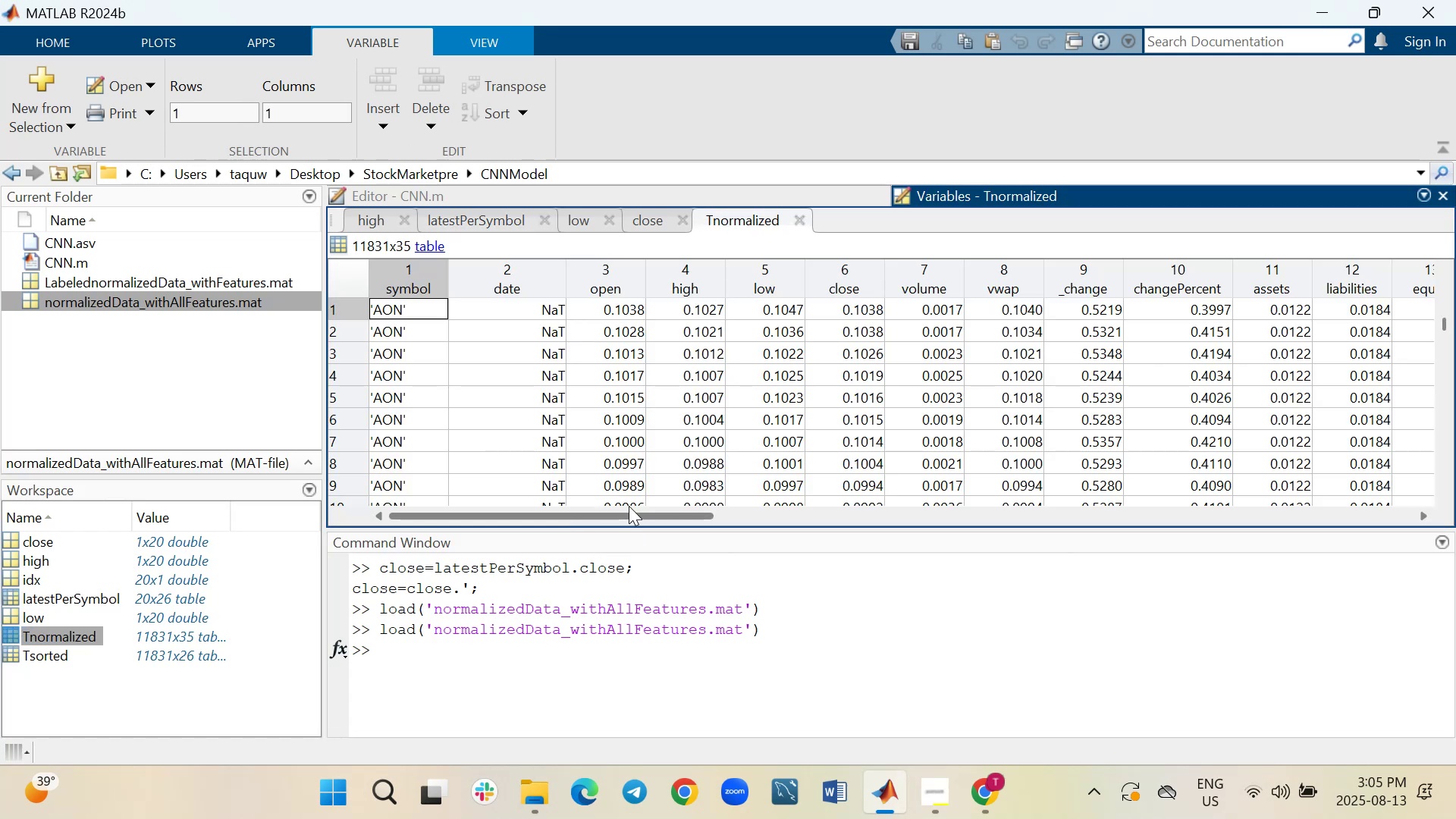 
left_click_drag(start_coordinate=[632, 510], to_coordinate=[1253, 528])
 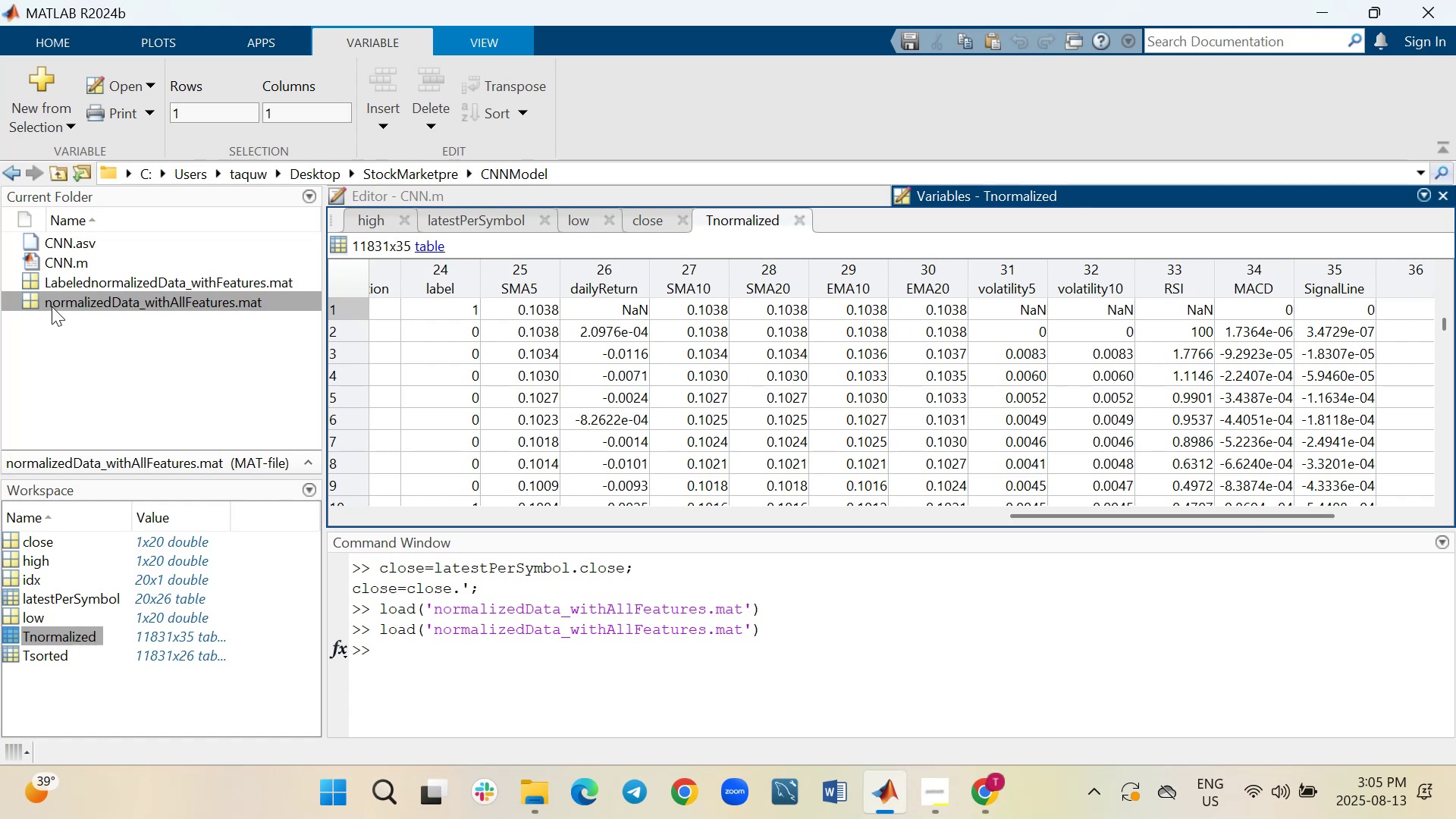 
wait(6.77)
 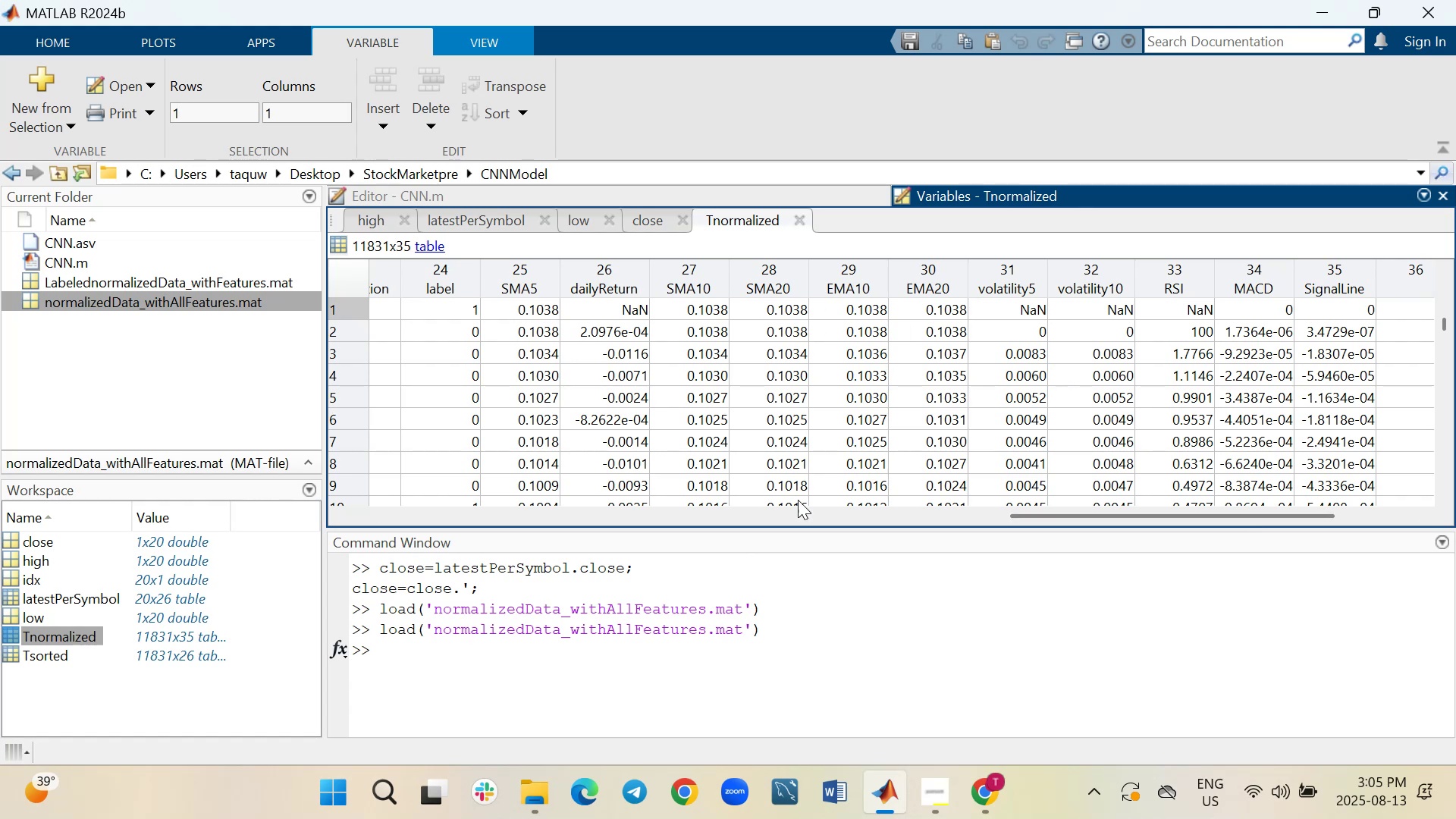 
left_click([634, 195])
 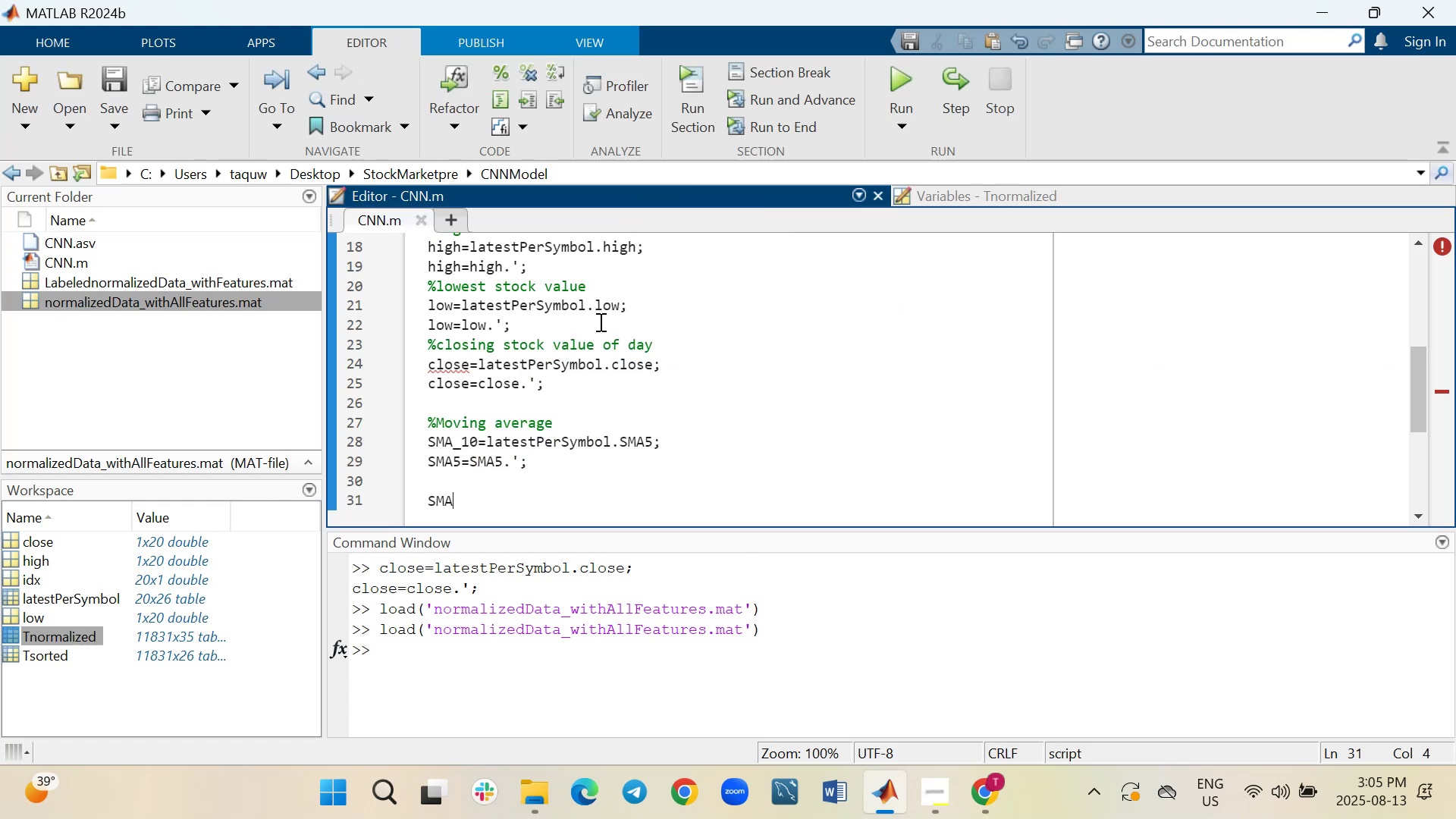 
scroll: coordinate [599, 335], scroll_direction: up, amount: 5.0
 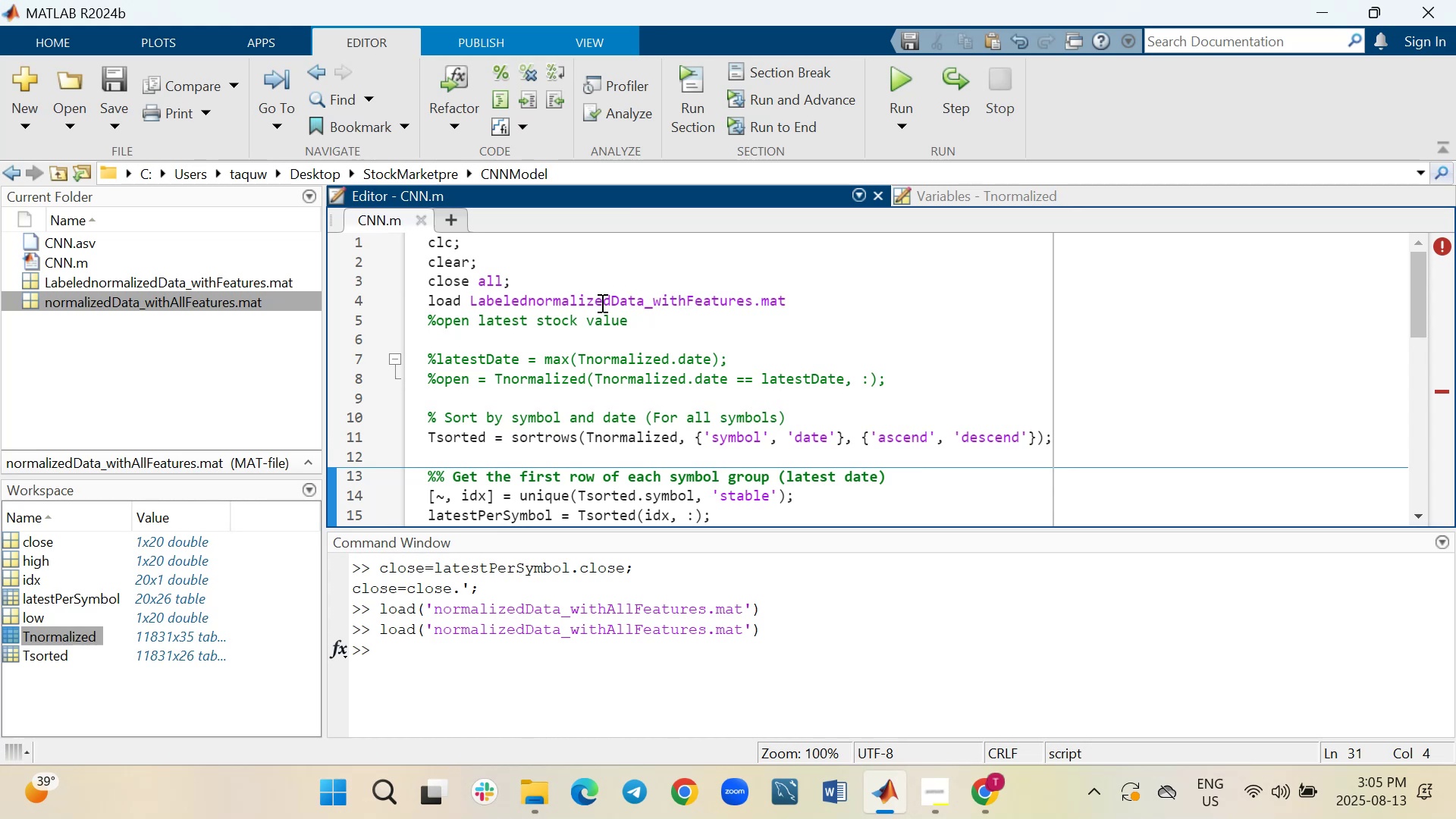 
wait(5.74)
 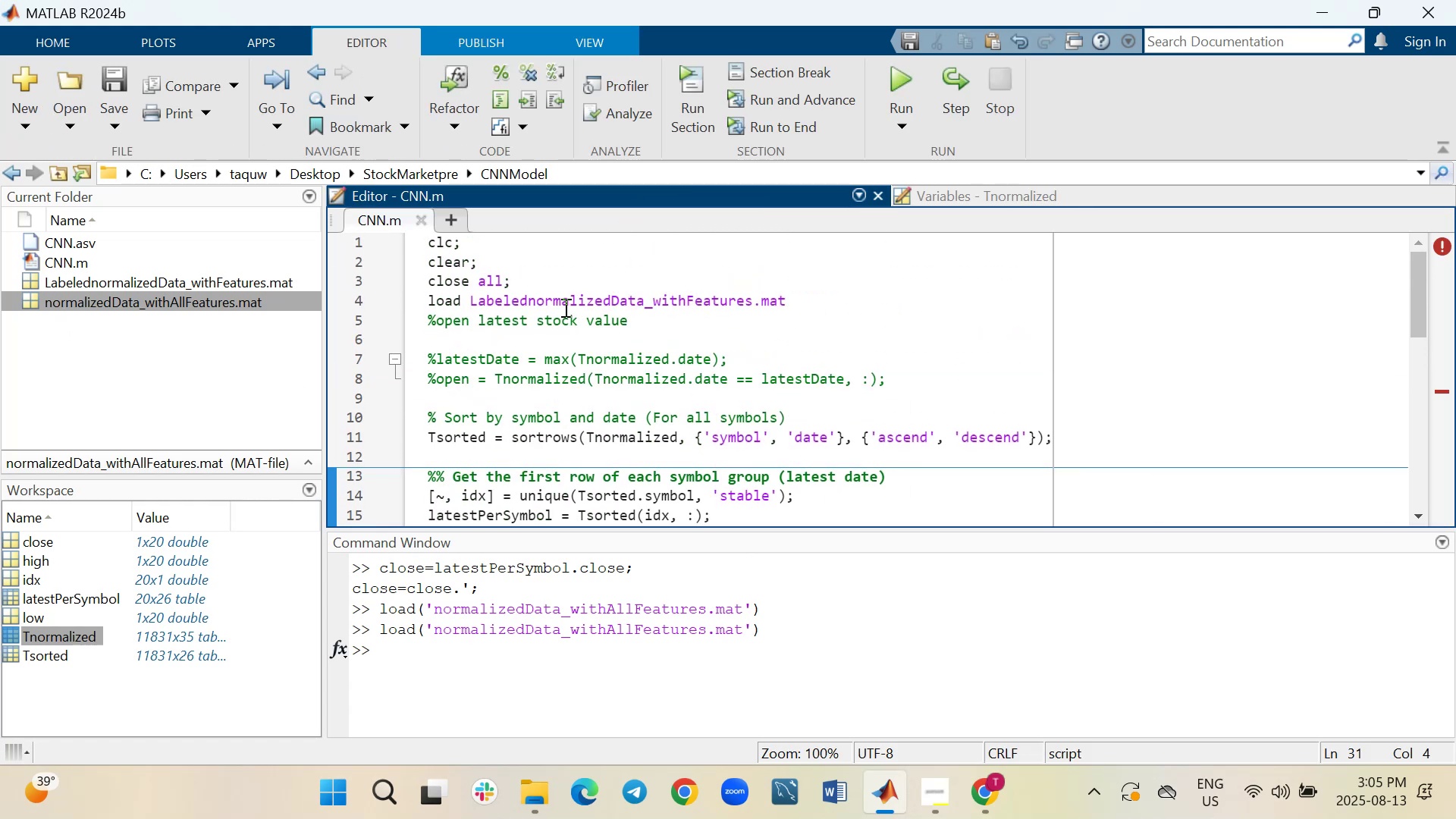 
left_click([601, 186])
 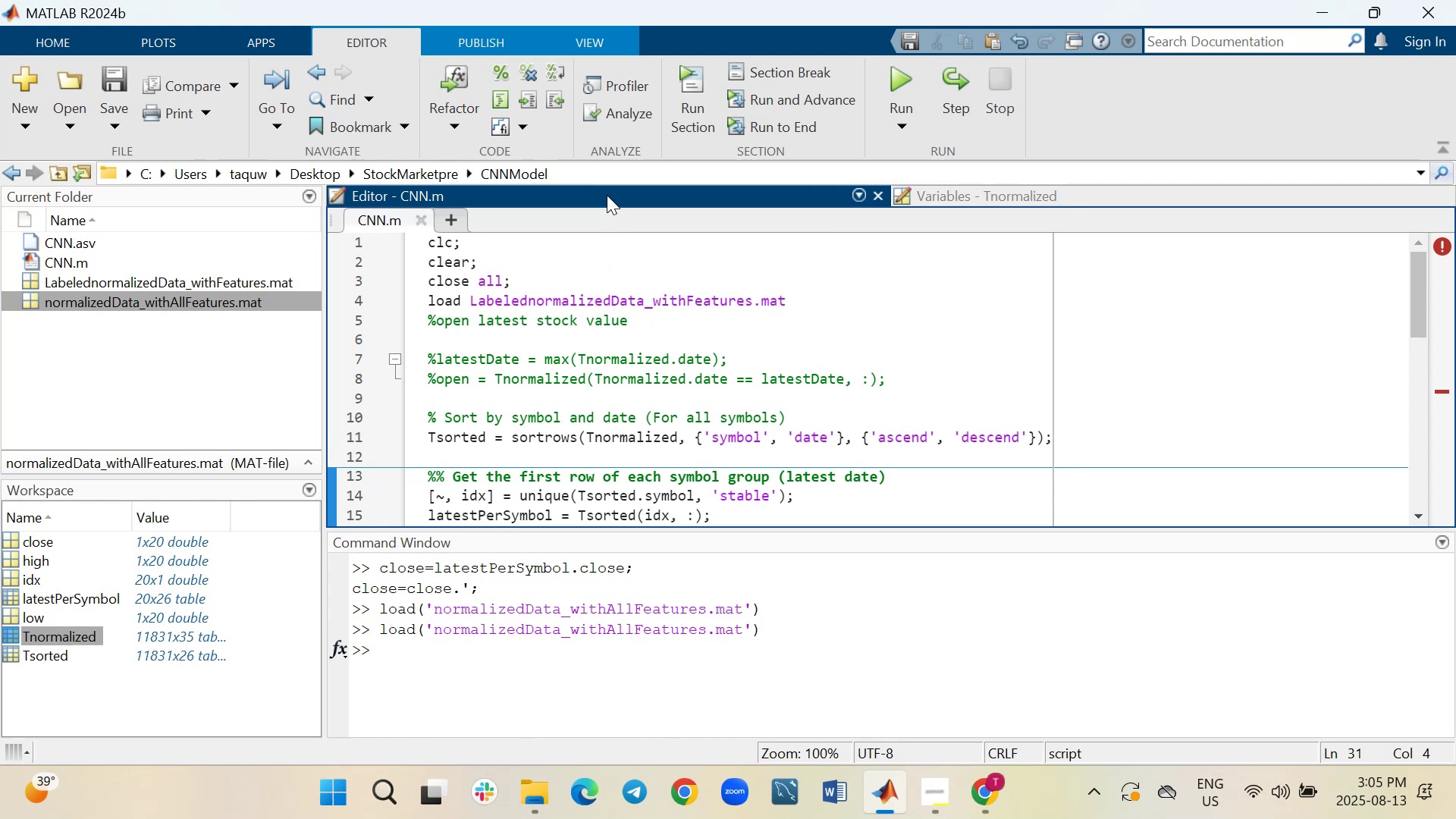 
left_click([607, 191])
 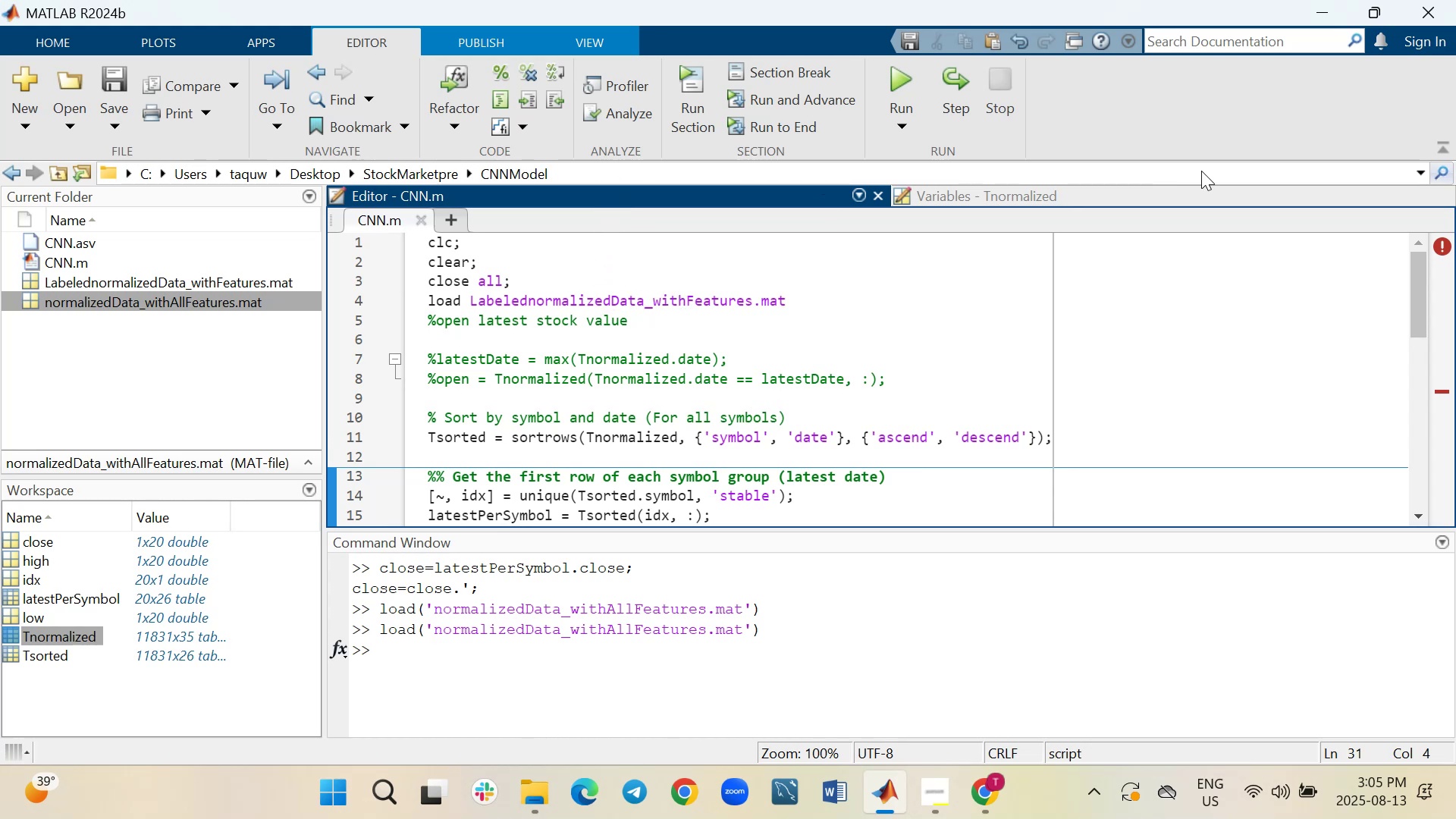 
left_click([1188, 193])
 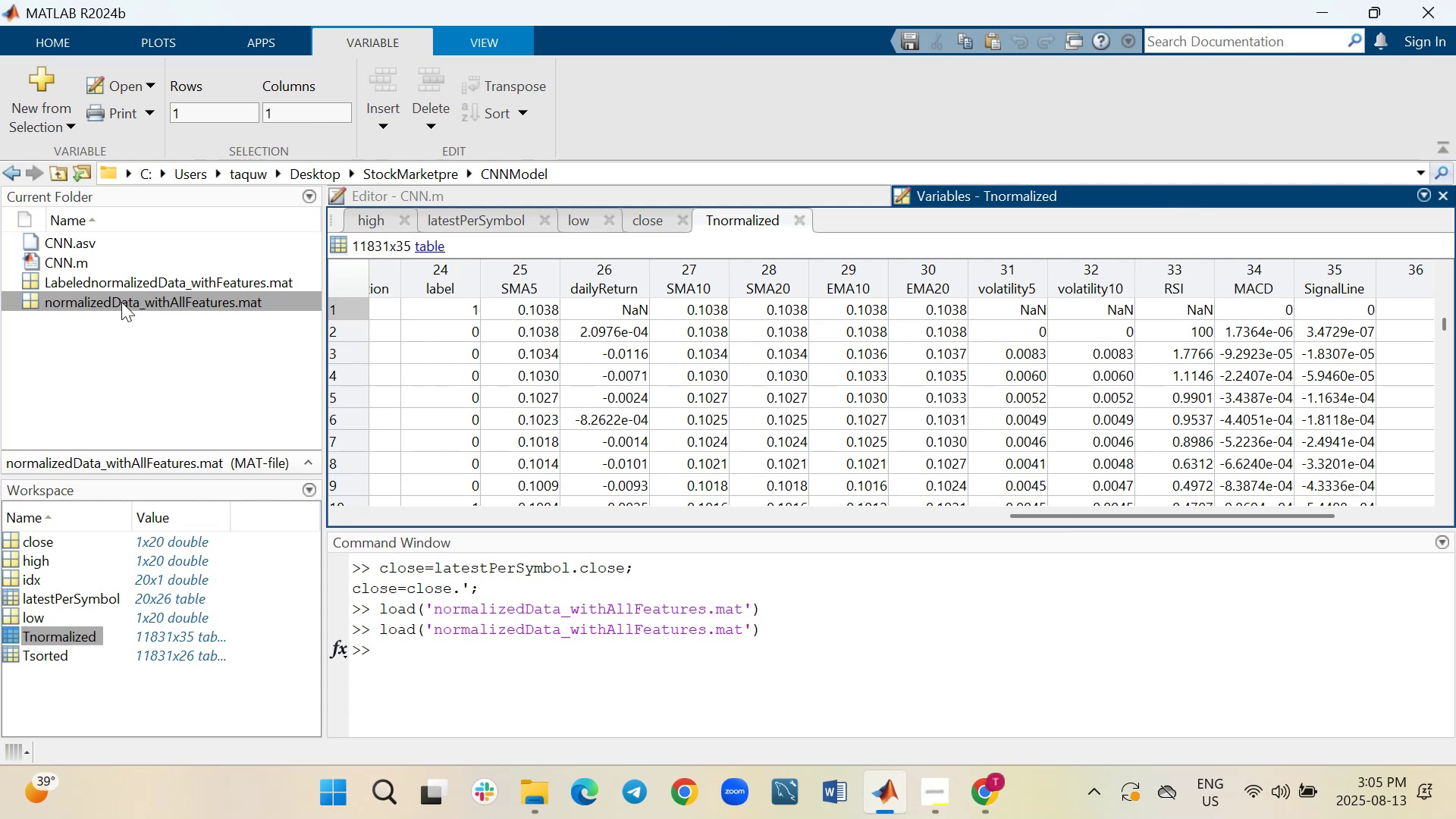 
wait(10.84)
 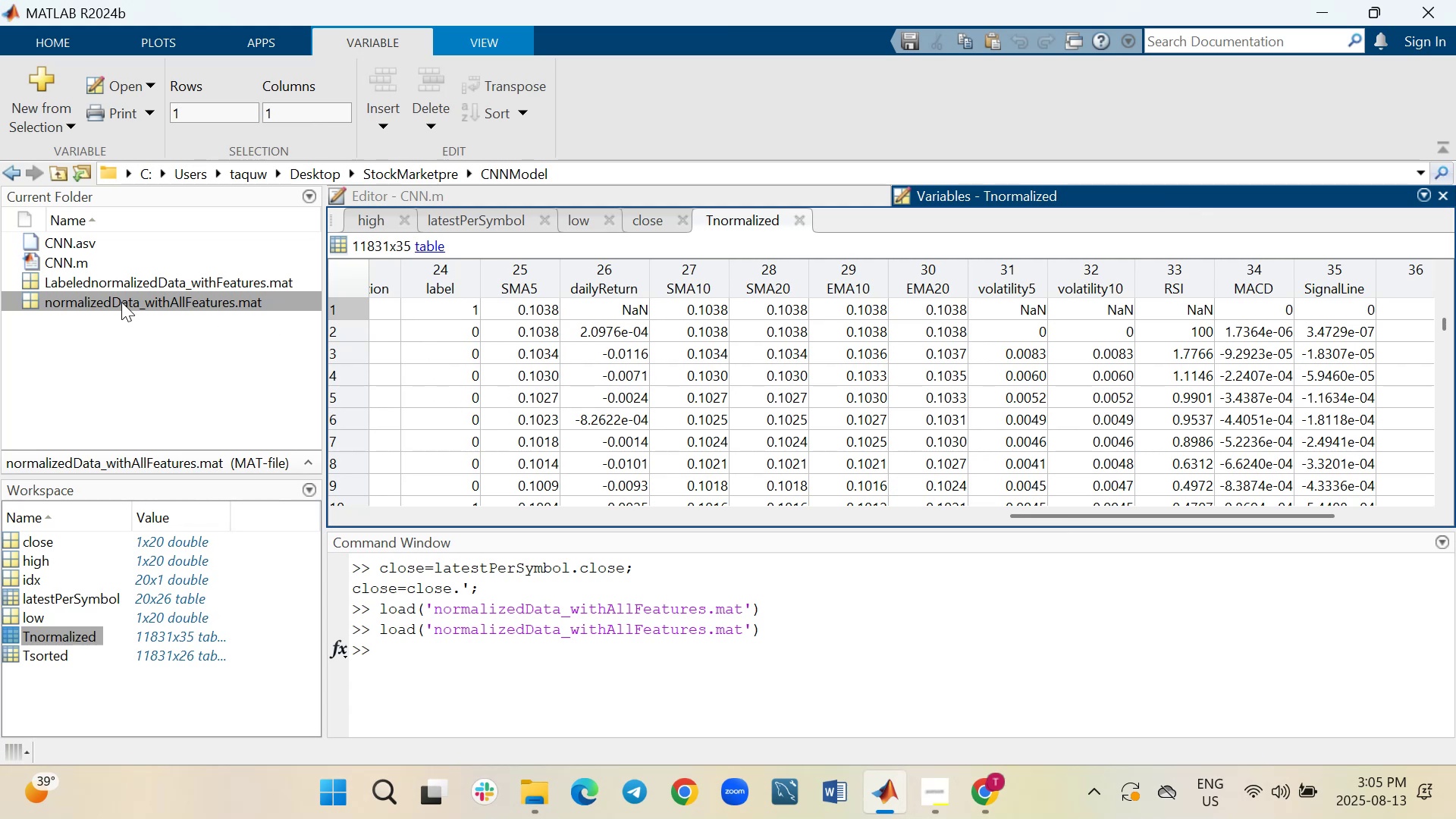 
left_click([587, 192])
 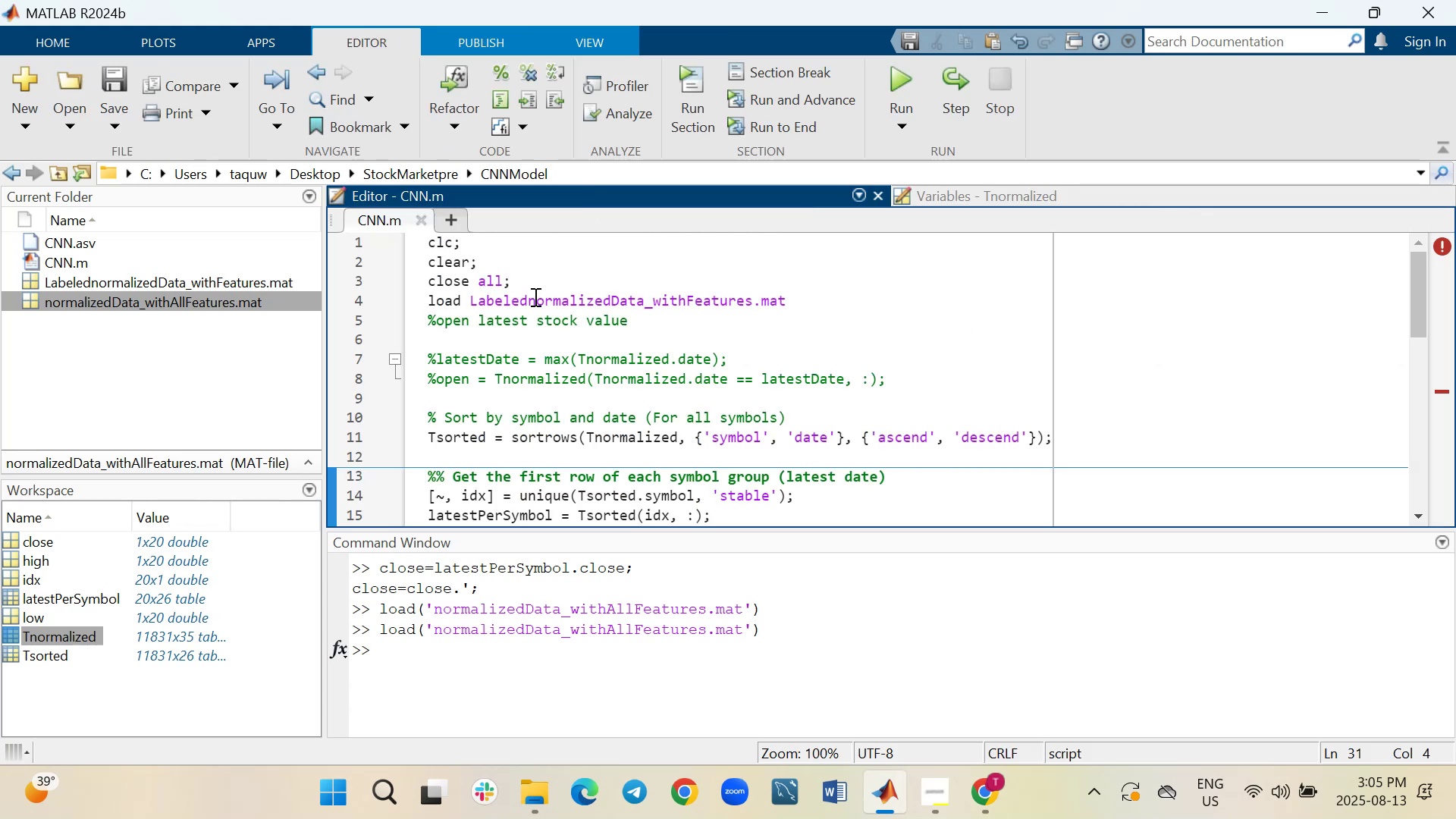 
left_click([529, 298])
 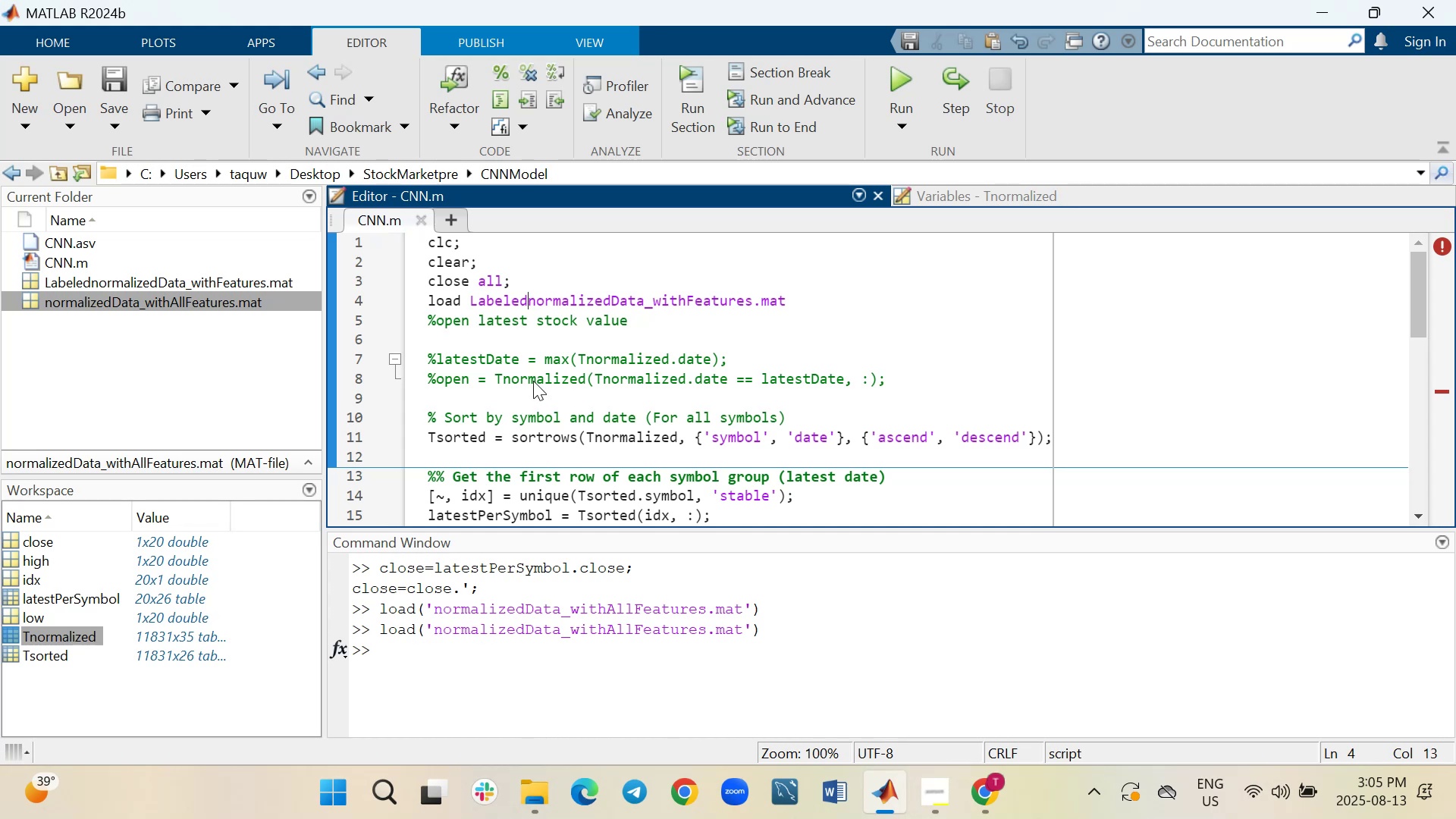 
key(Backspace)
 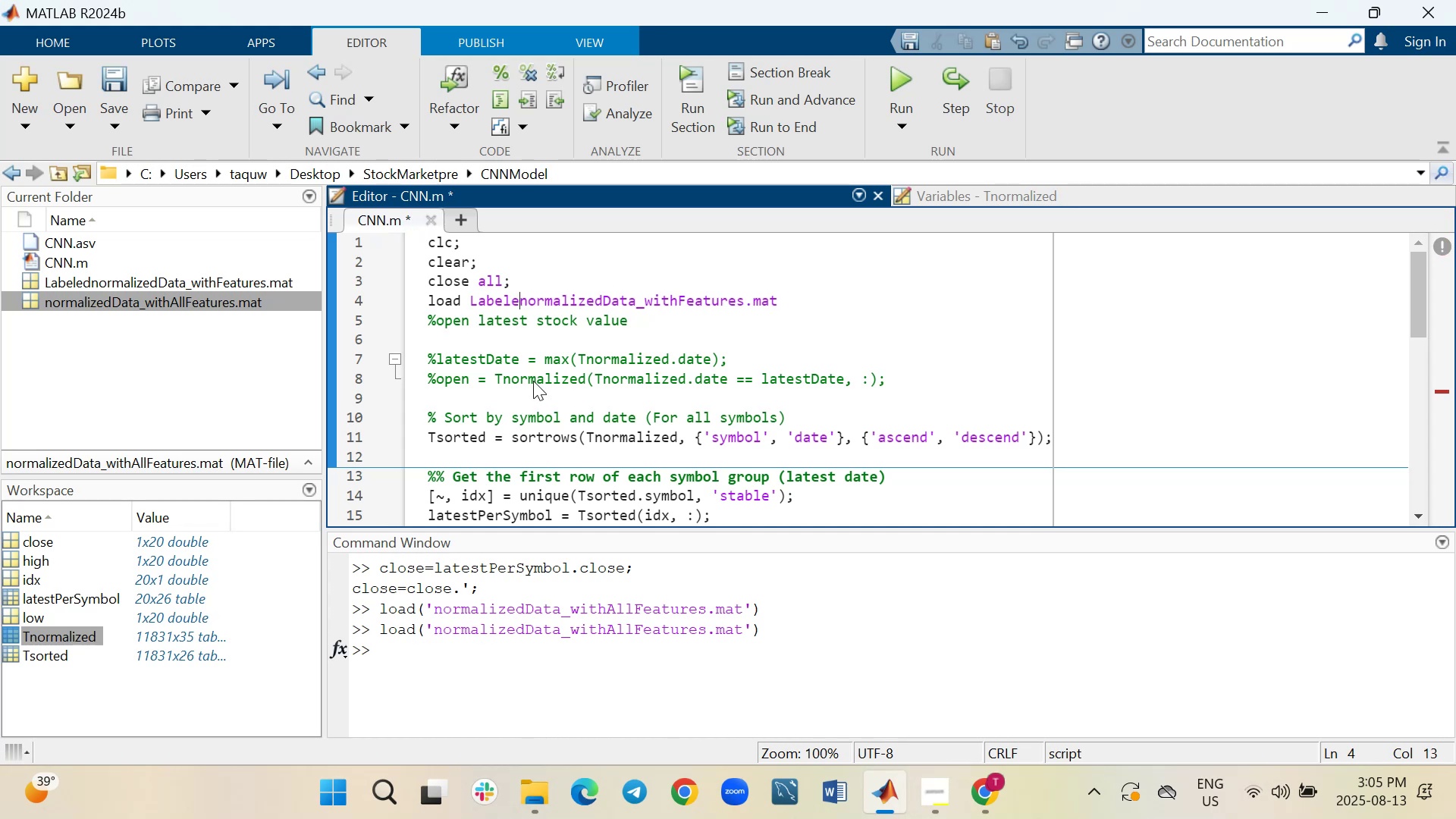 
key(Backspace)
 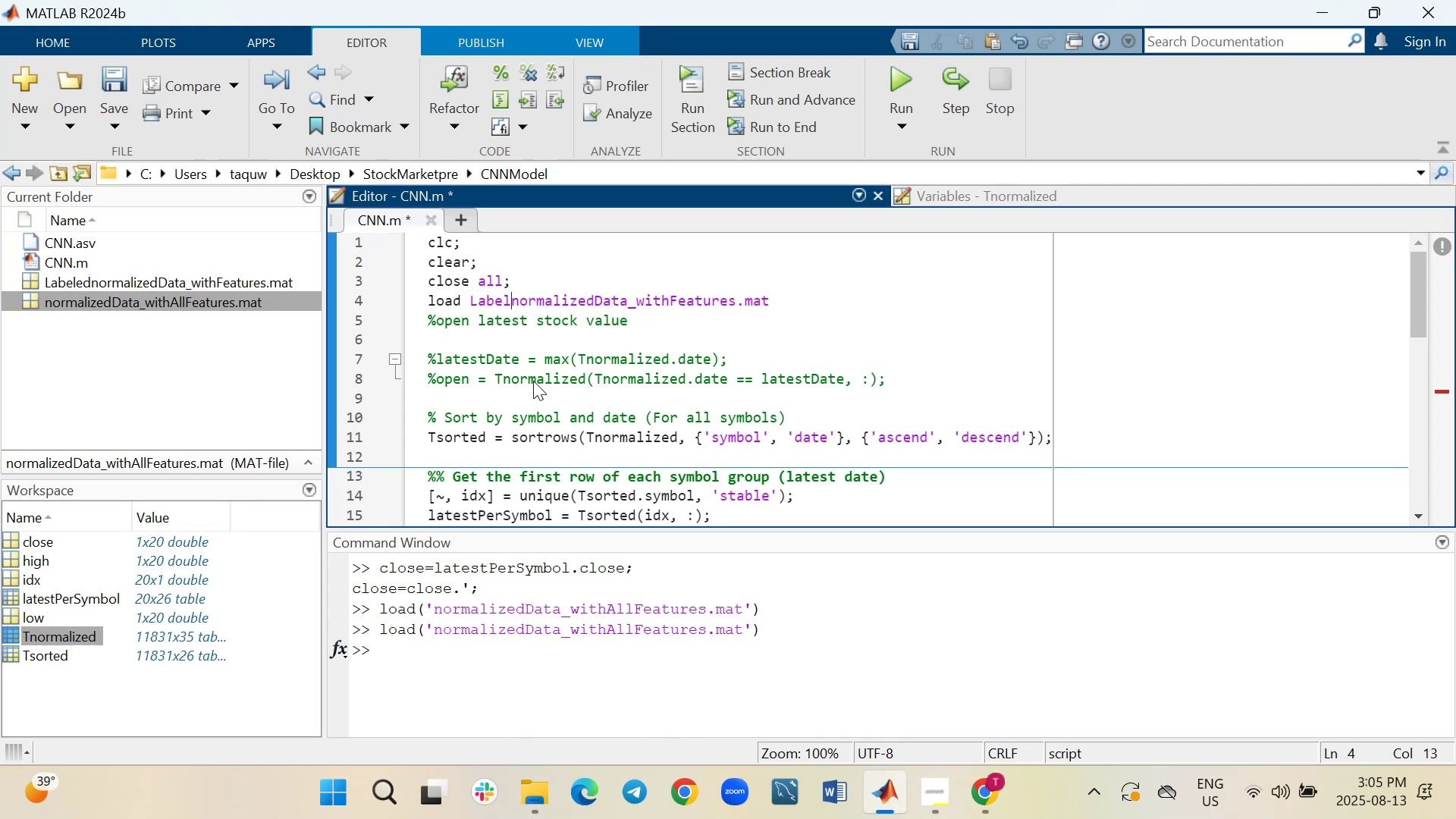 
key(Backspace)
 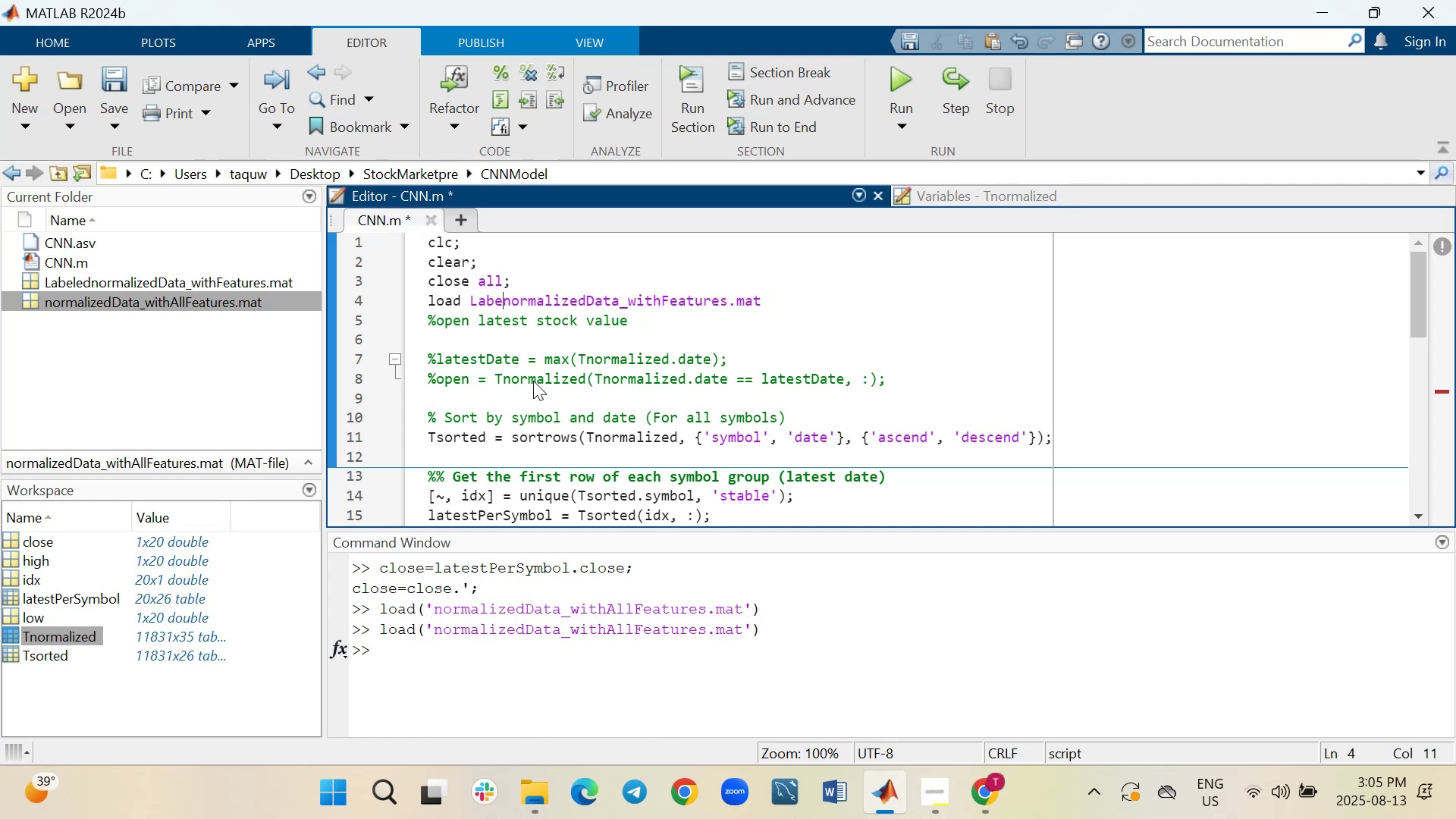 
key(Backspace)
 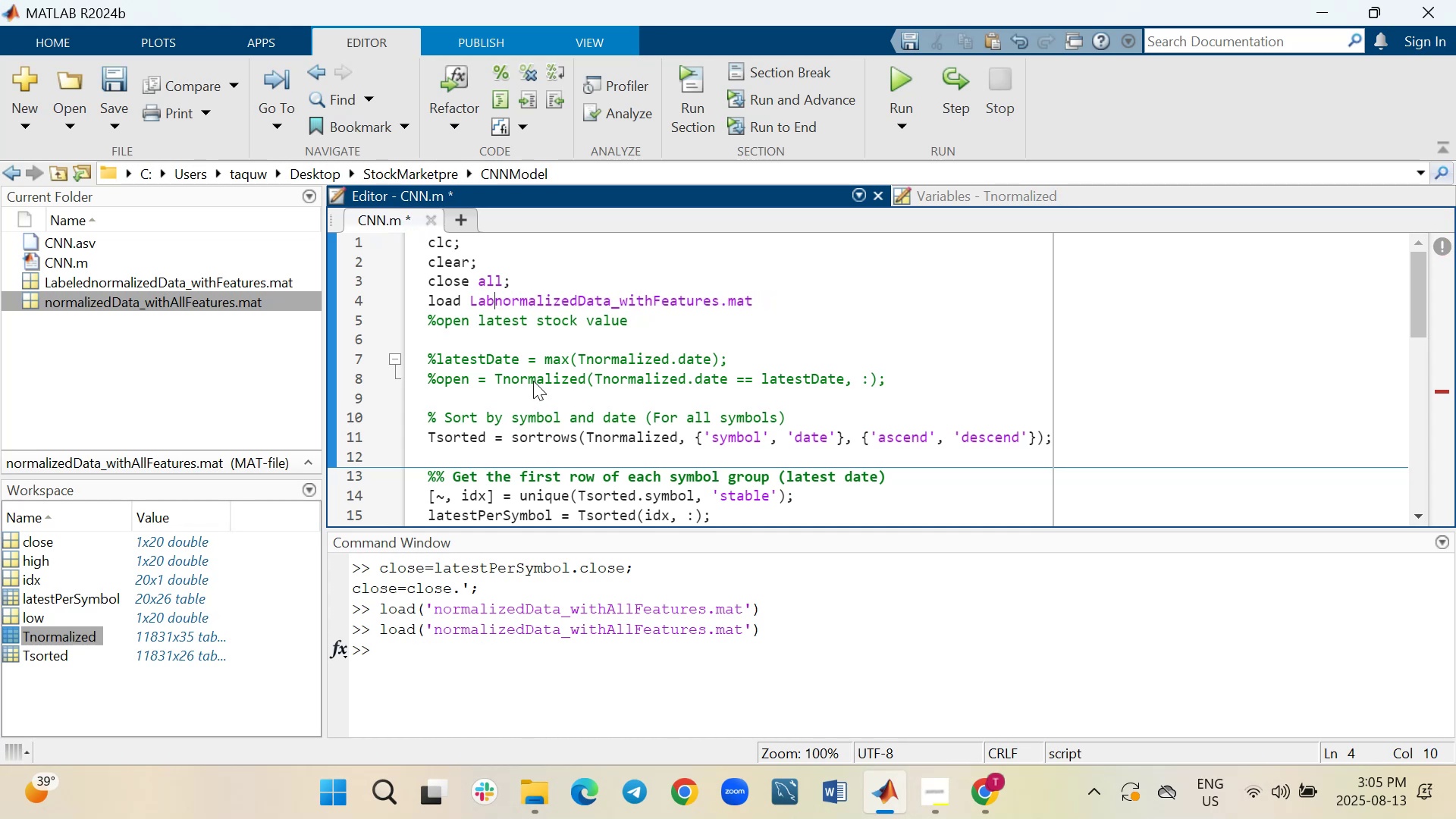 
key(Backspace)
 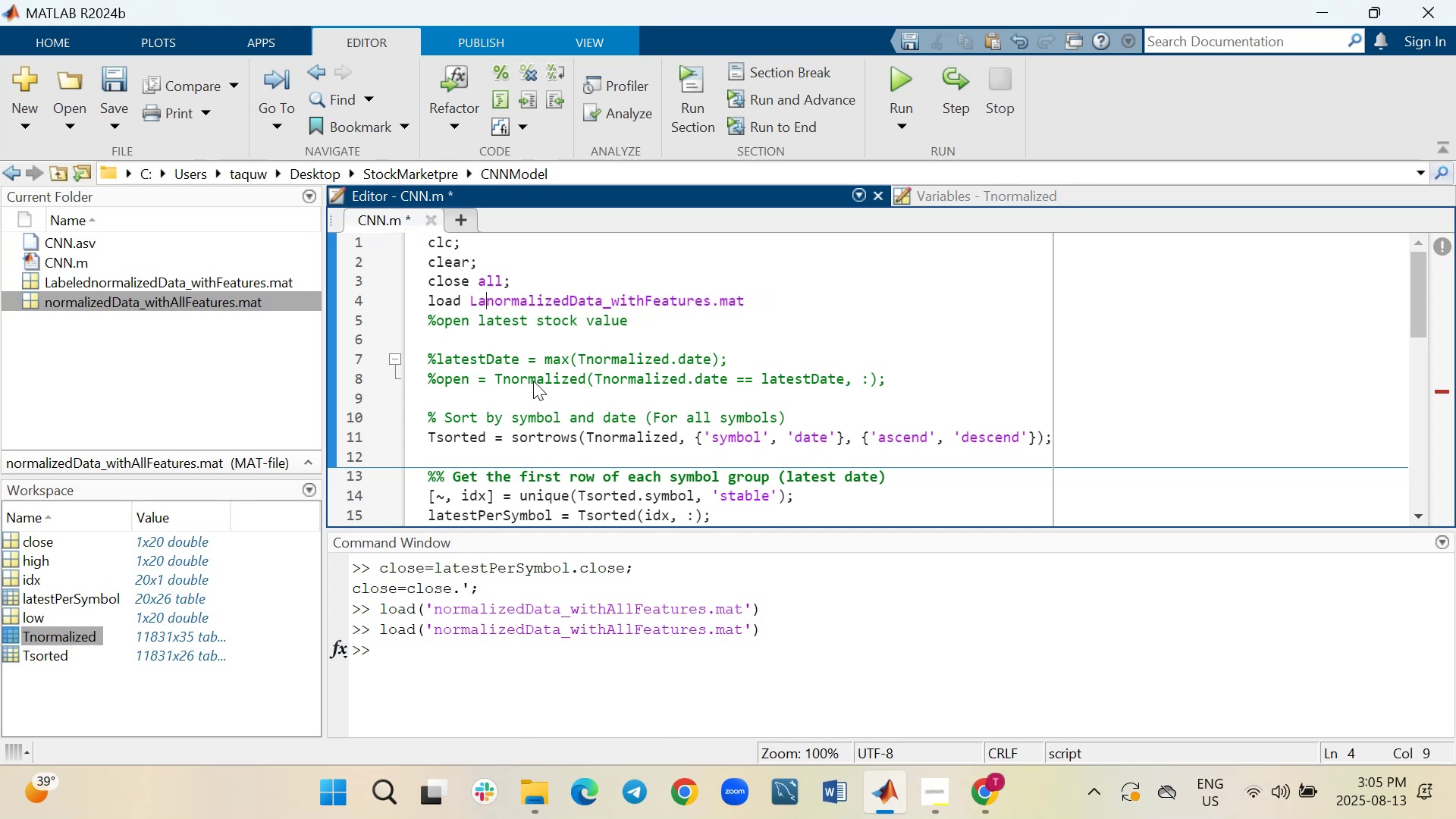 
key(Backspace)
 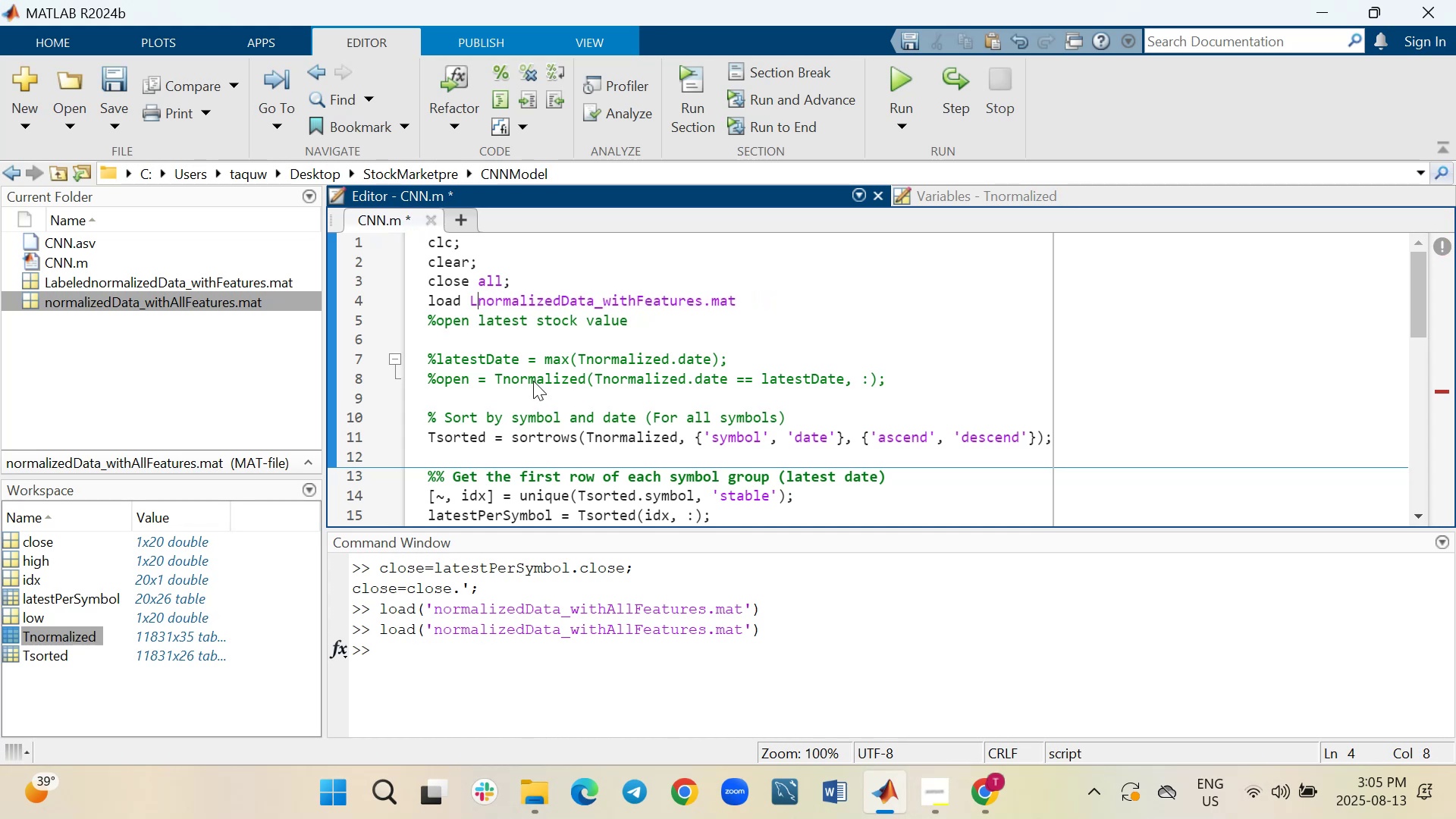 
key(Backspace)
 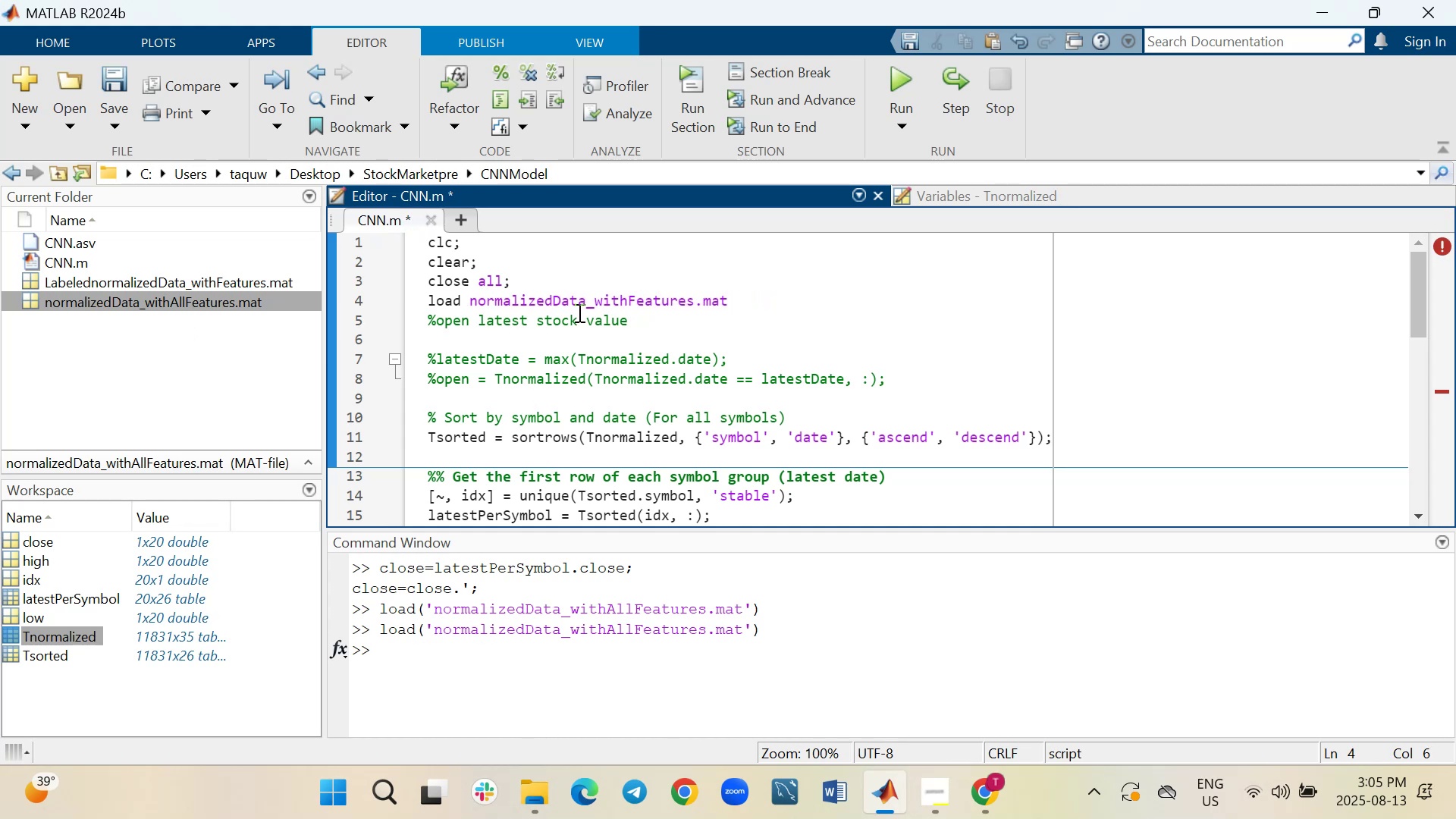 
left_click([625, 300])
 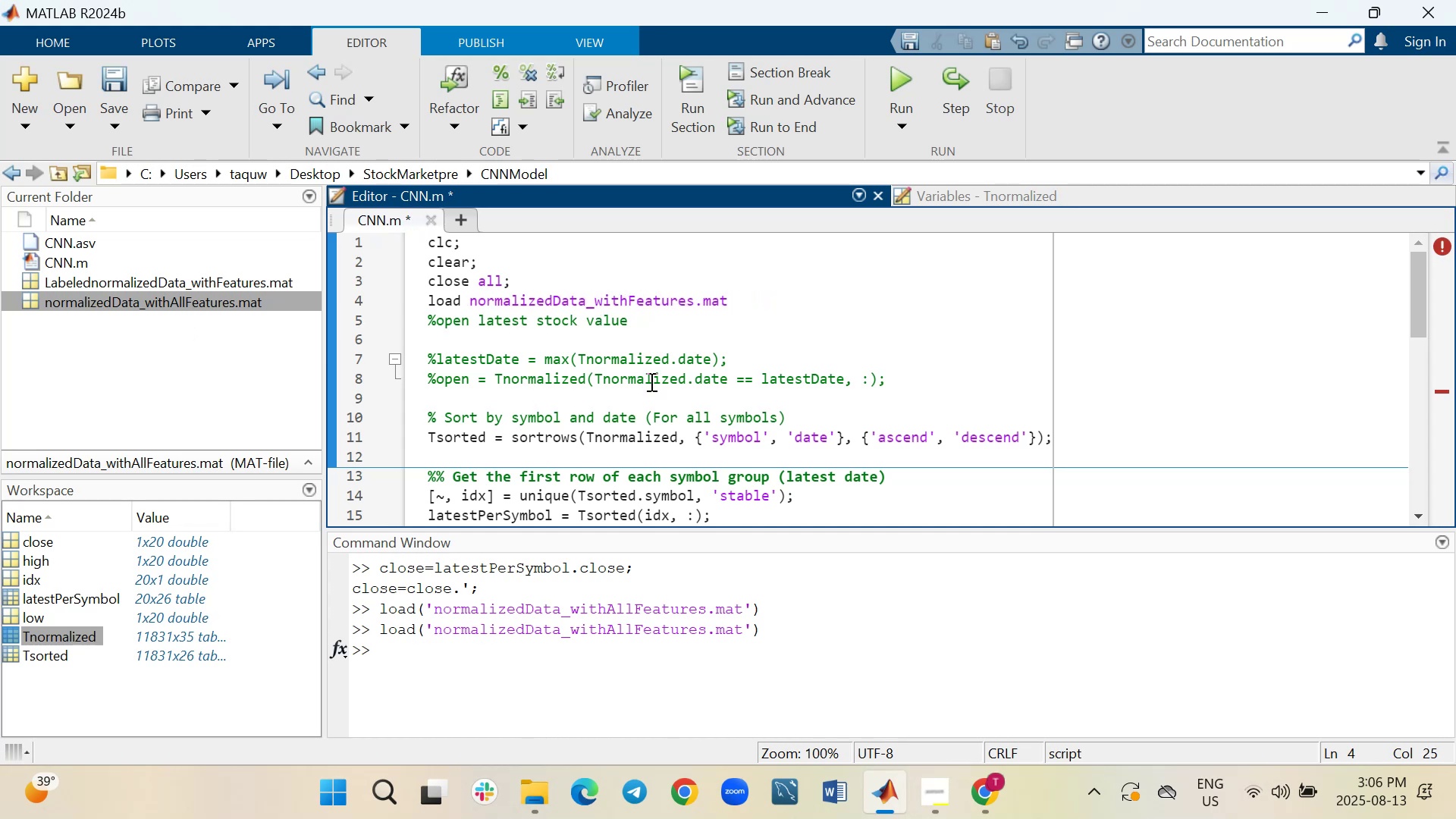 
type(All)
 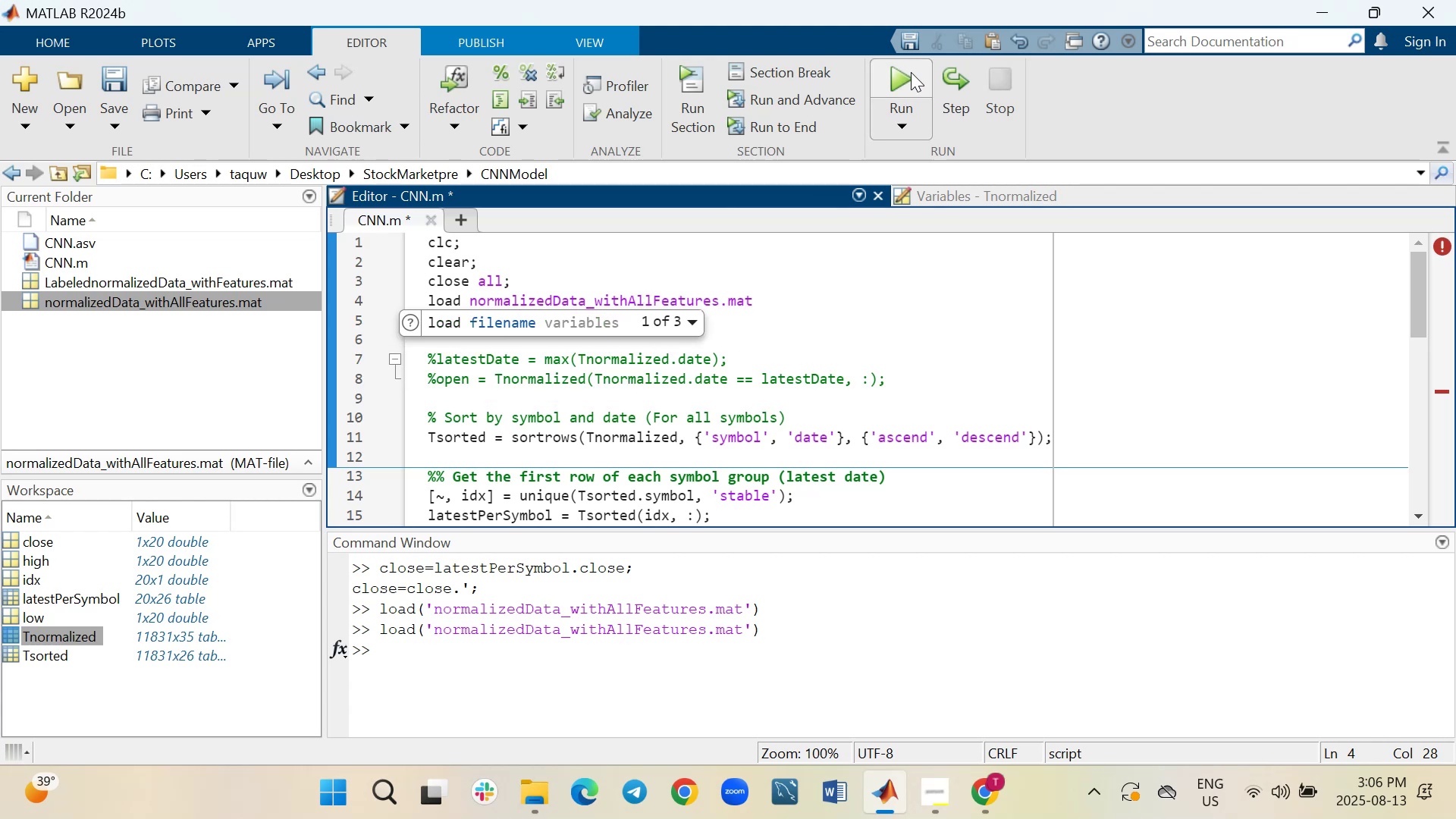 
left_click([903, 72])
 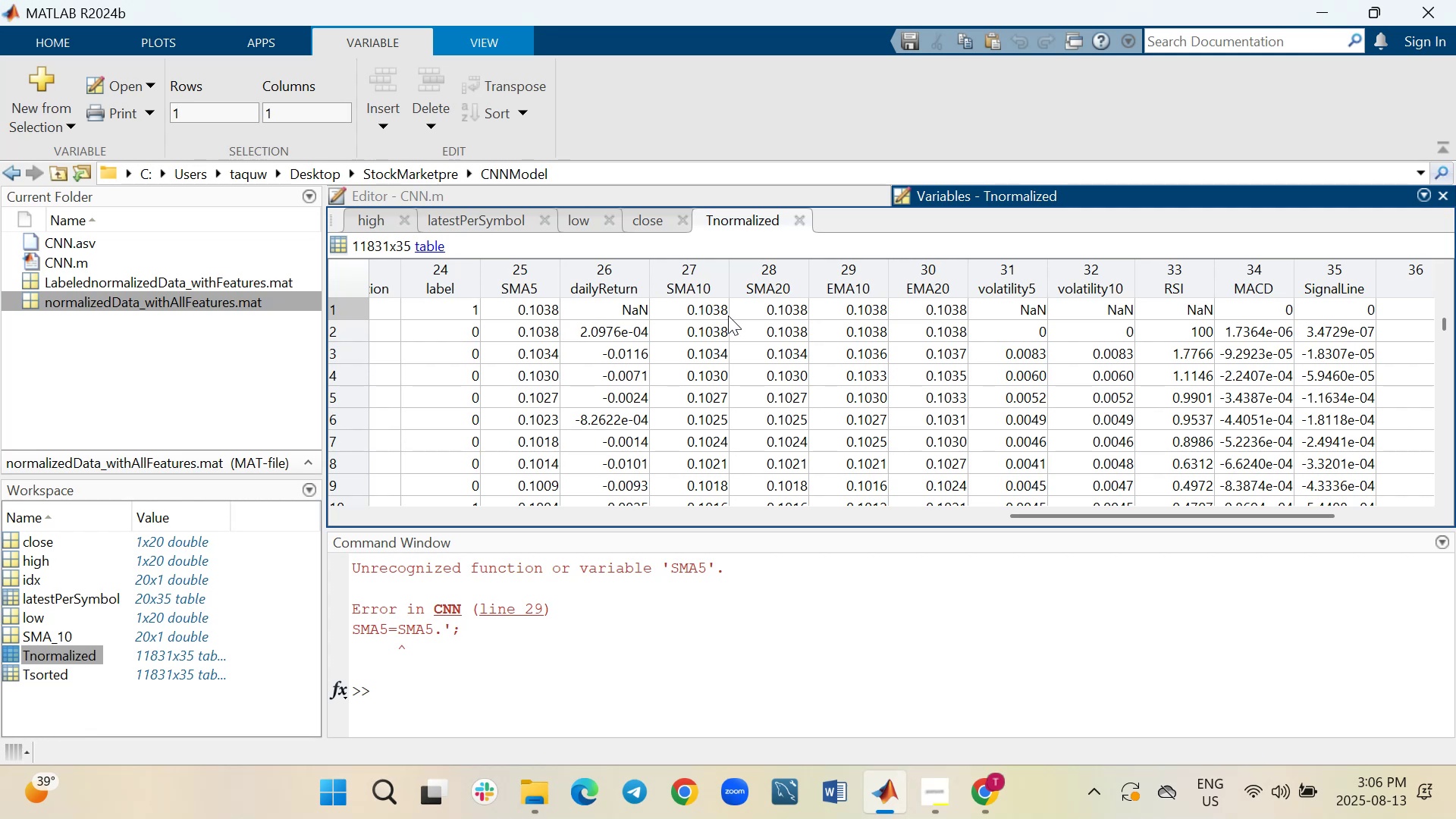 
wait(24.62)
 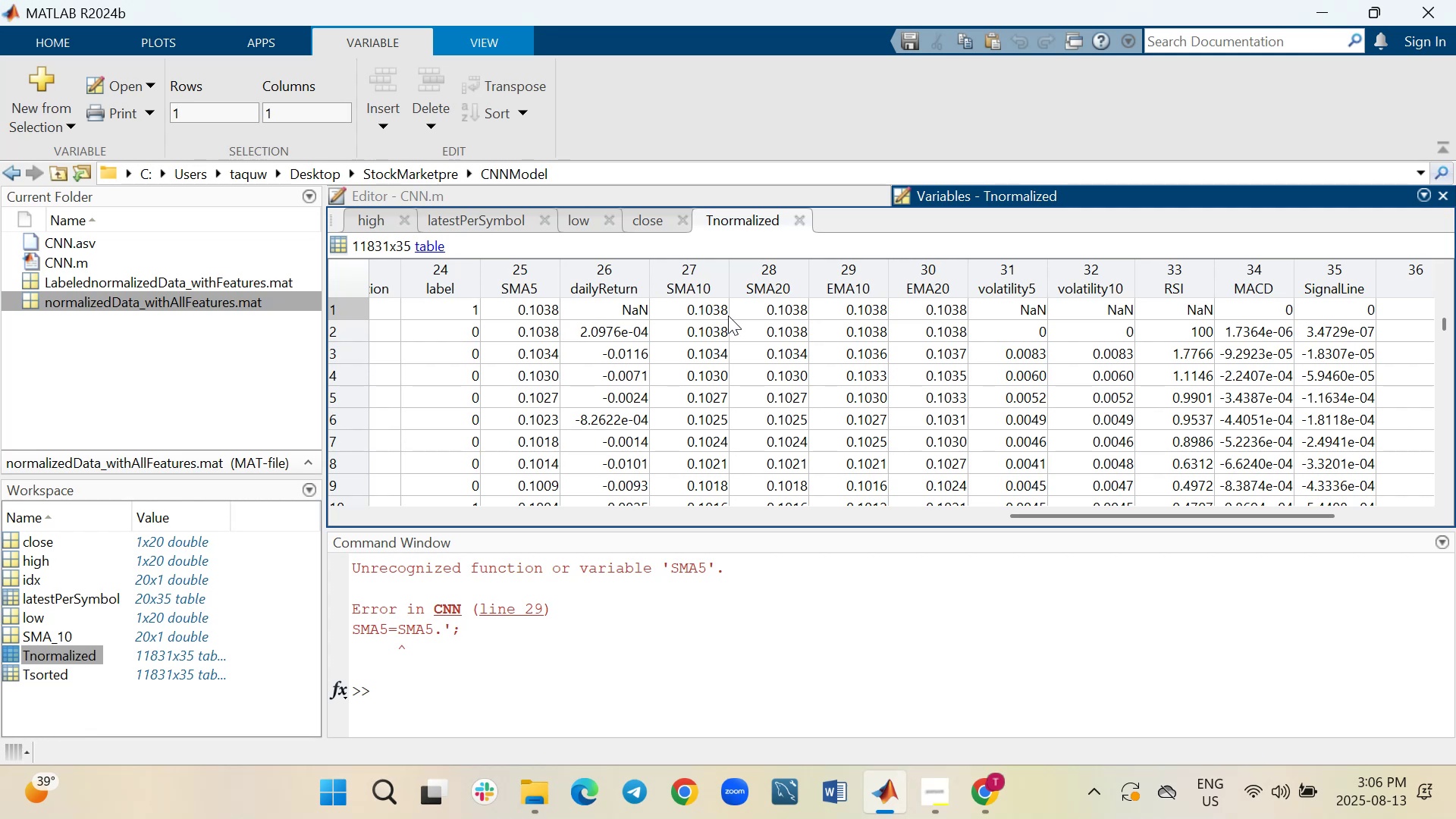 
left_click([620, 196])
 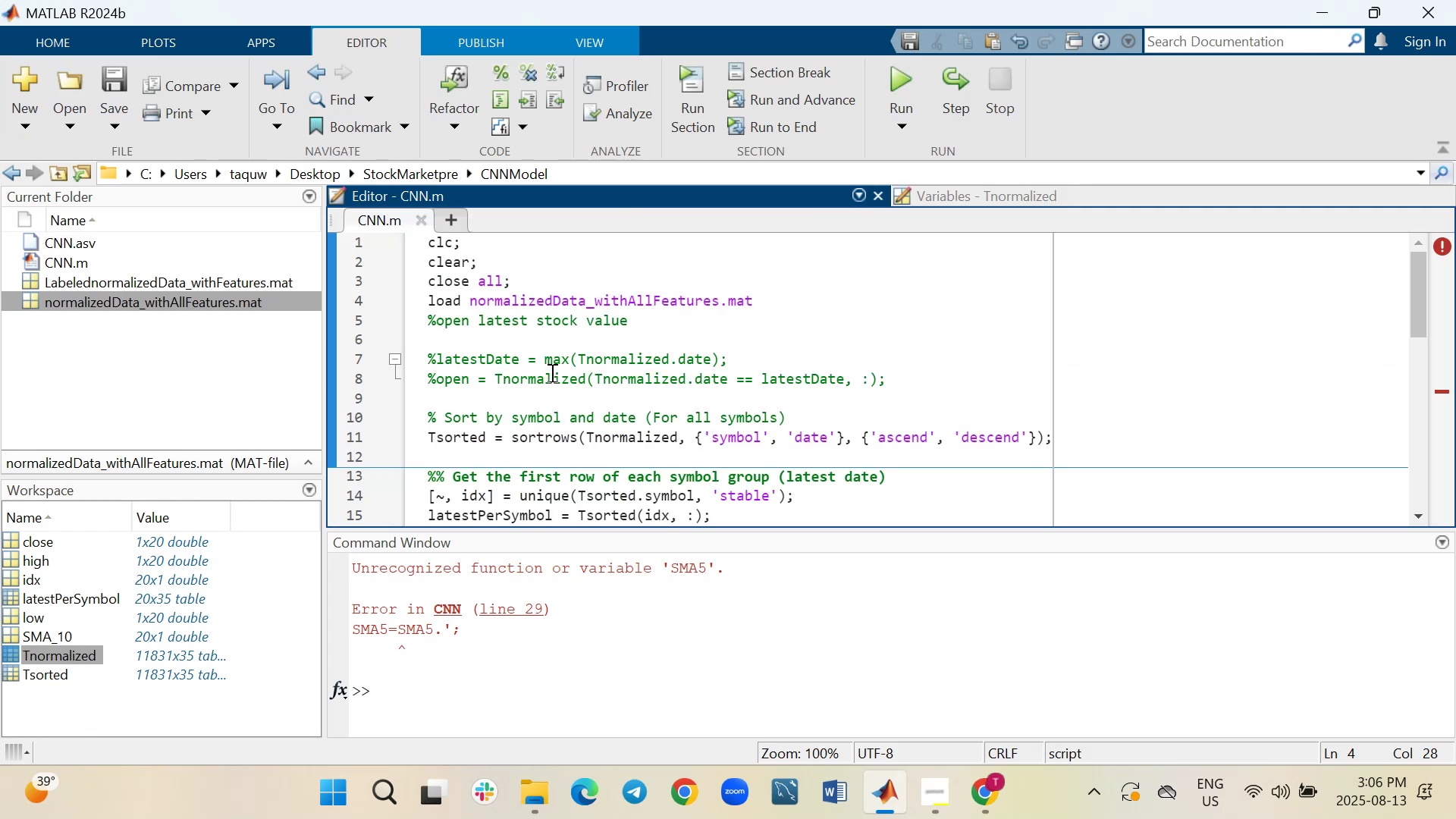 
scroll: coordinate [551, 372], scroll_direction: down, amount: 3.0
 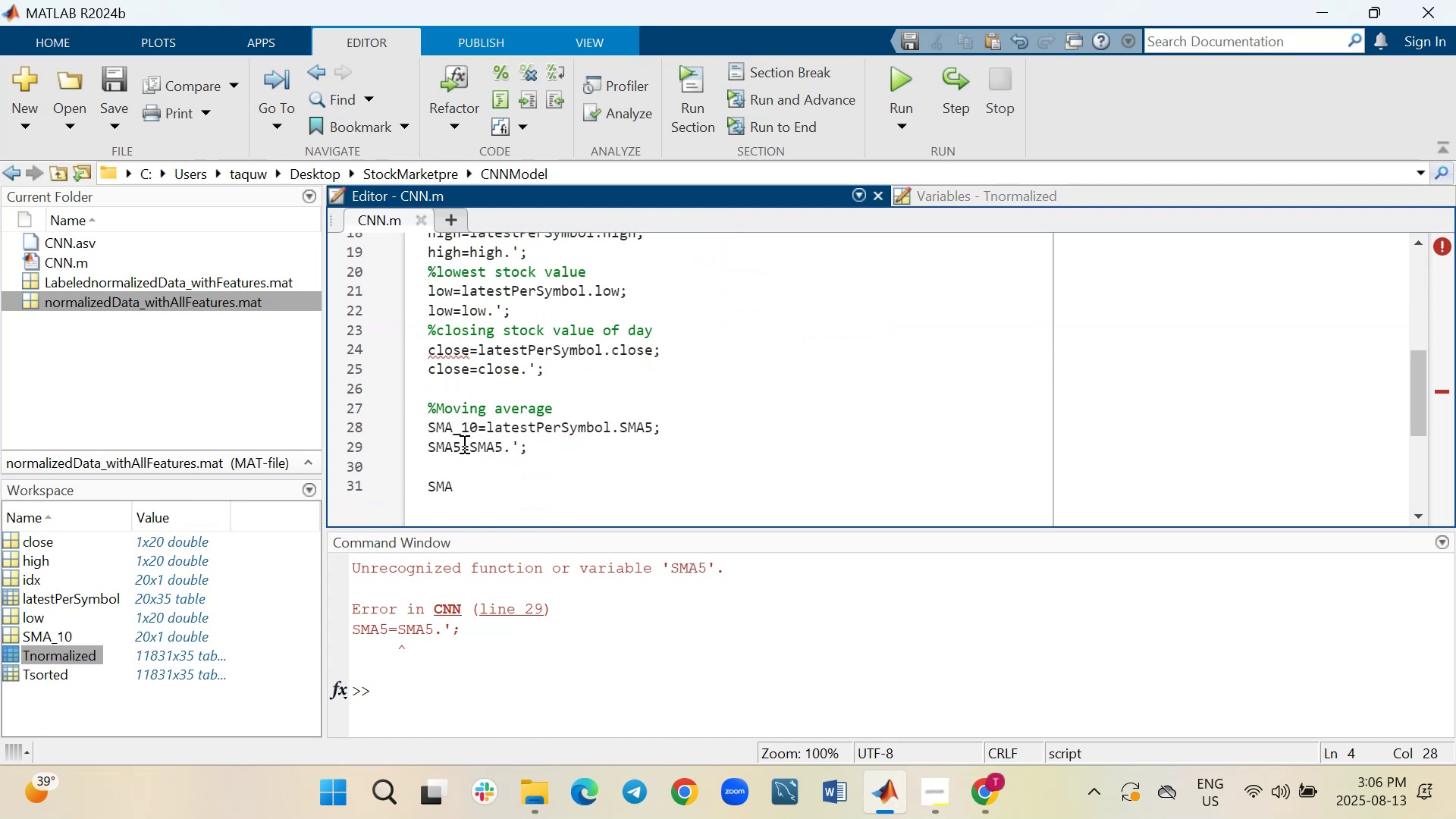 
left_click([452, 425])
 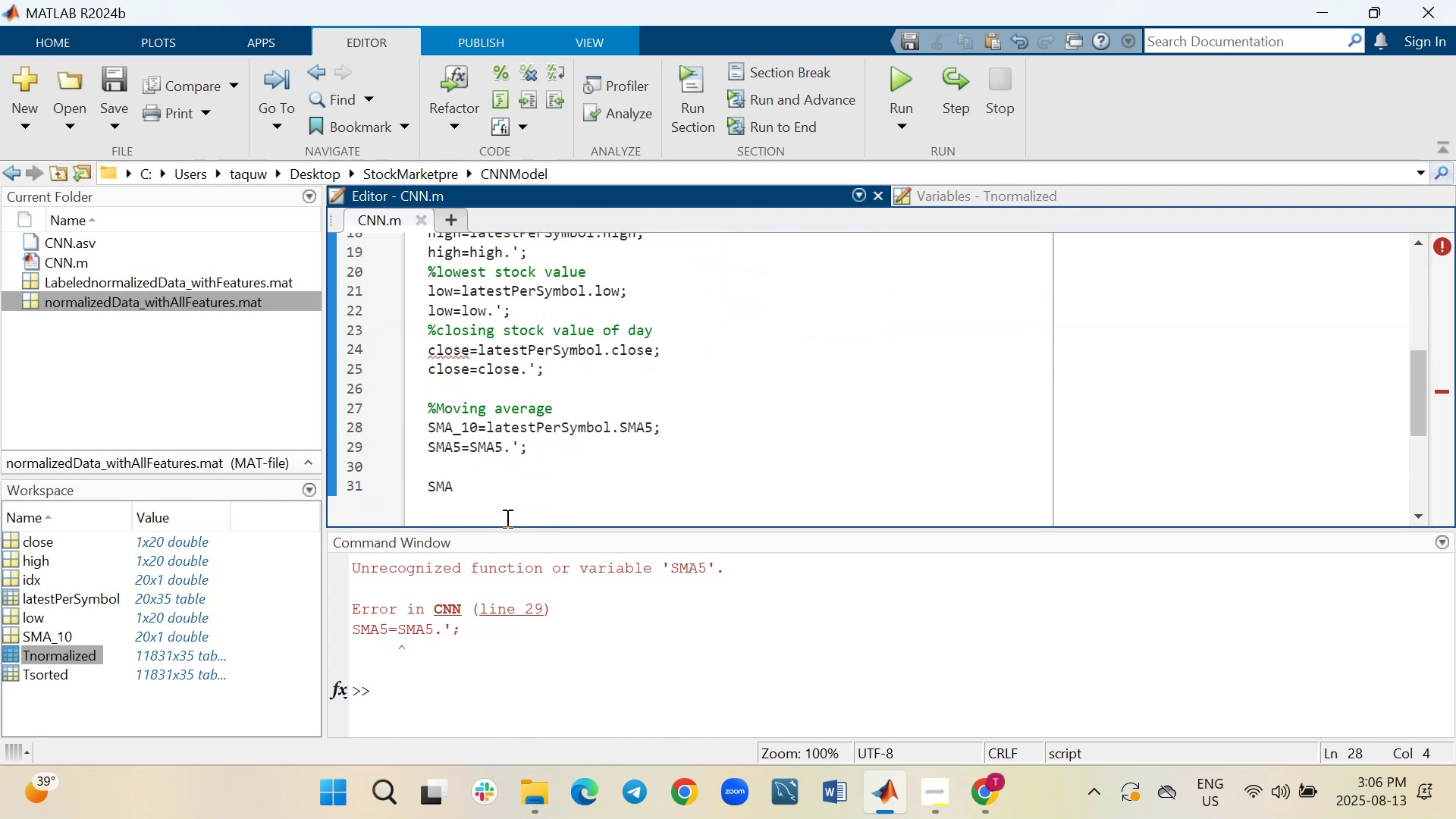 
key(ArrowRight)
 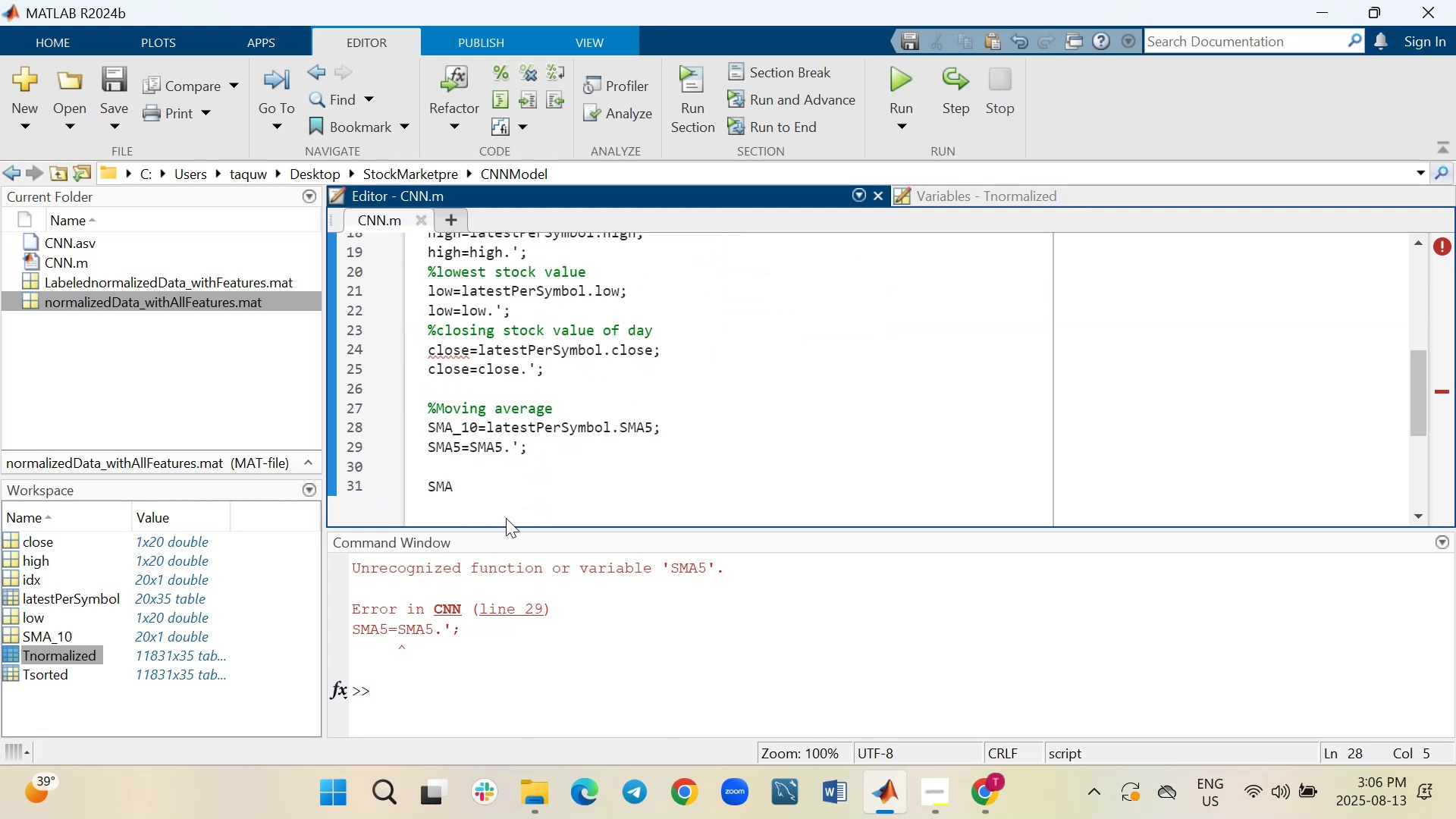 
key(Backspace)
 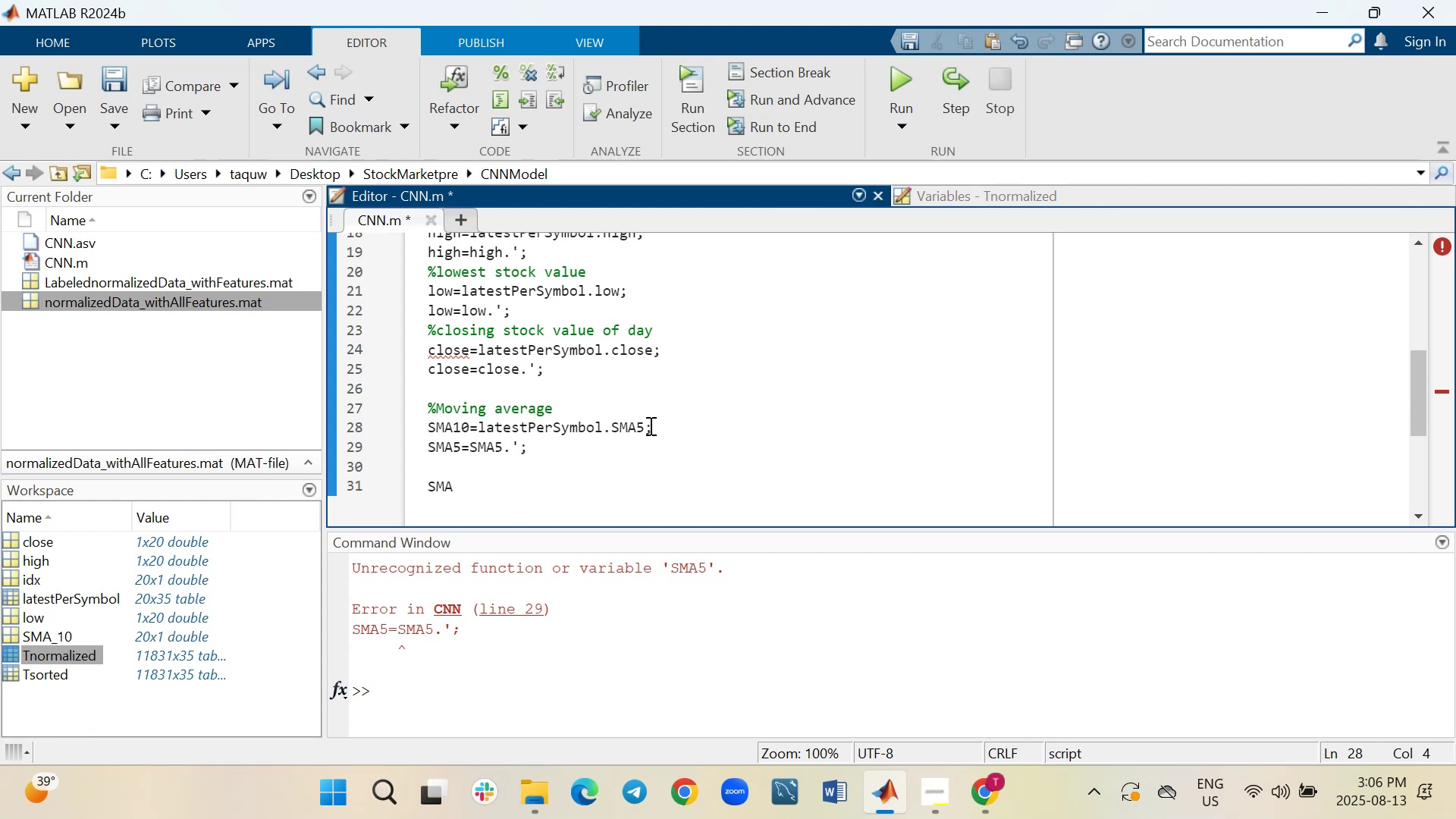 
left_click([645, 424])
 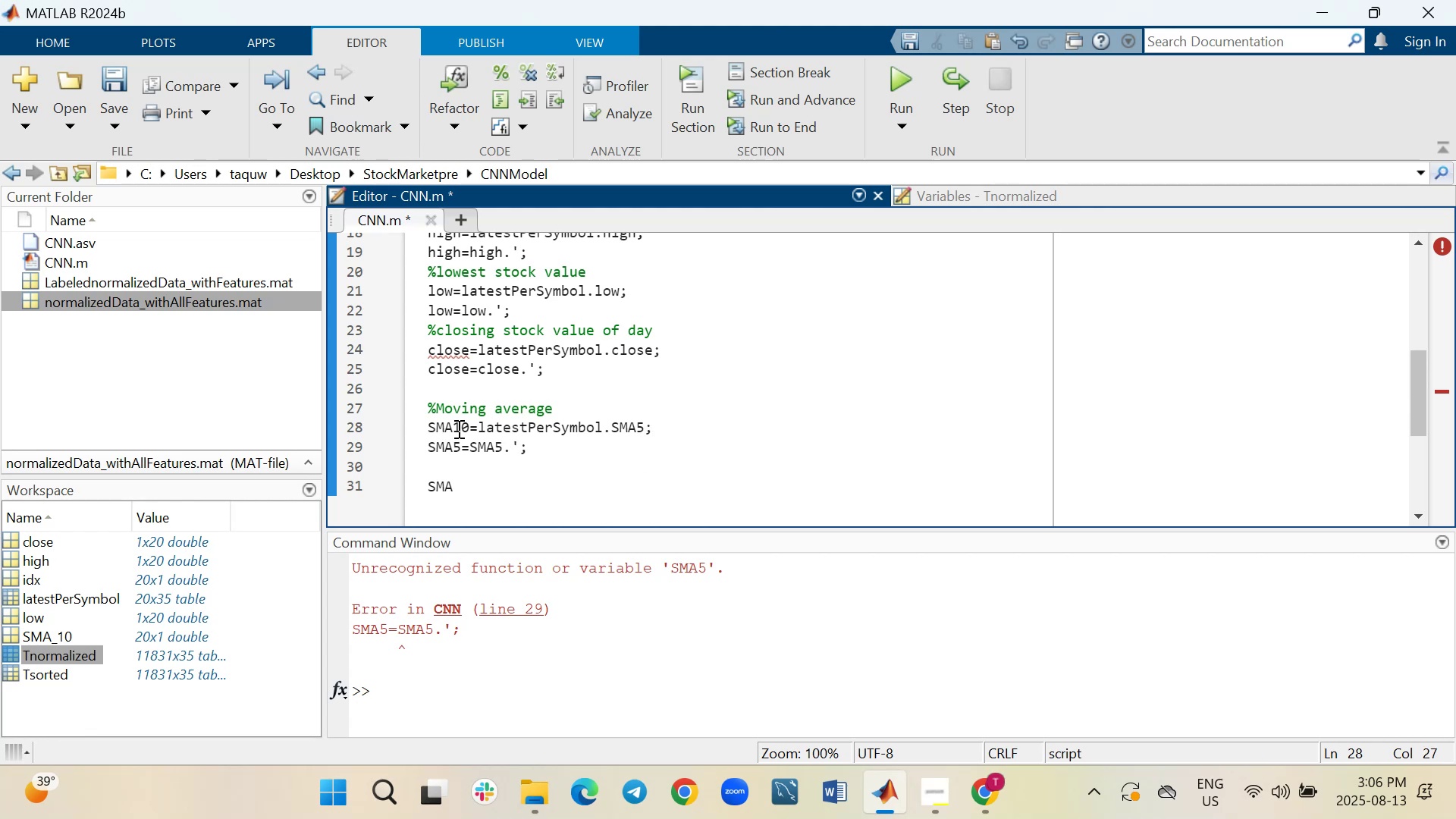 
left_click([469, 428])
 